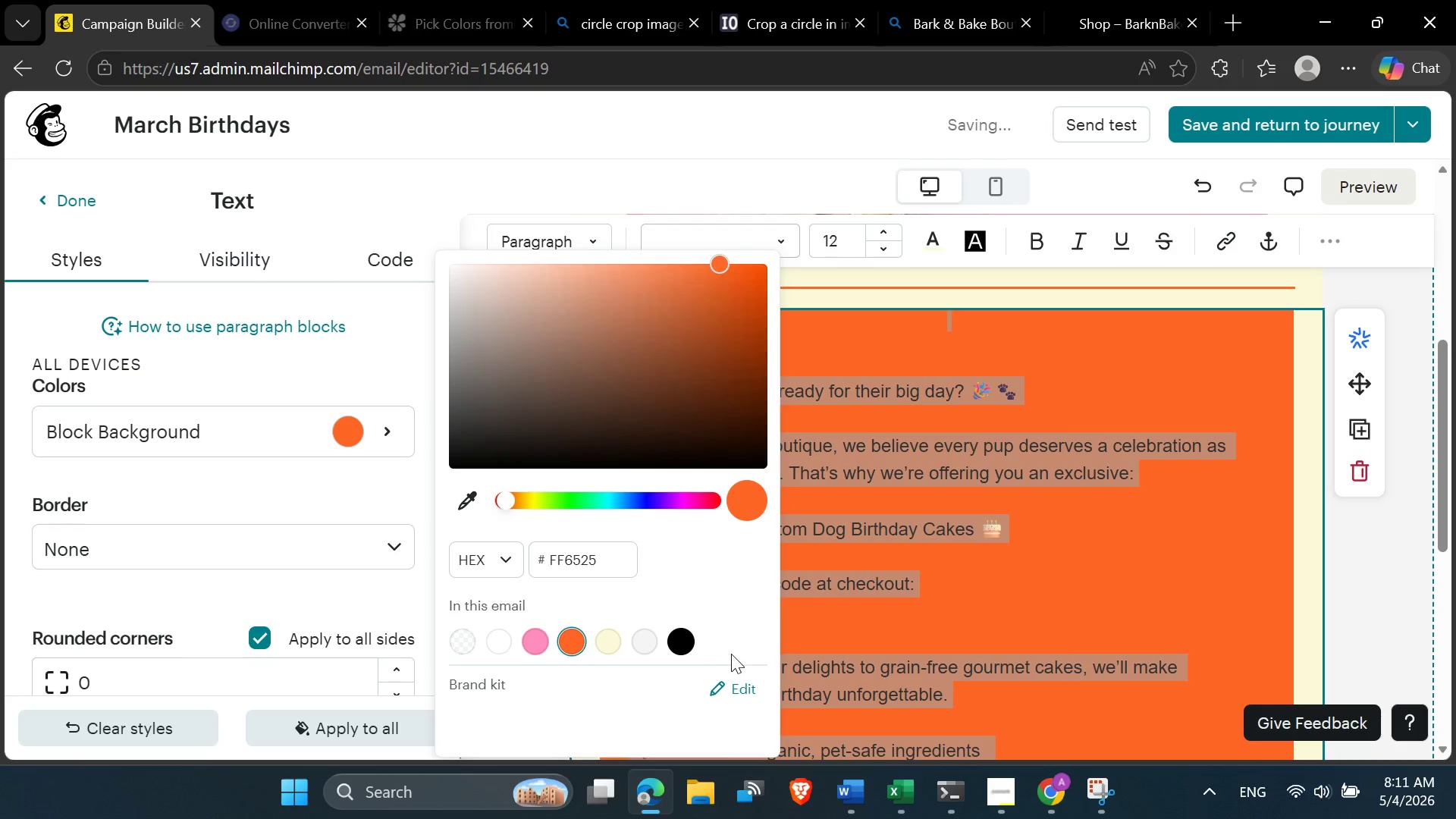 
key(Control+Z)
 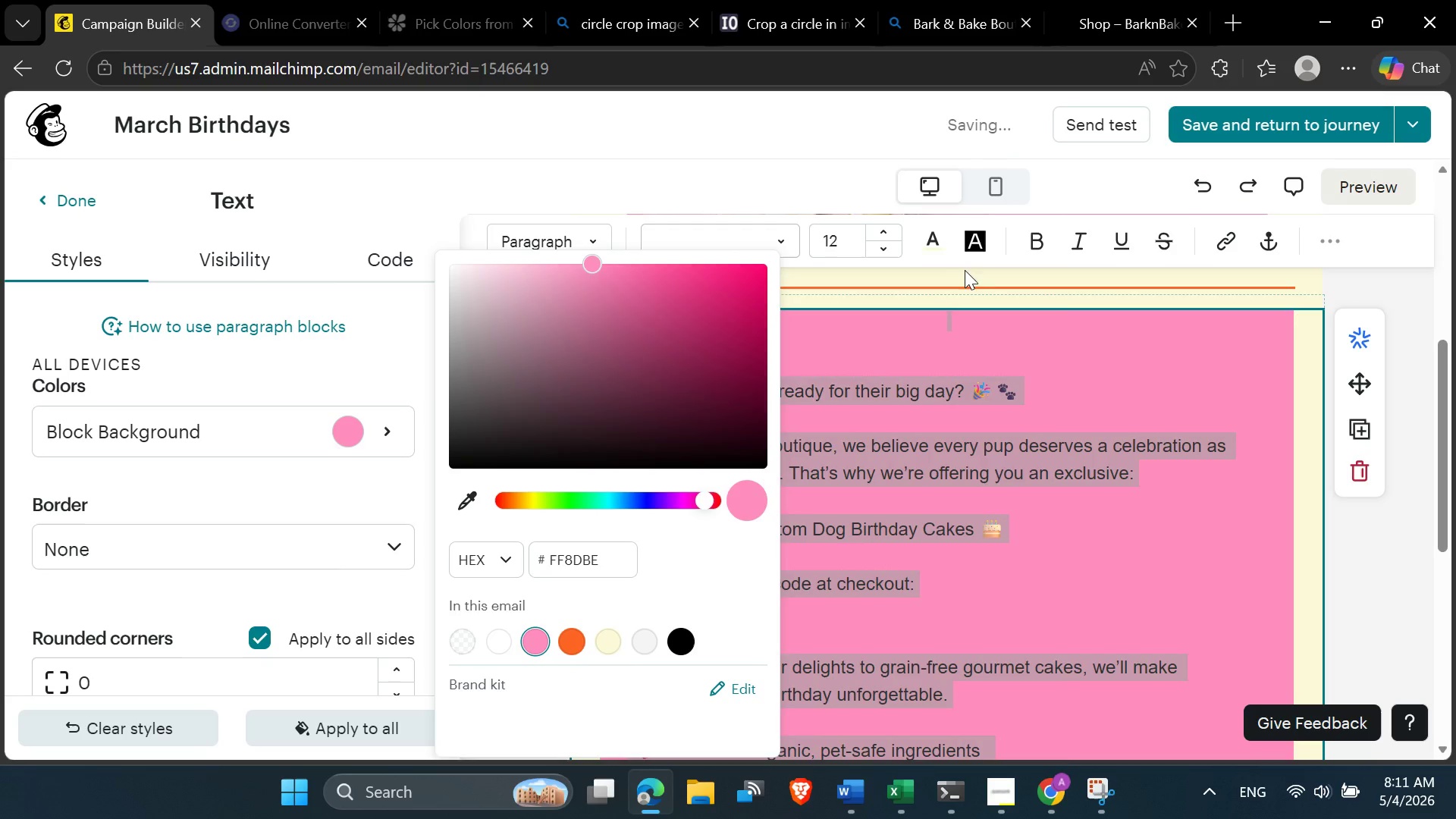 
left_click([930, 246])
 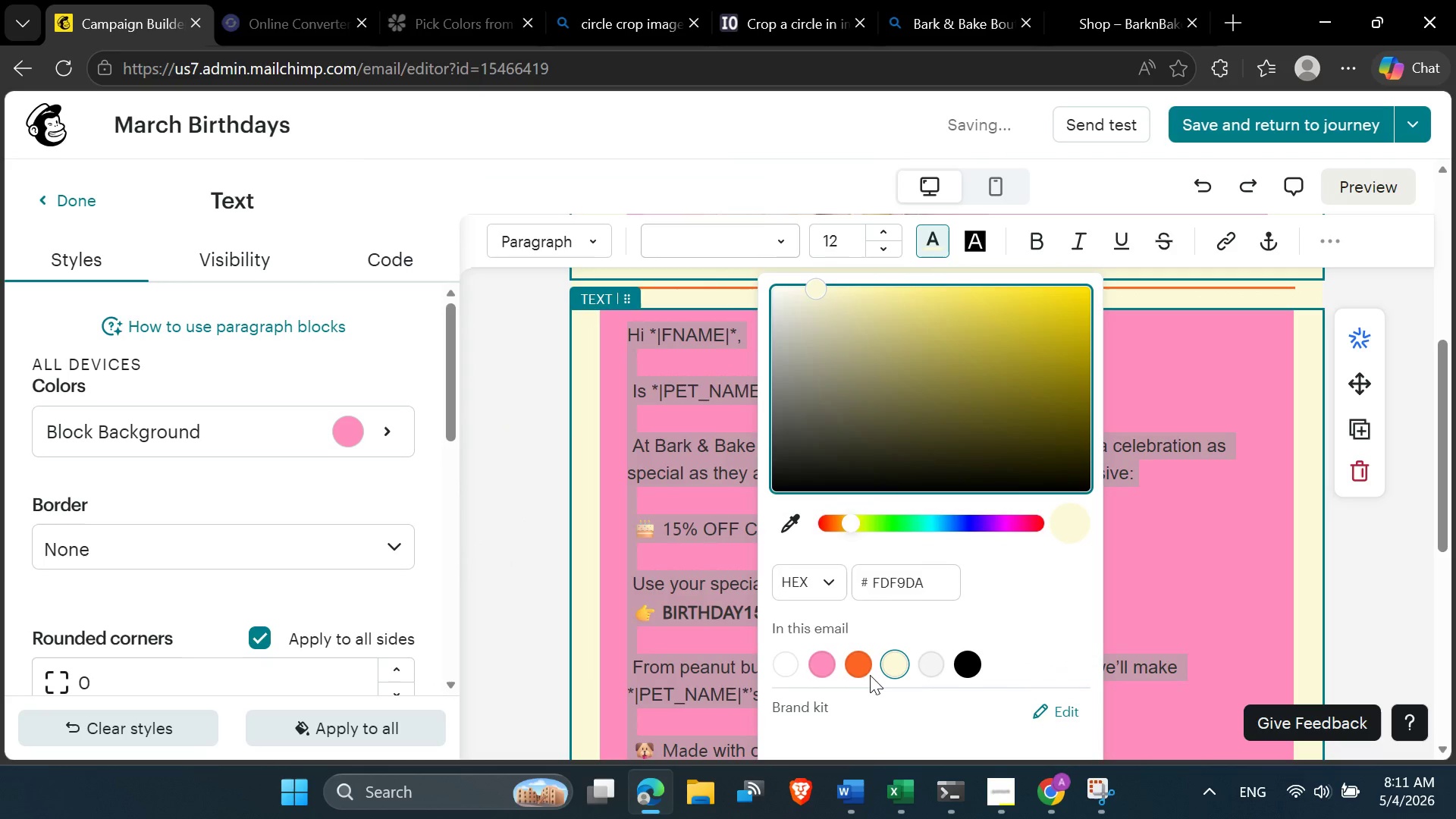 
left_click([858, 661])
 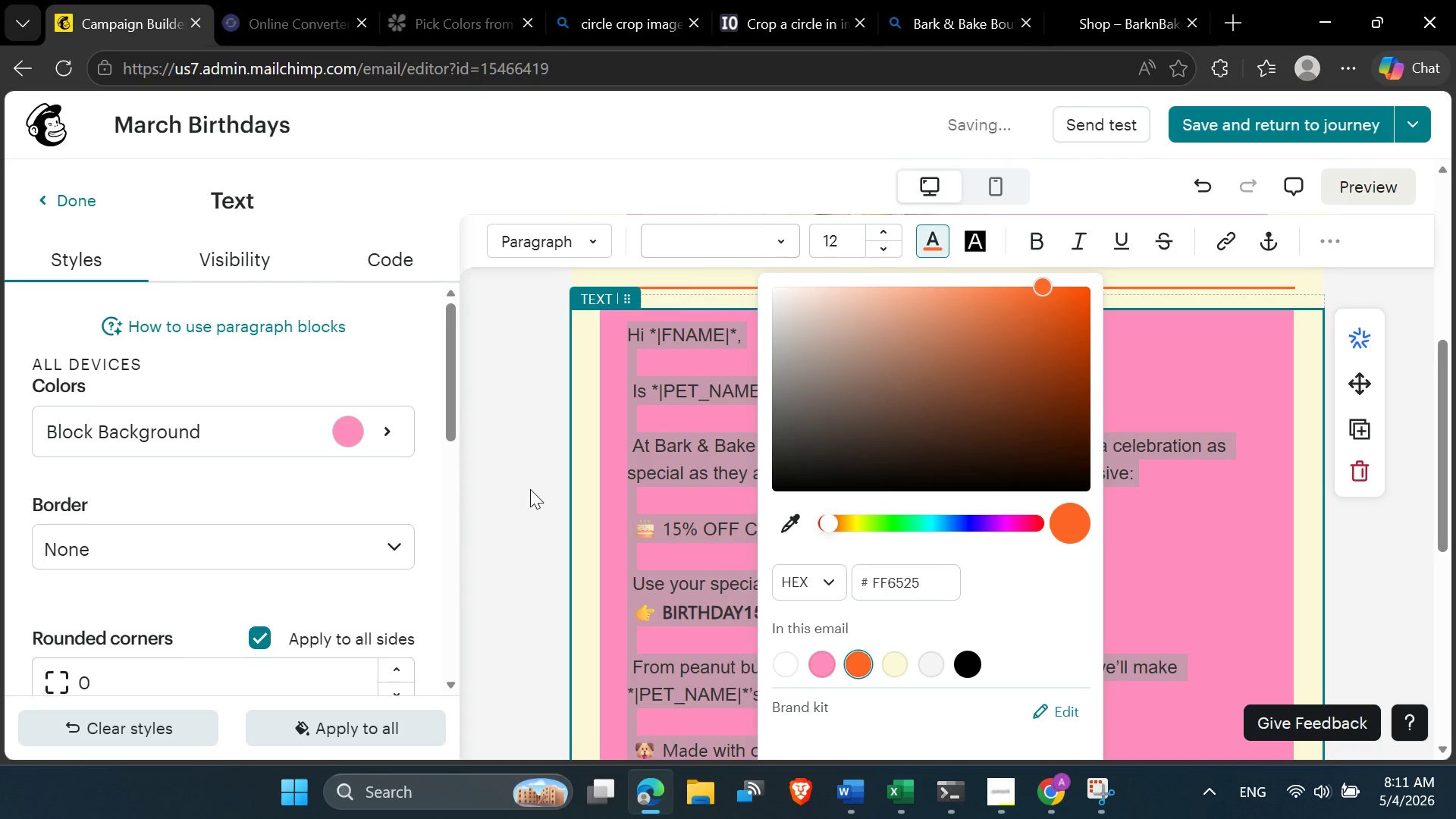 
left_click([510, 468])
 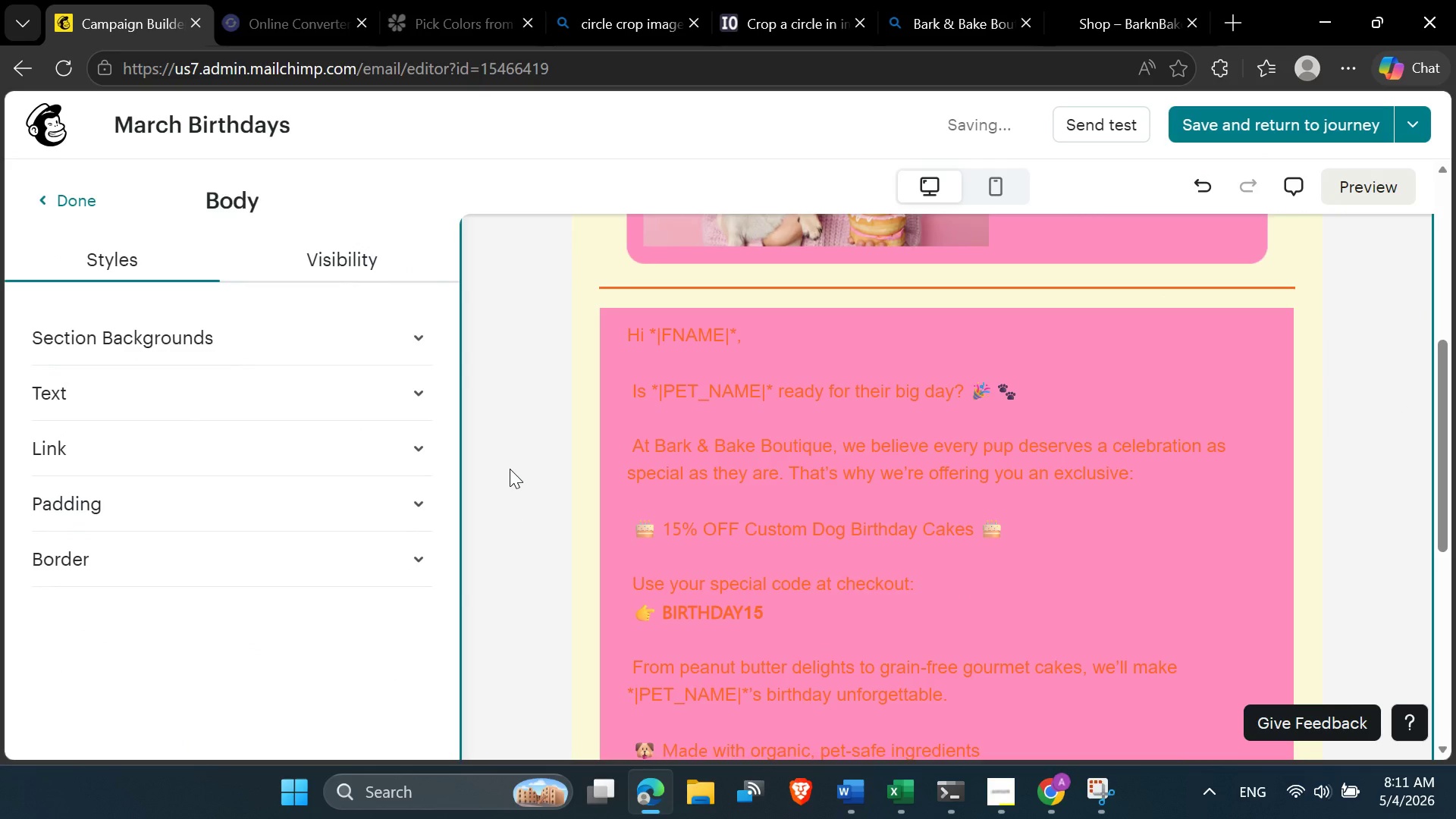 
key(Control+Z)
 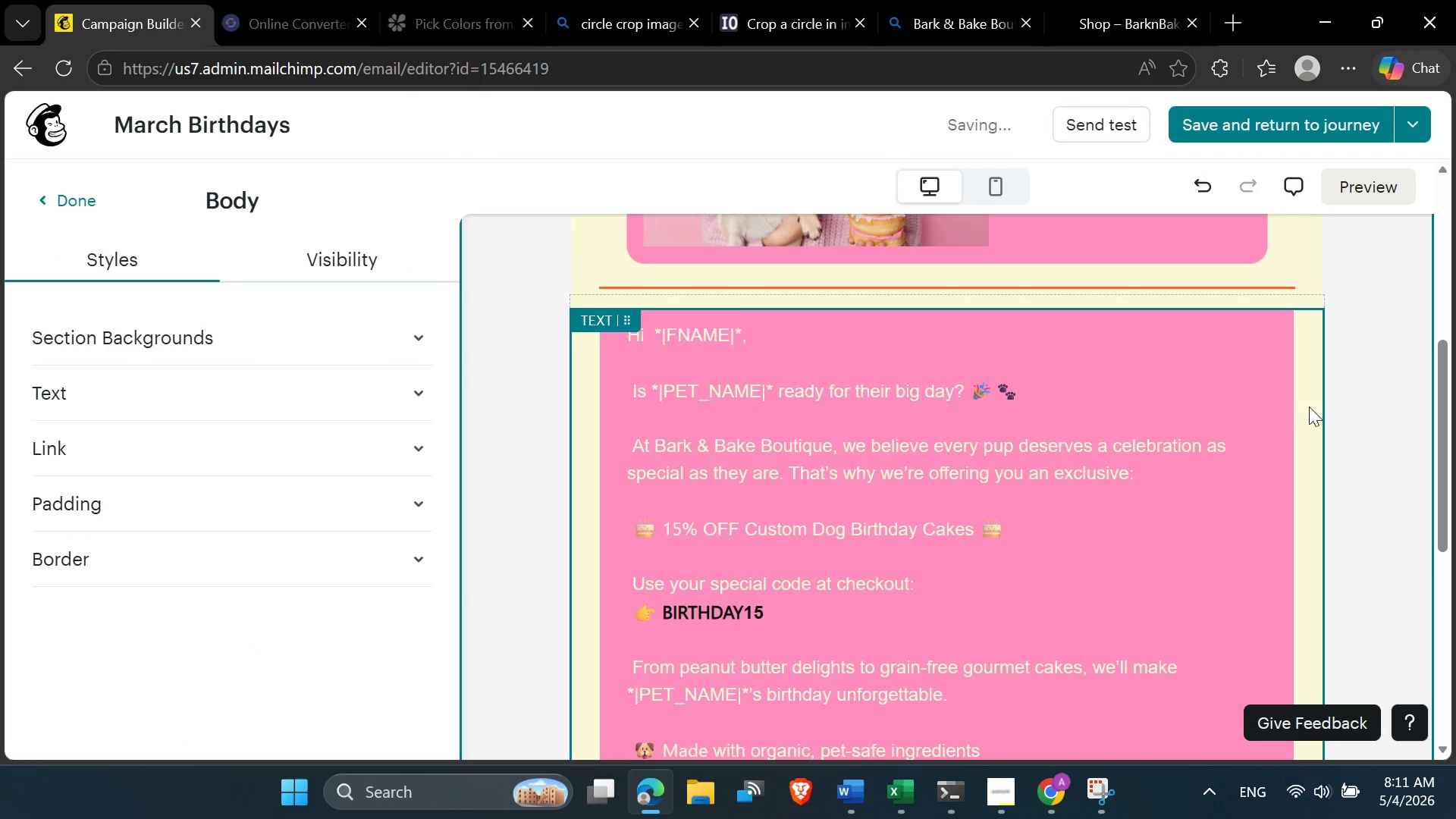 
left_click([1327, 401])
 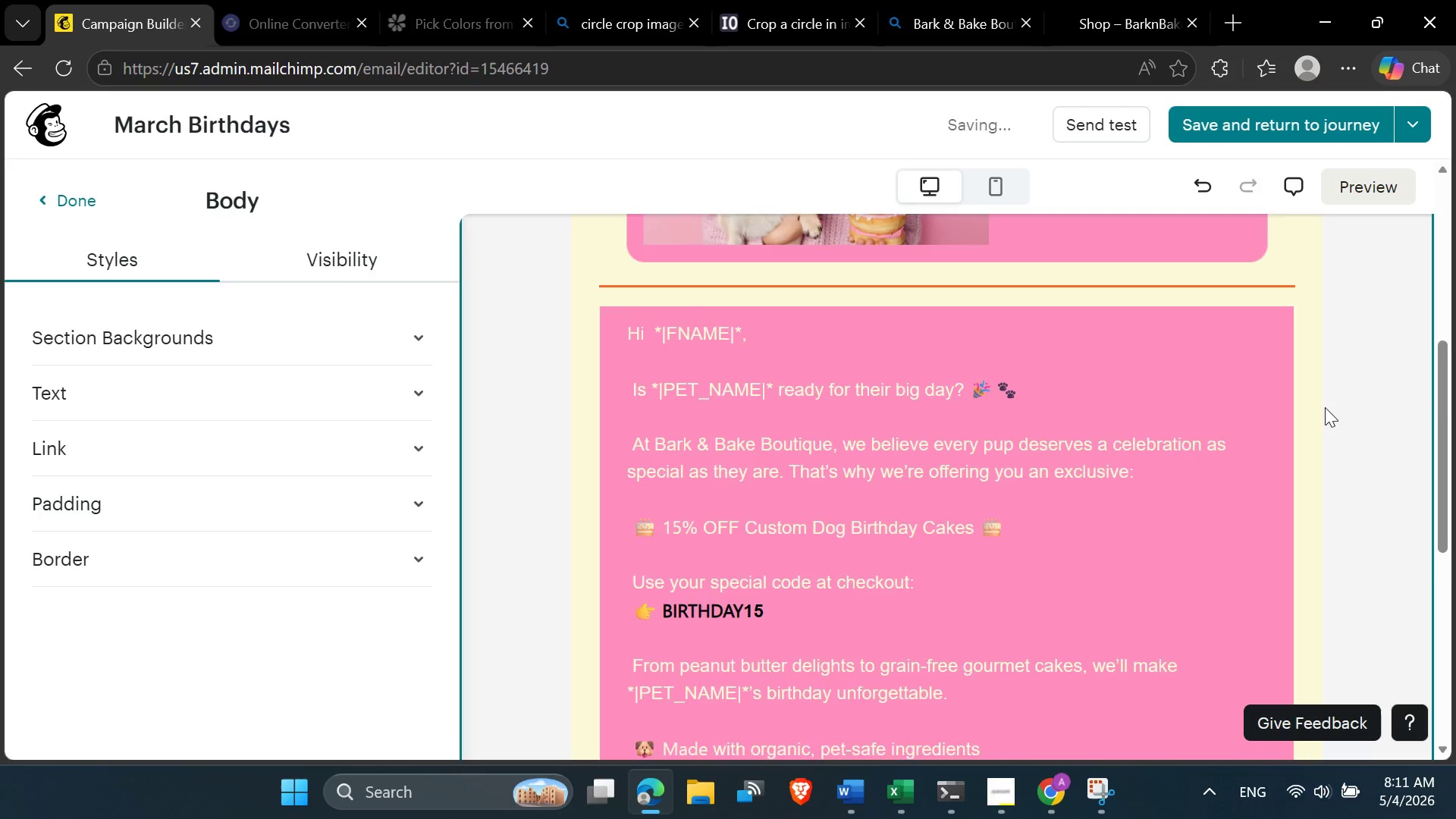 
scroll: coordinate [1080, 491], scroll_direction: down, amount: 4.0
 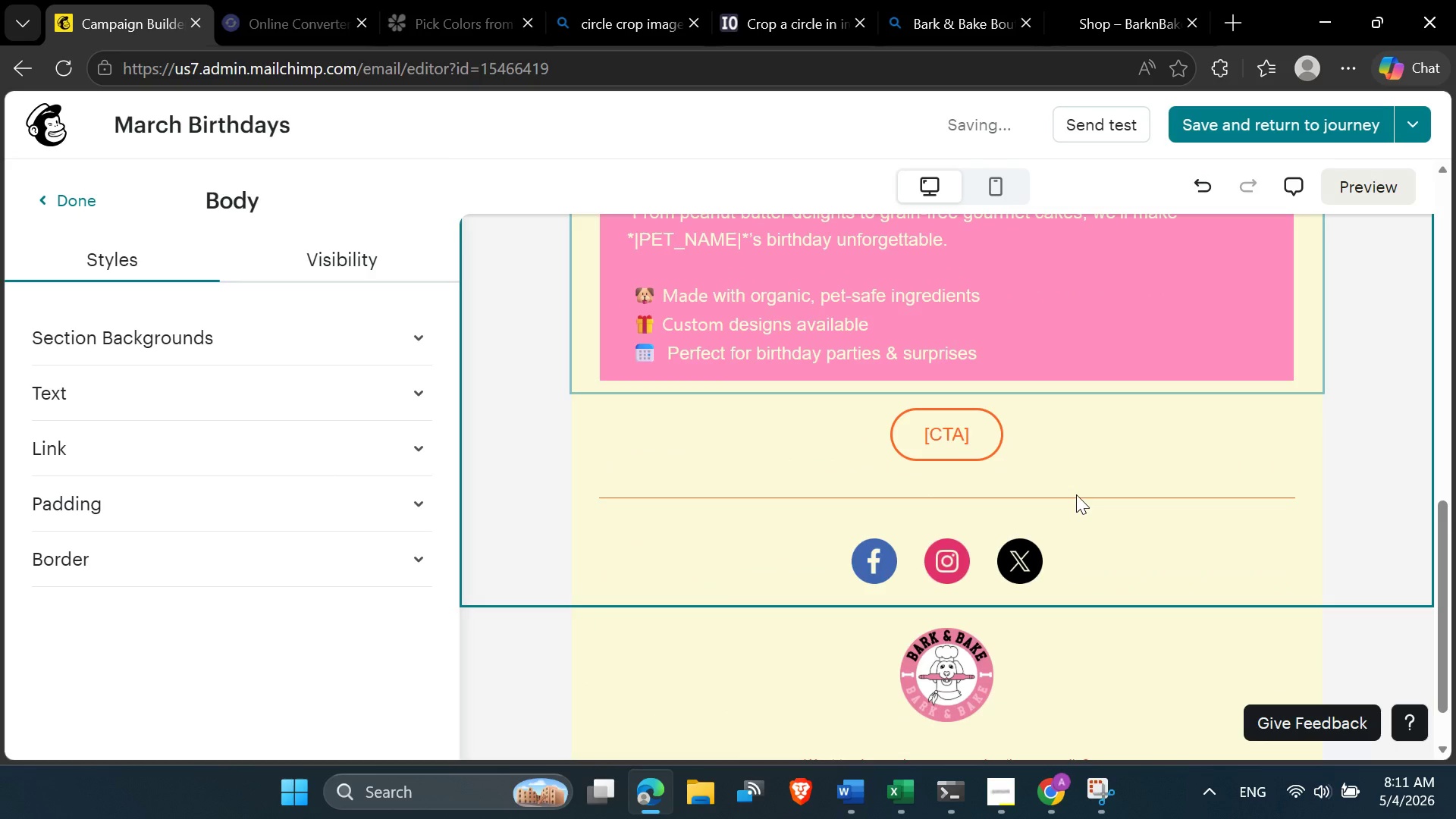 
scroll: coordinate [1076, 494], scroll_direction: up, amount: 1.0
 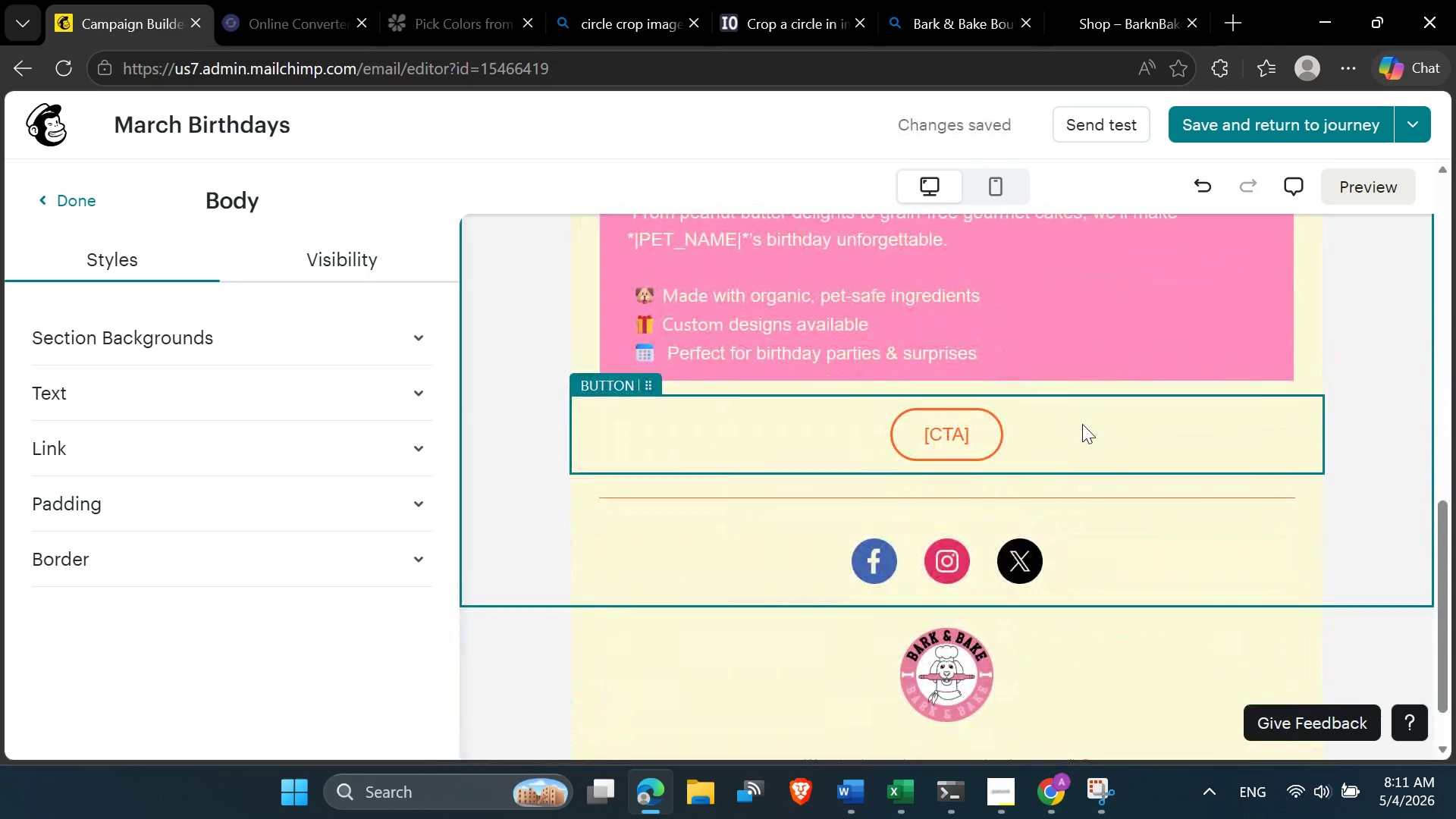 
left_click([573, 495])
 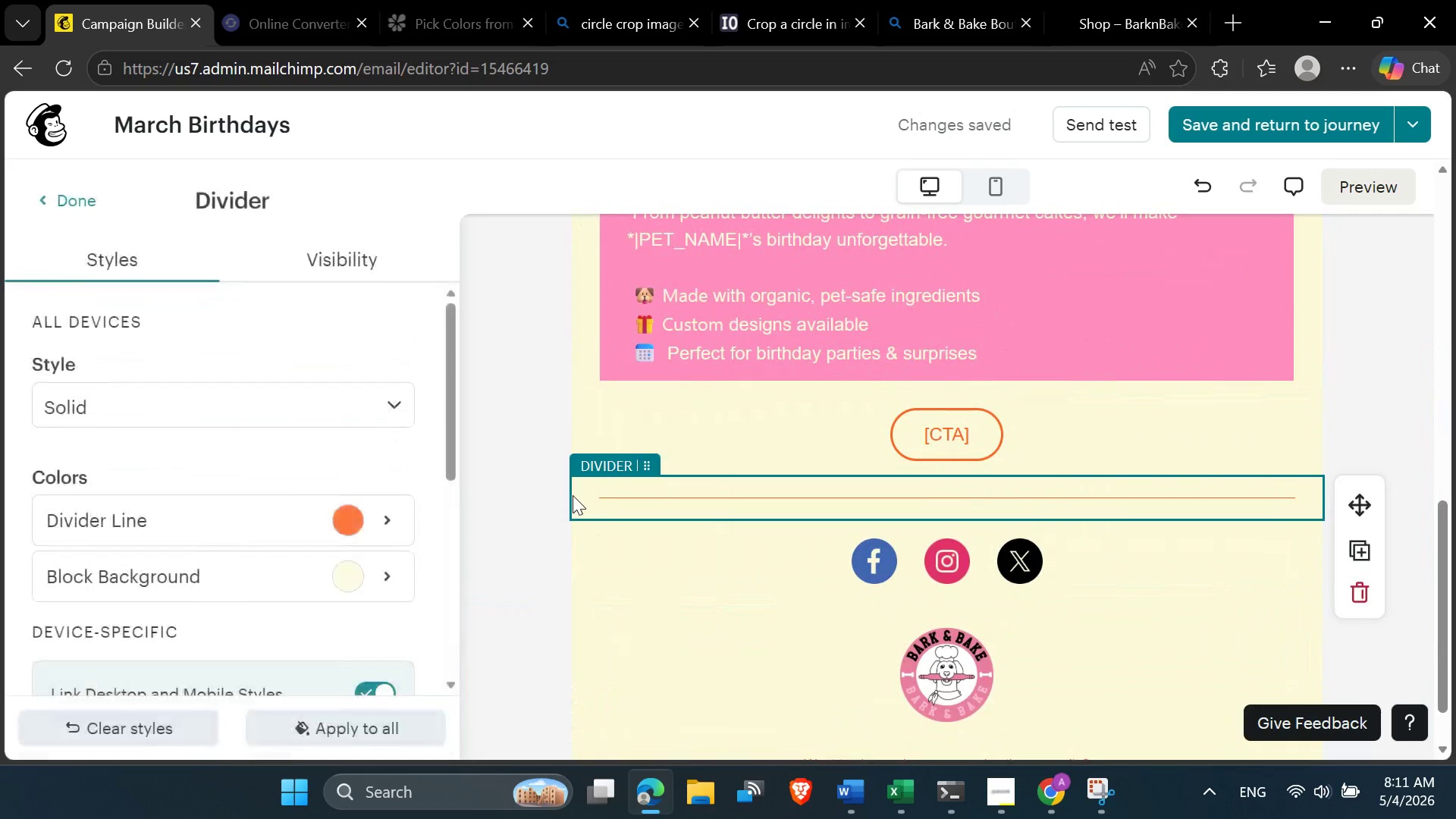 
scroll: coordinate [573, 497], scroll_direction: up, amount: 6.0
 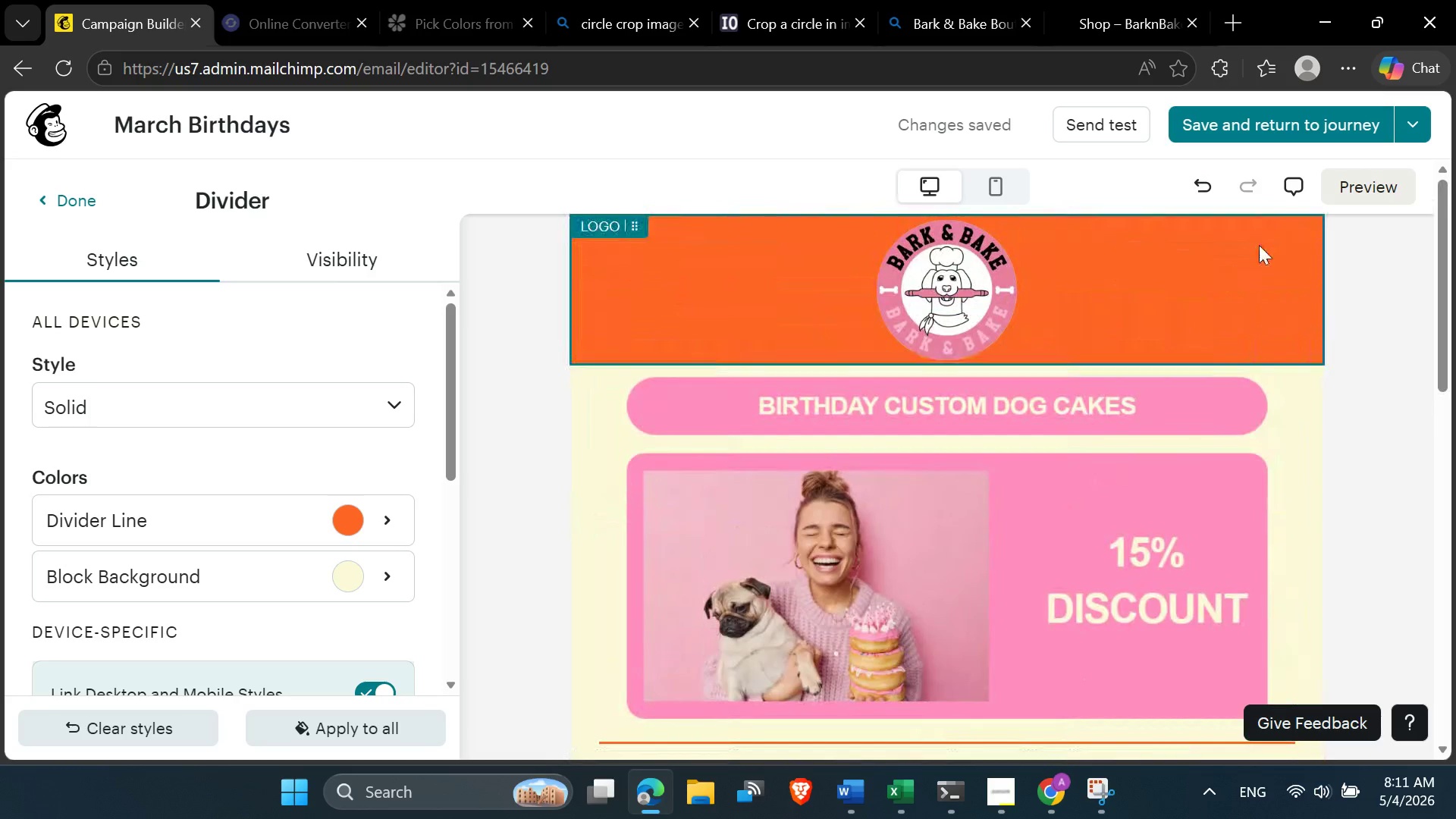 
left_click([1346, 185])
 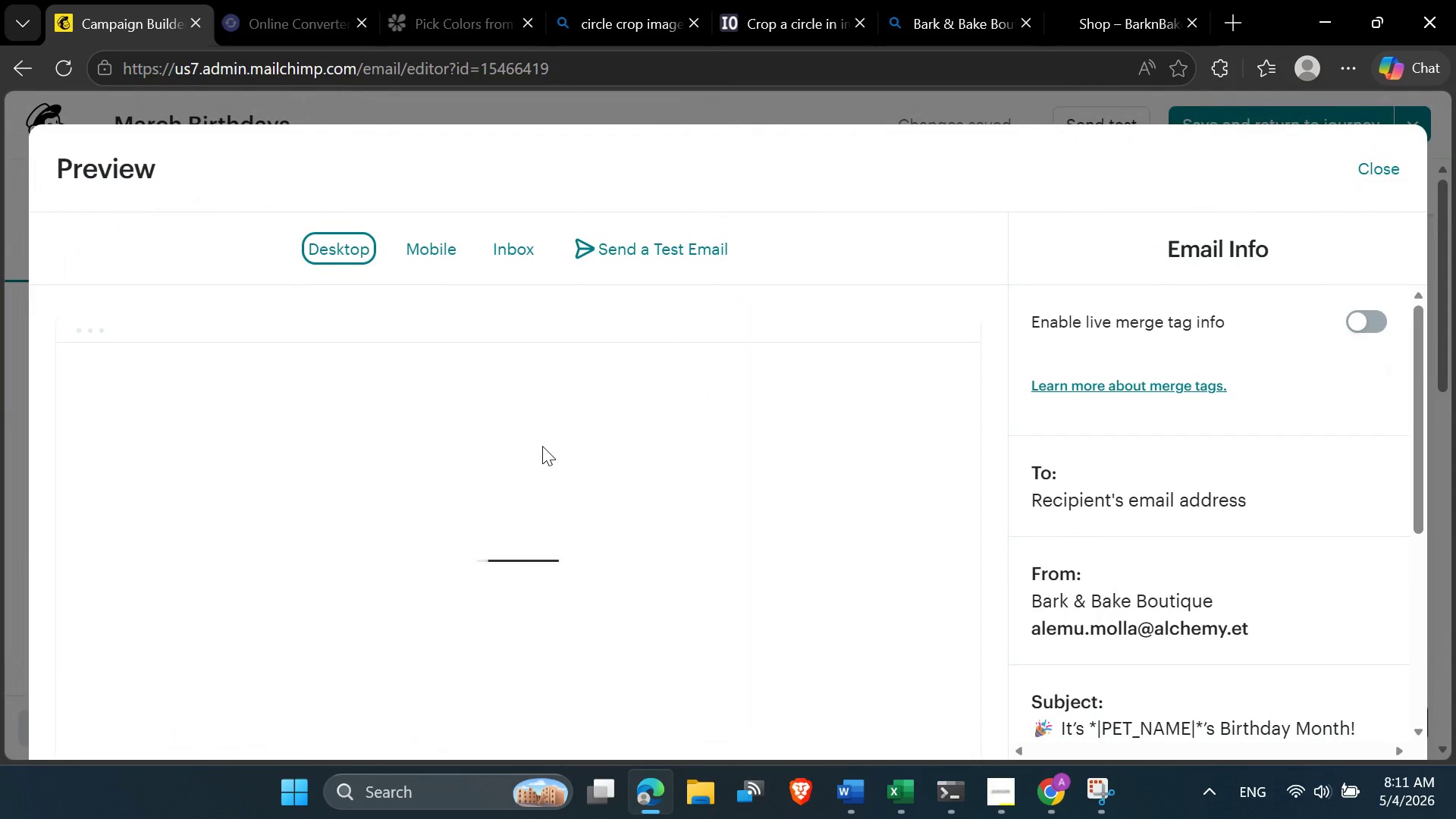 
scroll: coordinate [541, 446], scroll_direction: down, amount: 3.0
 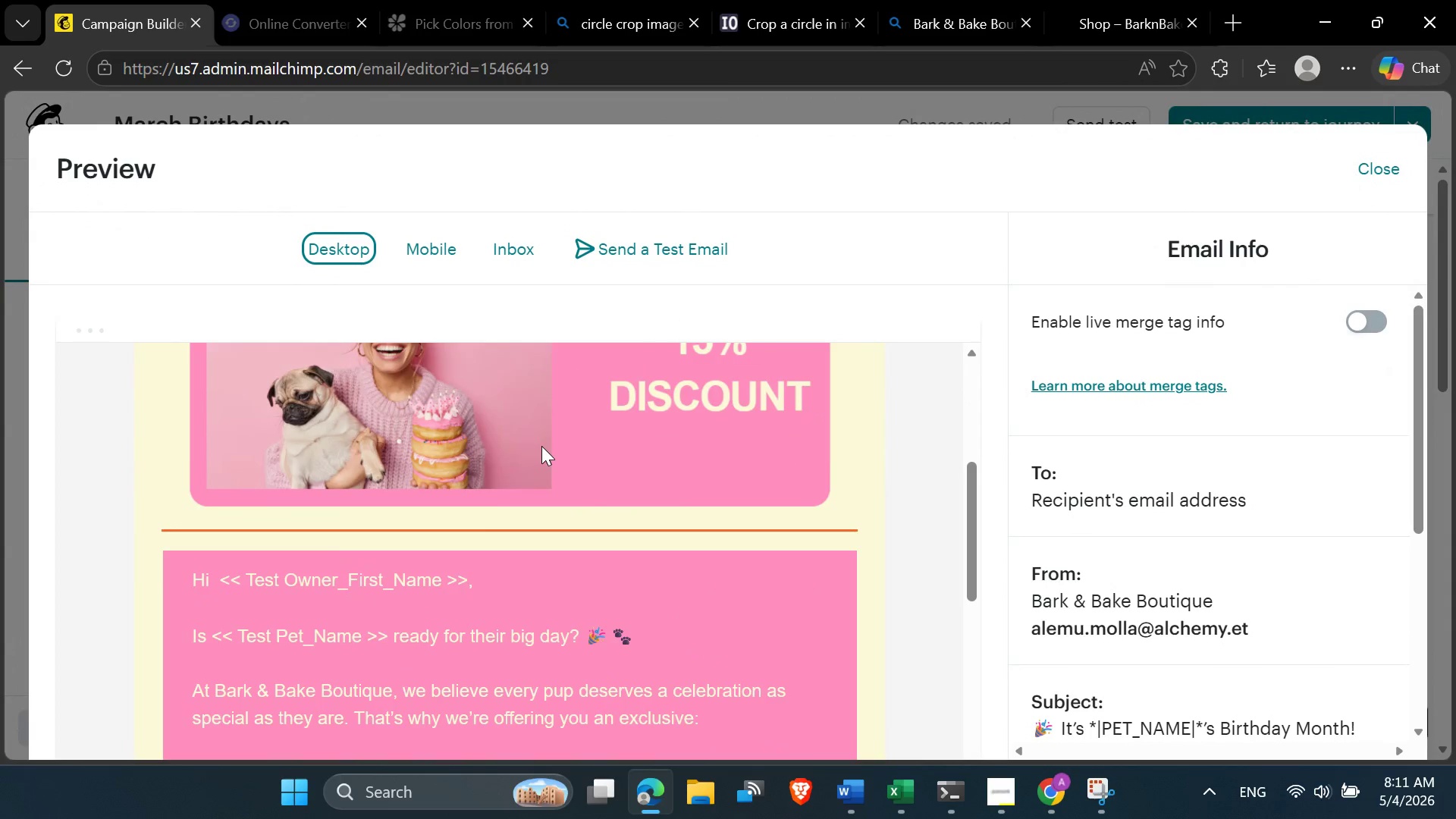 
scroll: coordinate [541, 446], scroll_direction: up, amount: 2.0
 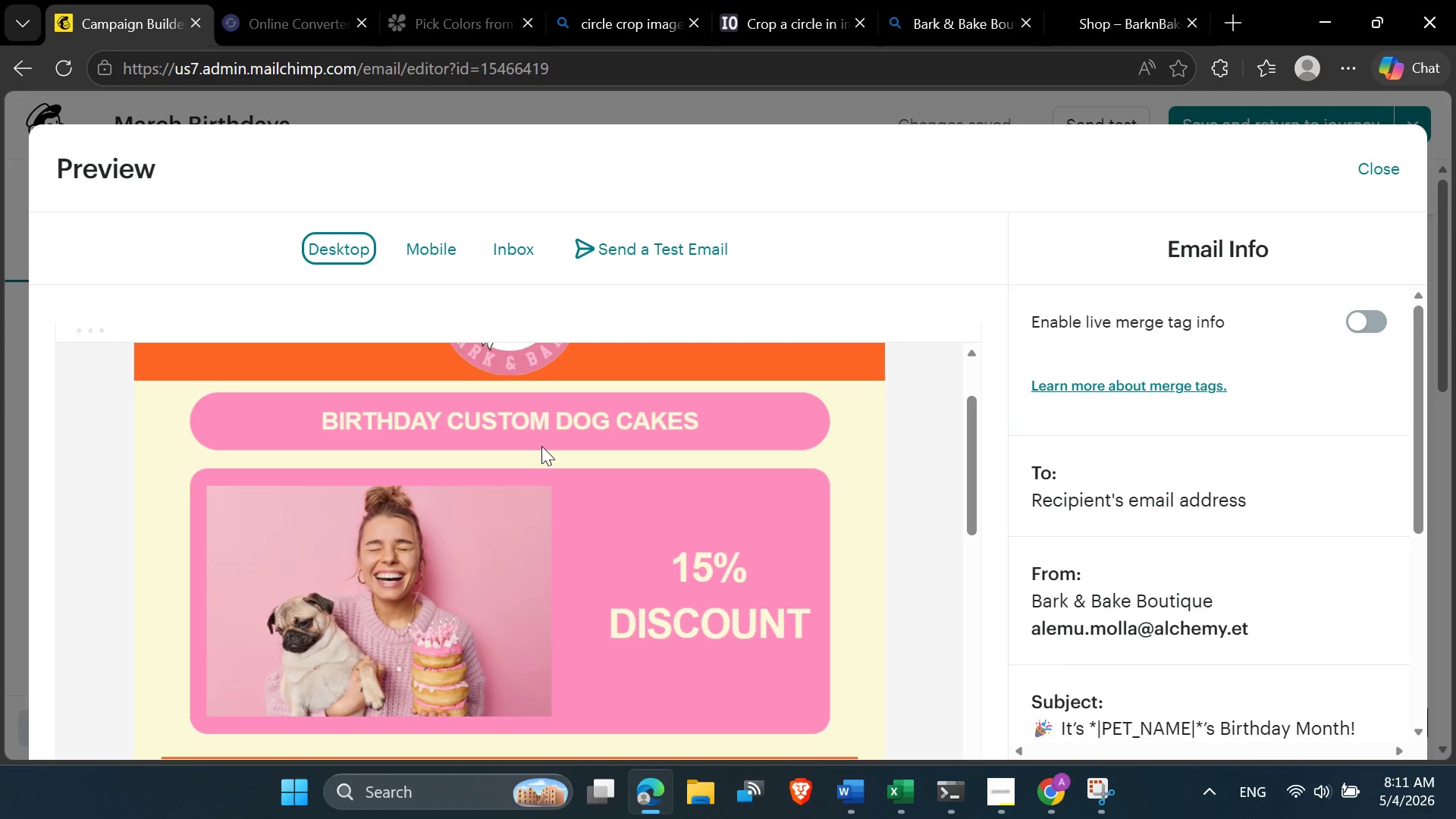 
scroll: coordinate [541, 447], scroll_direction: down, amount: 6.0
 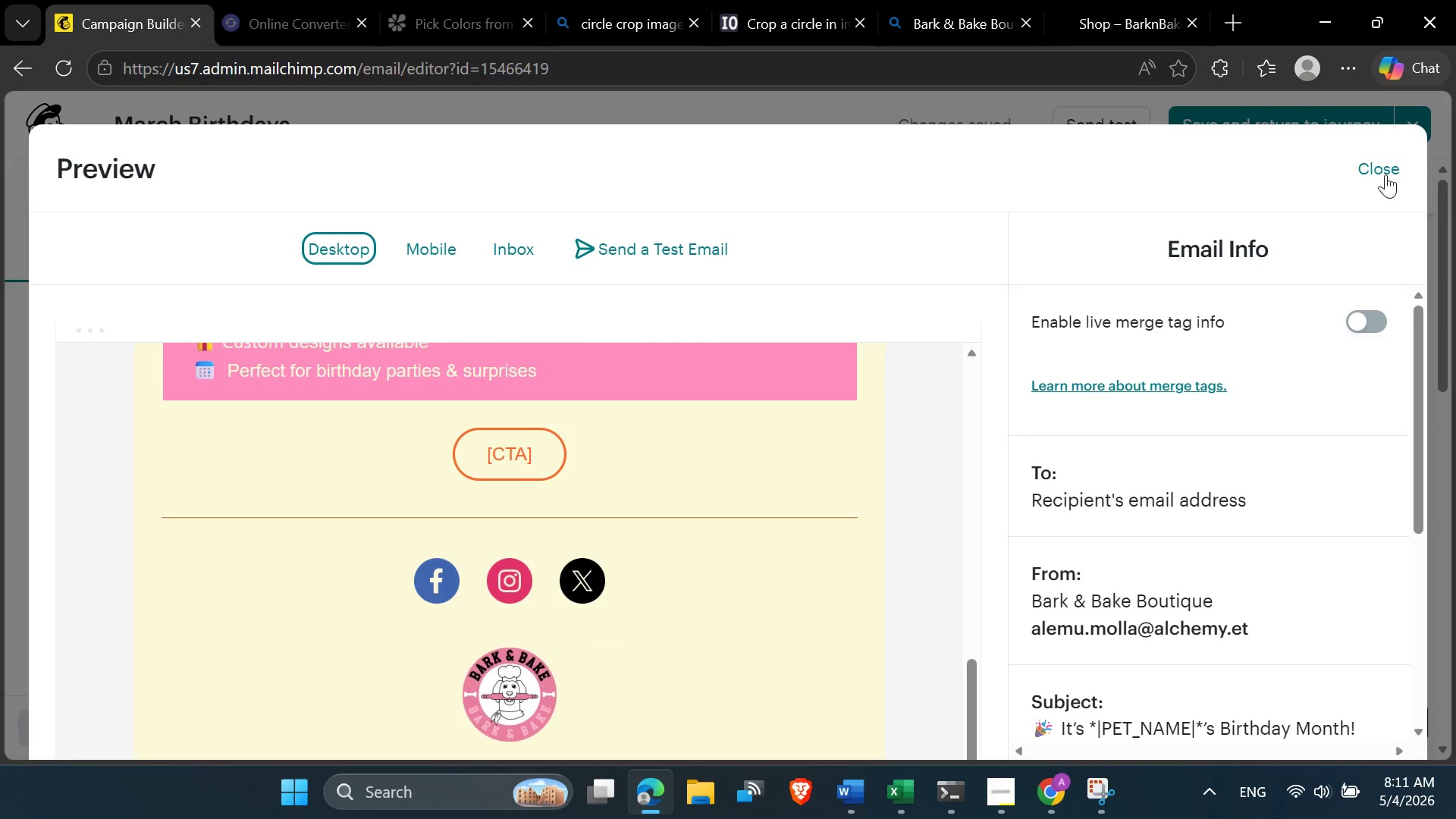 
left_click([1382, 177])
 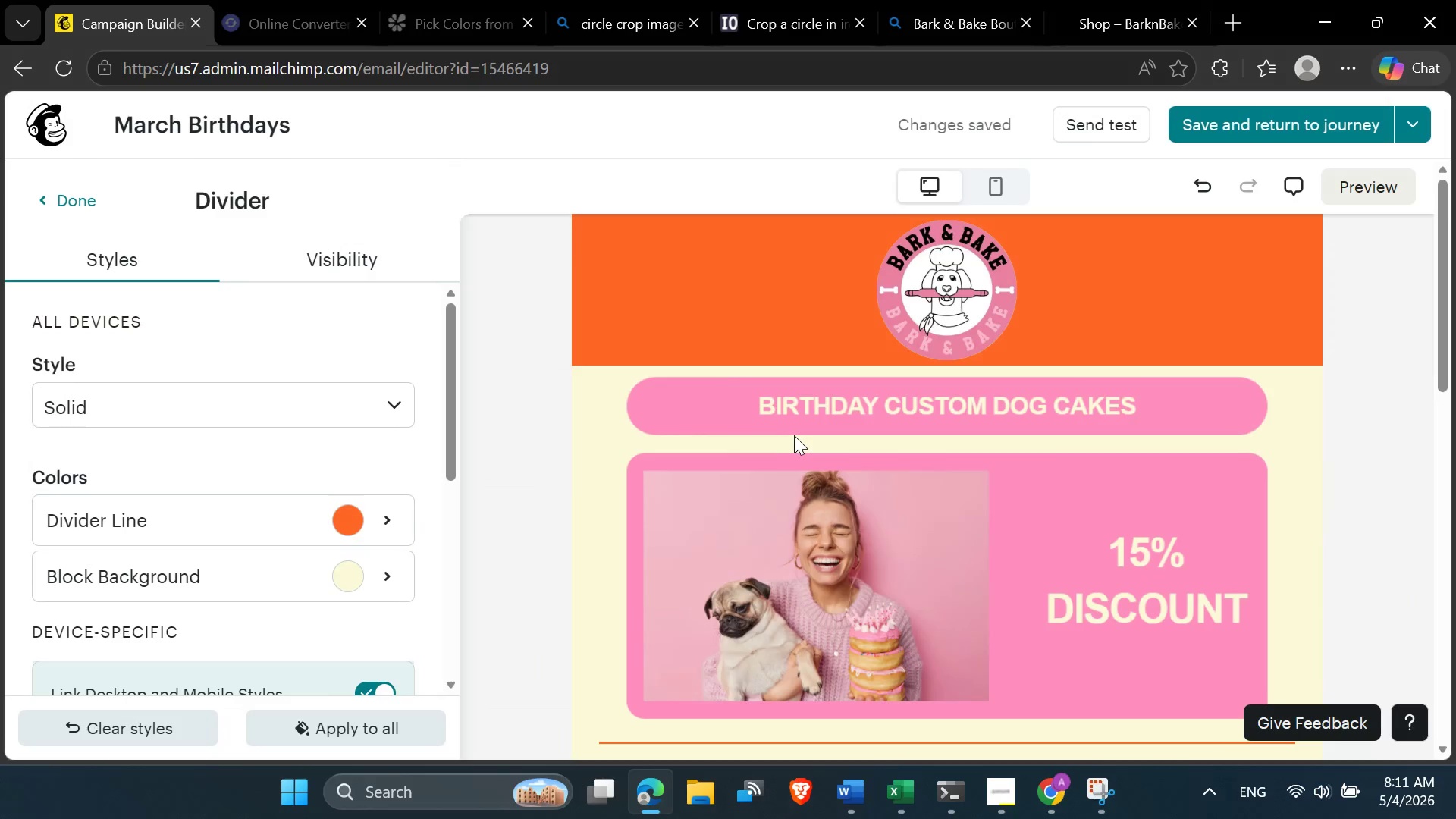 
scroll: coordinate [792, 455], scroll_direction: down, amount: 5.0
 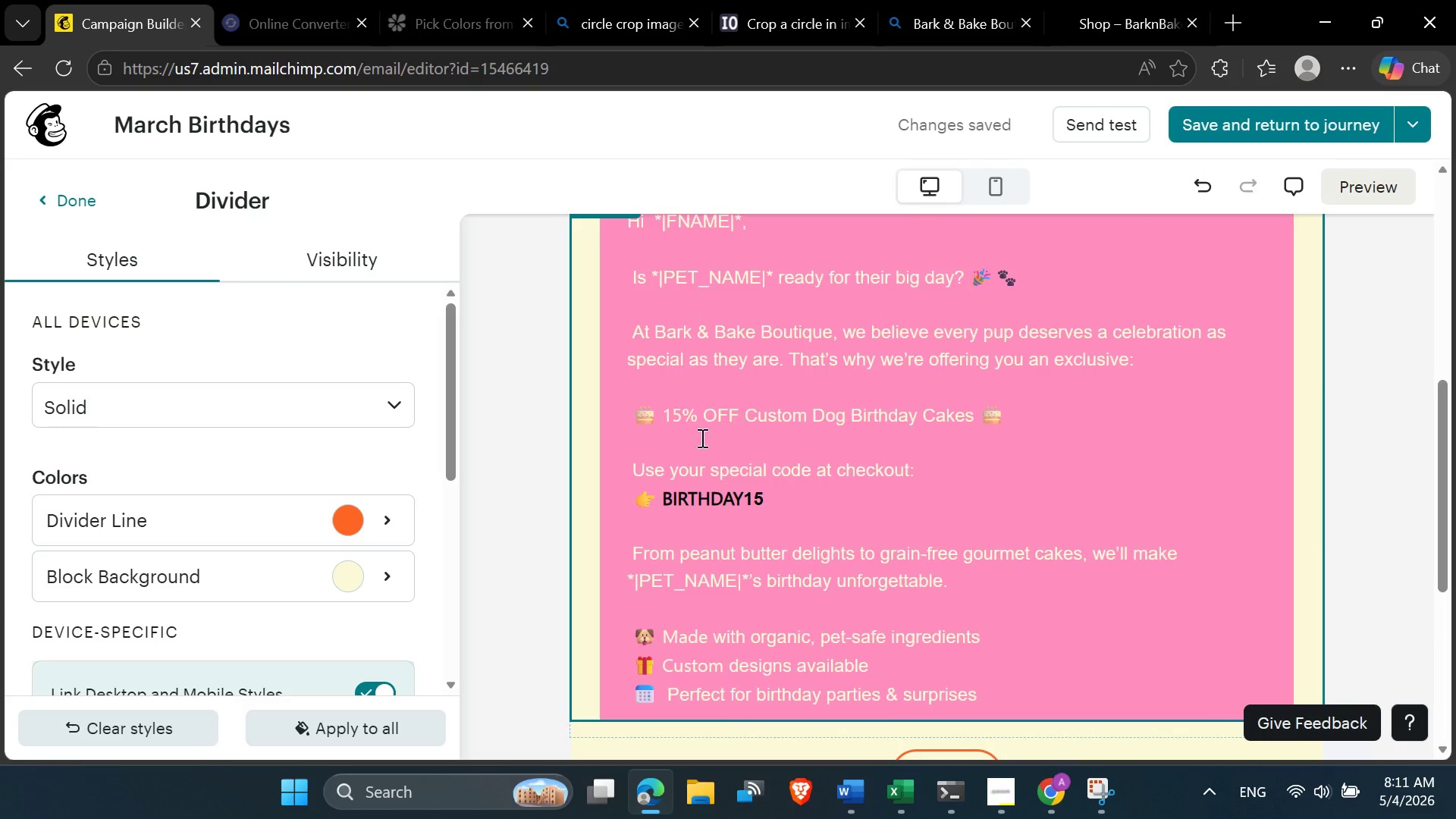 
left_click([701, 438])
 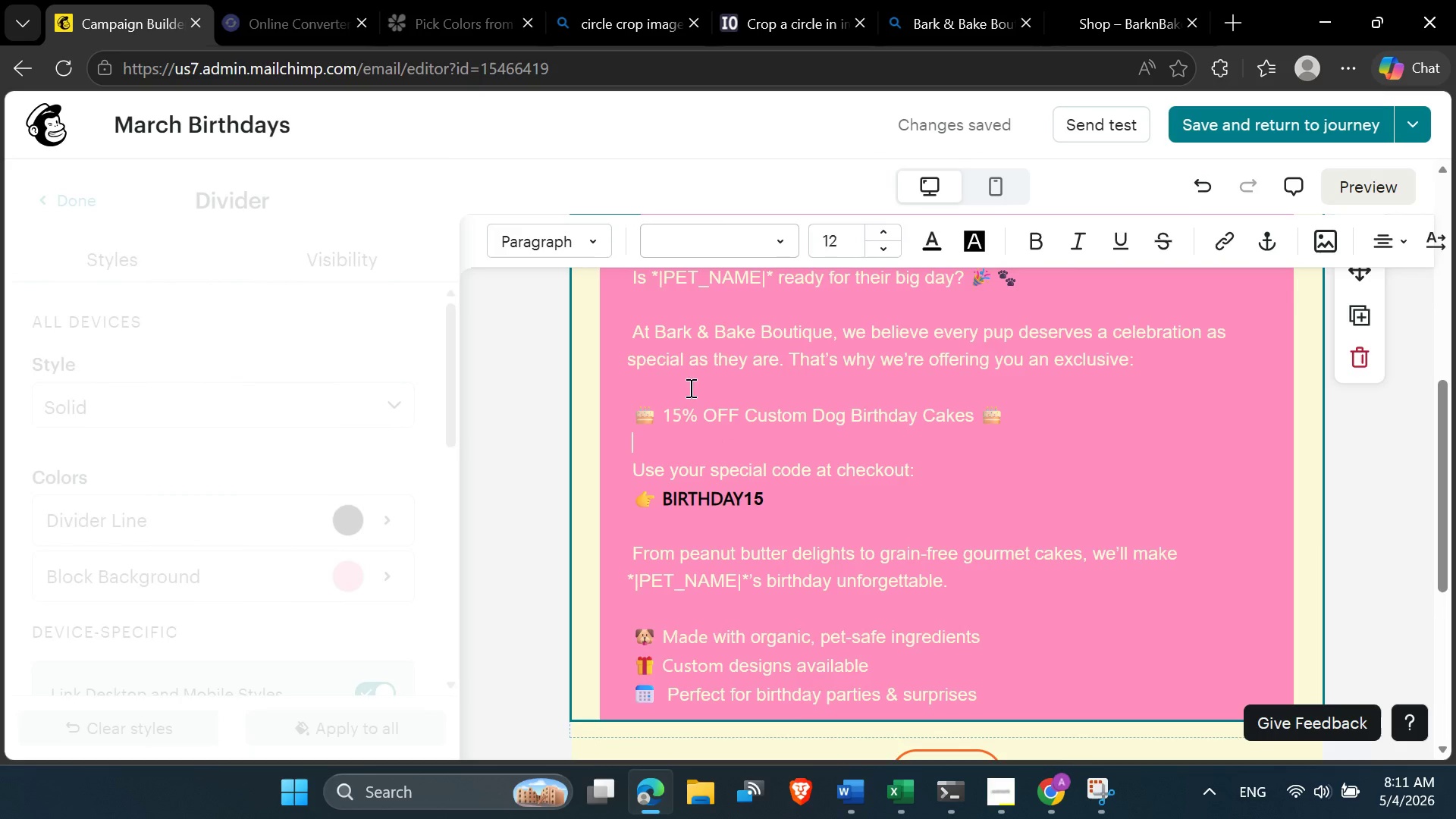 
left_click([692, 382])
 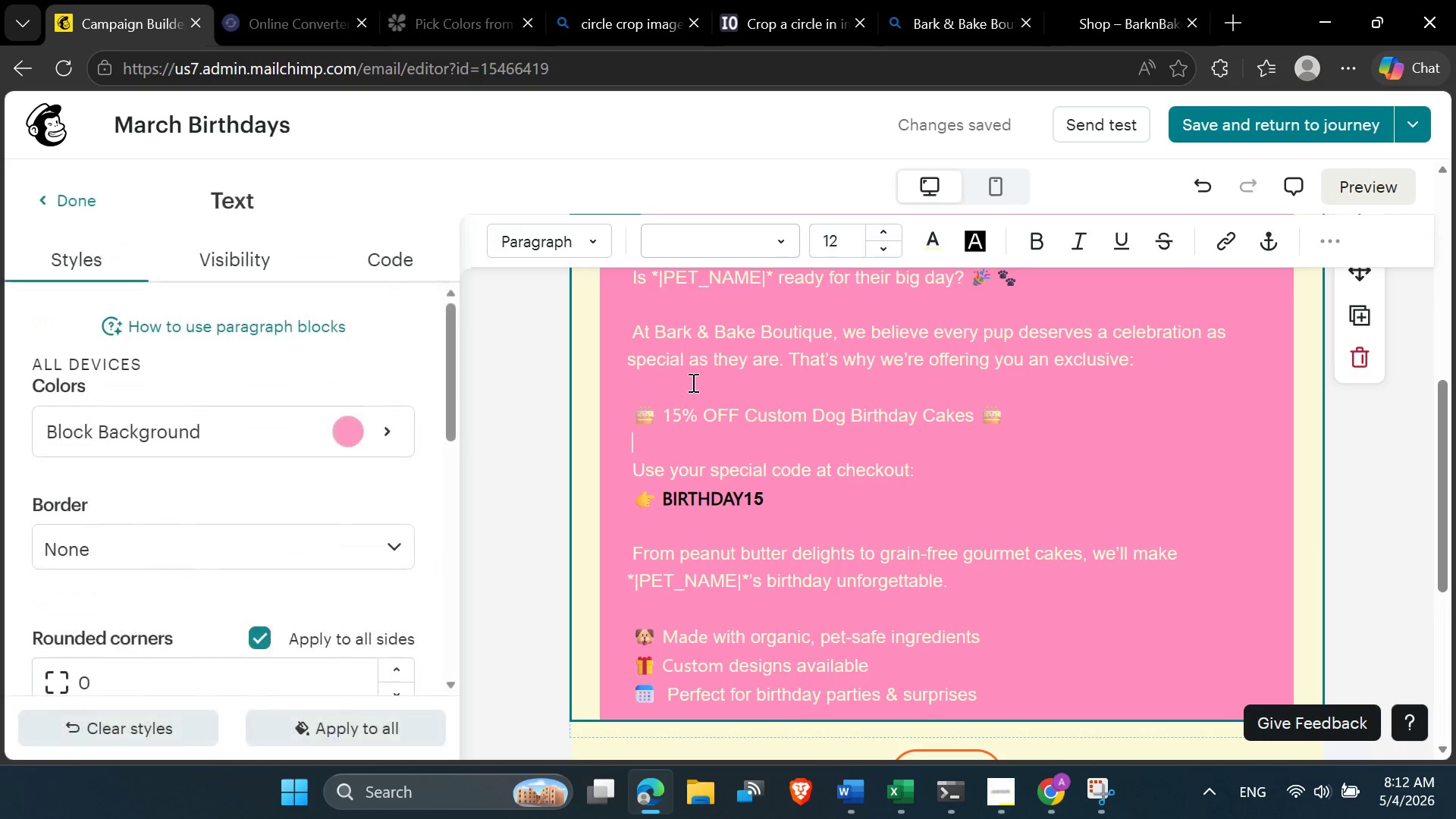 
scroll: coordinate [692, 382], scroll_direction: up, amount: 2.0
 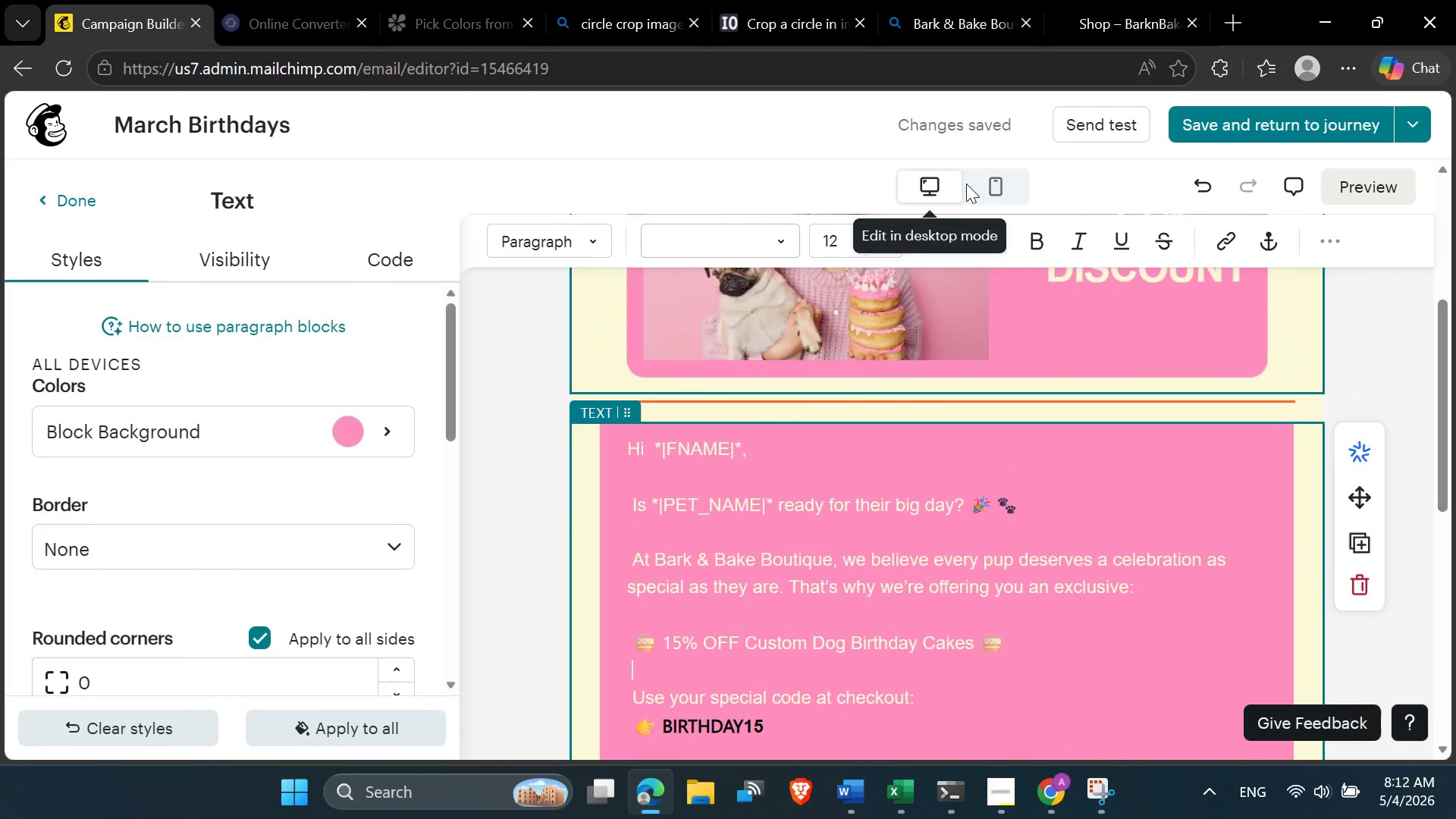 
left_click([981, 184])
 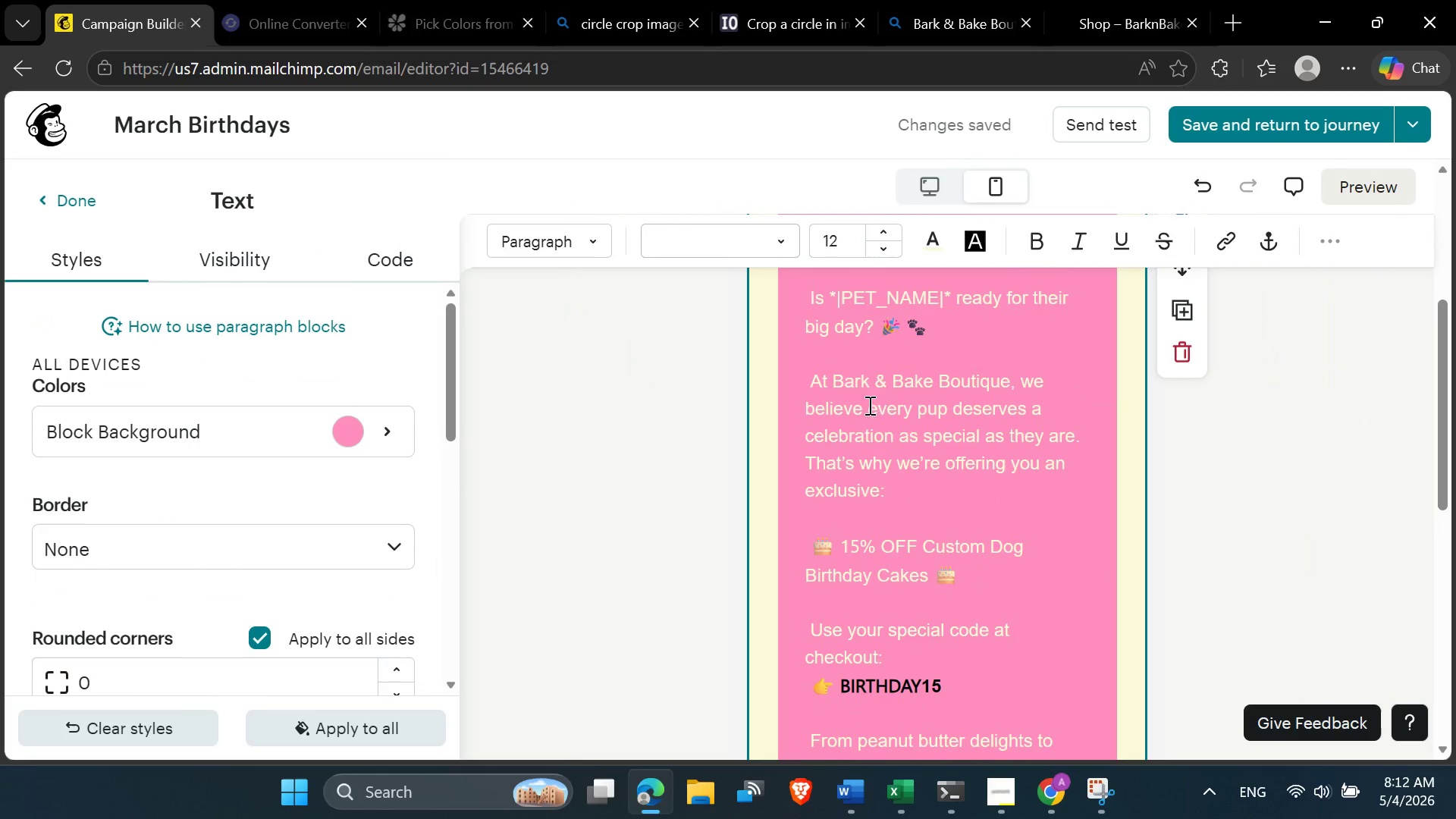 
scroll: coordinate [861, 444], scroll_direction: down, amount: 6.0
 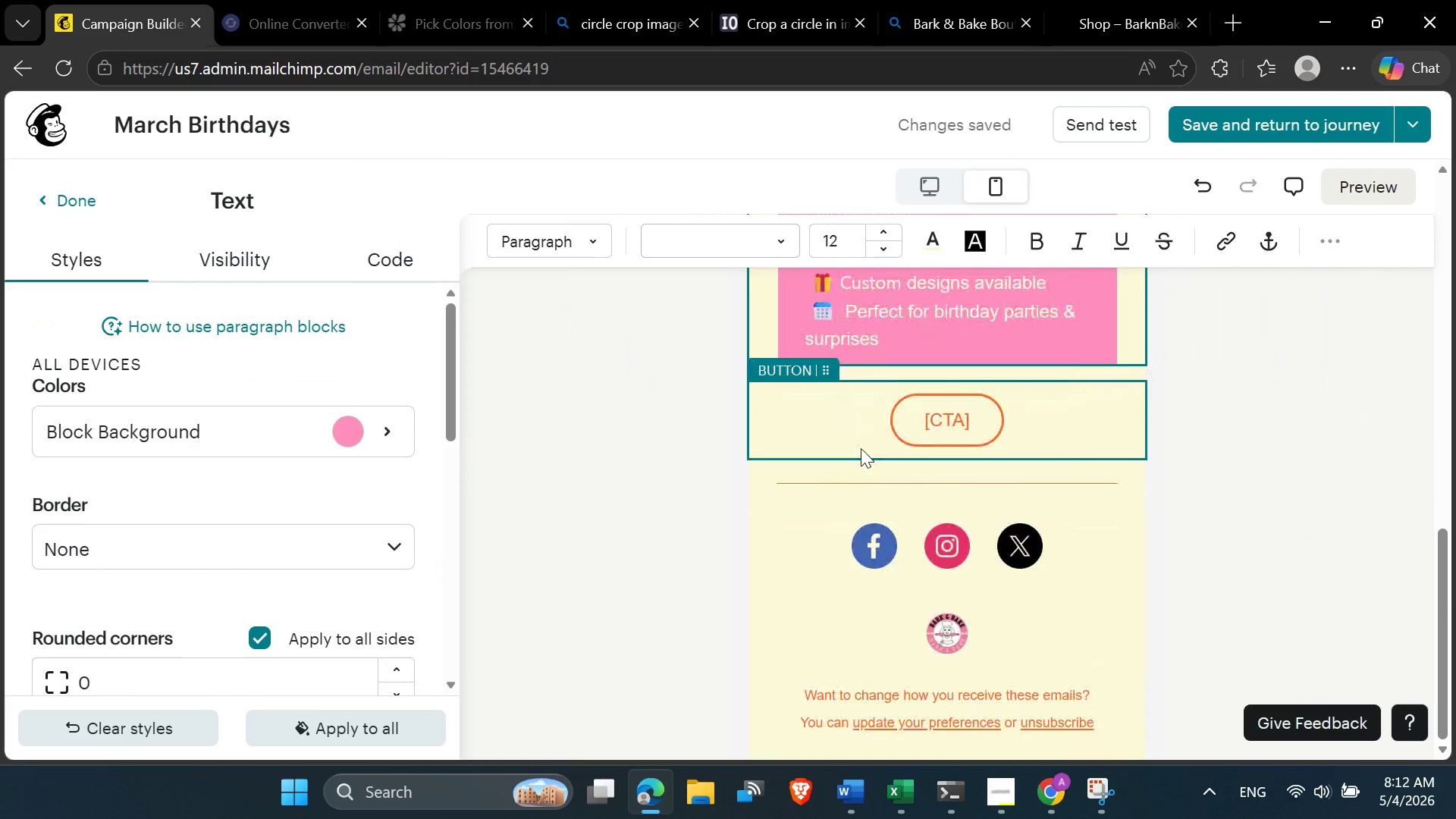 
scroll: coordinate [861, 448], scroll_direction: up, amount: 2.0
 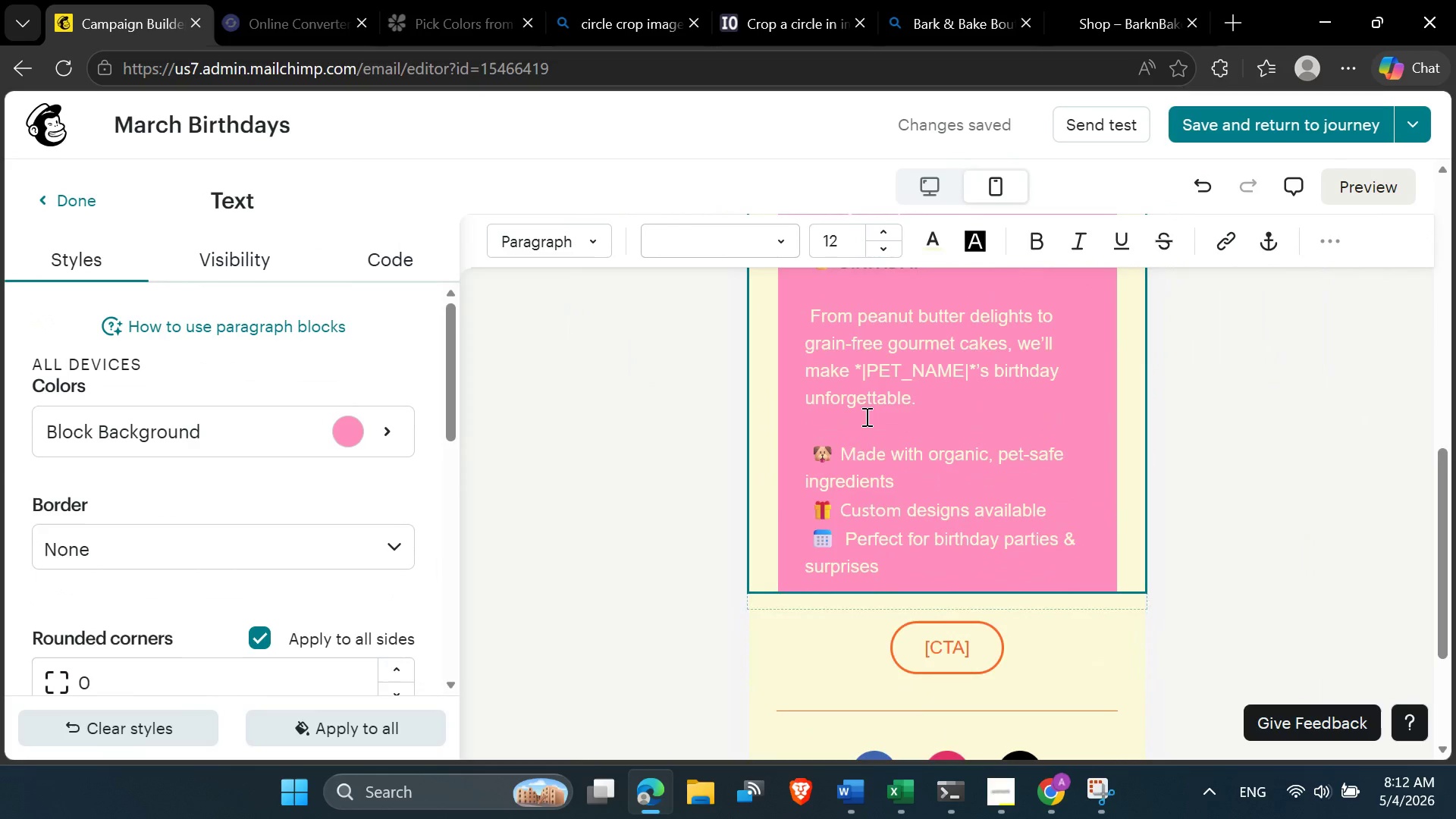 
key(Backspace)
 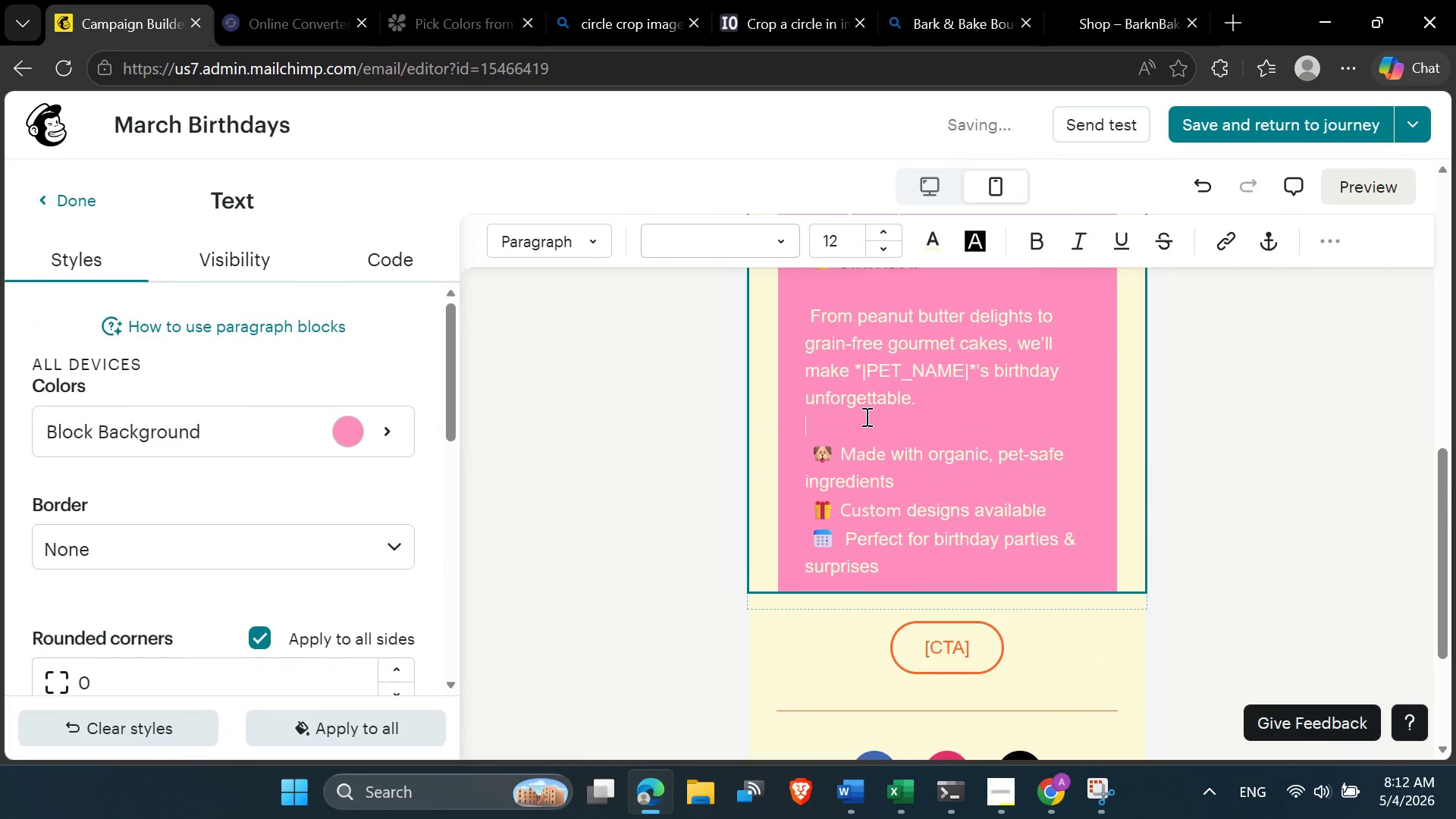 
key(Backspace)
 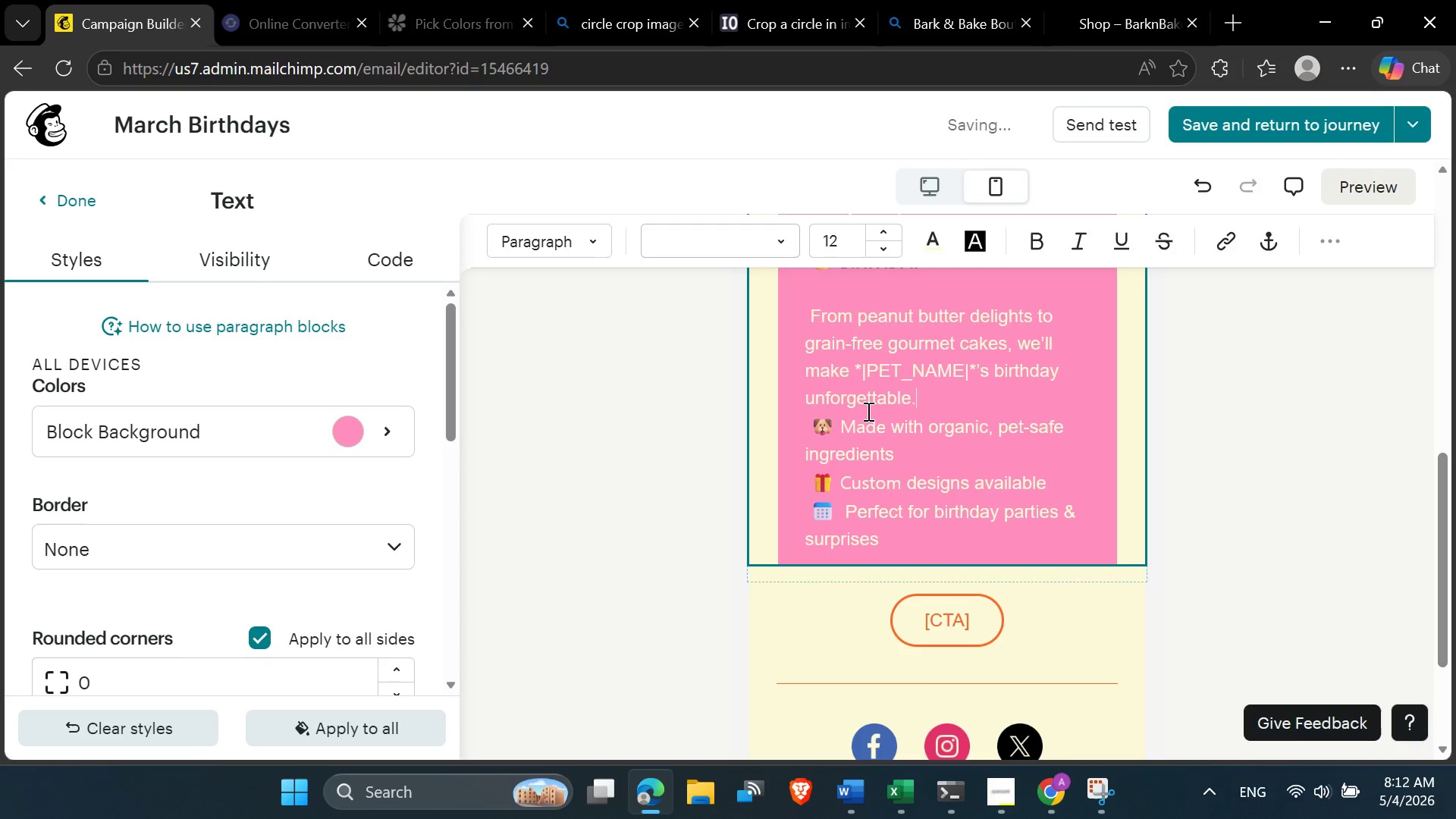 
scroll: coordinate [869, 409], scroll_direction: up, amount: 2.0
 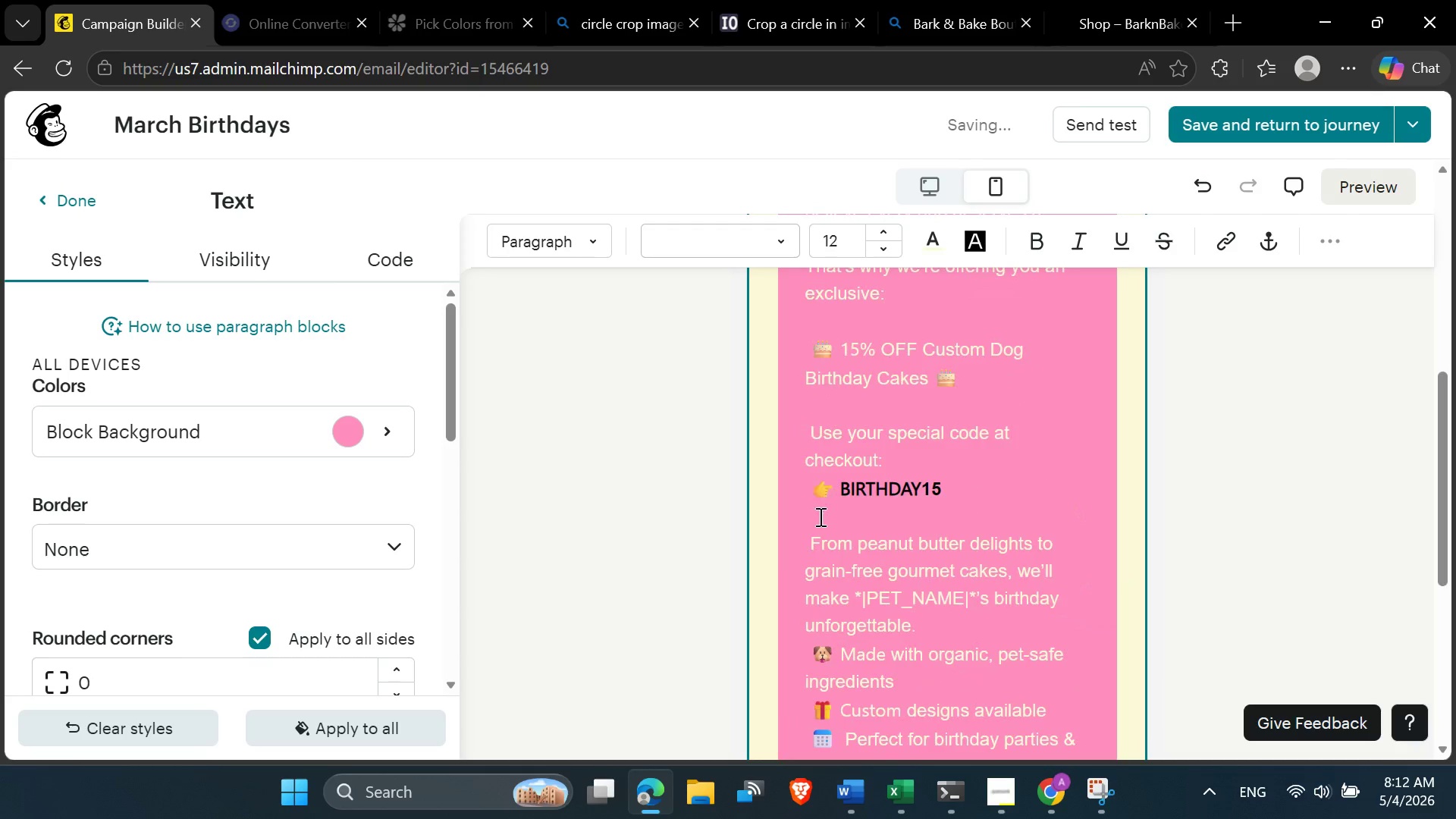 
left_click([819, 516])
 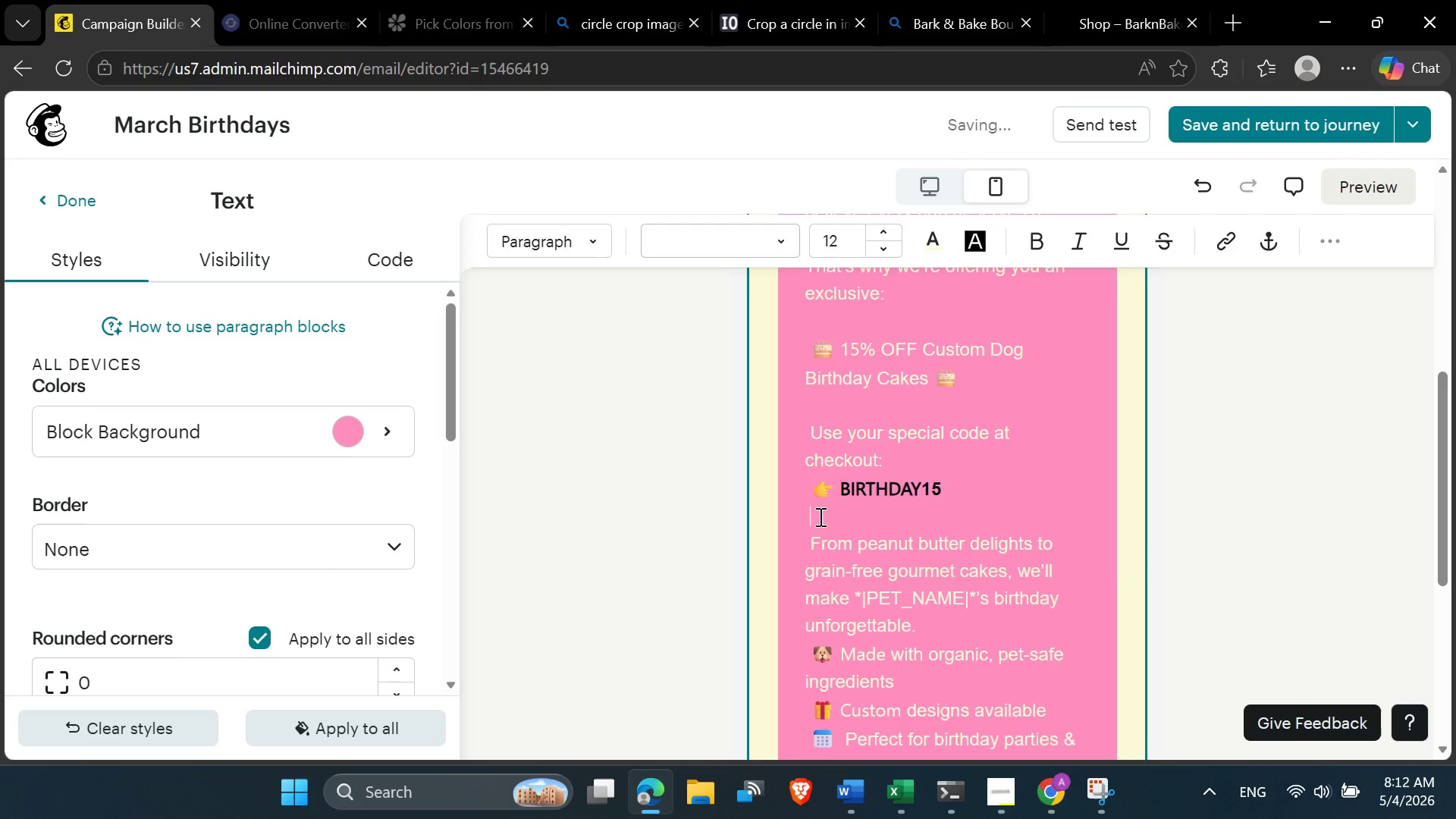 
key(Backspace)
 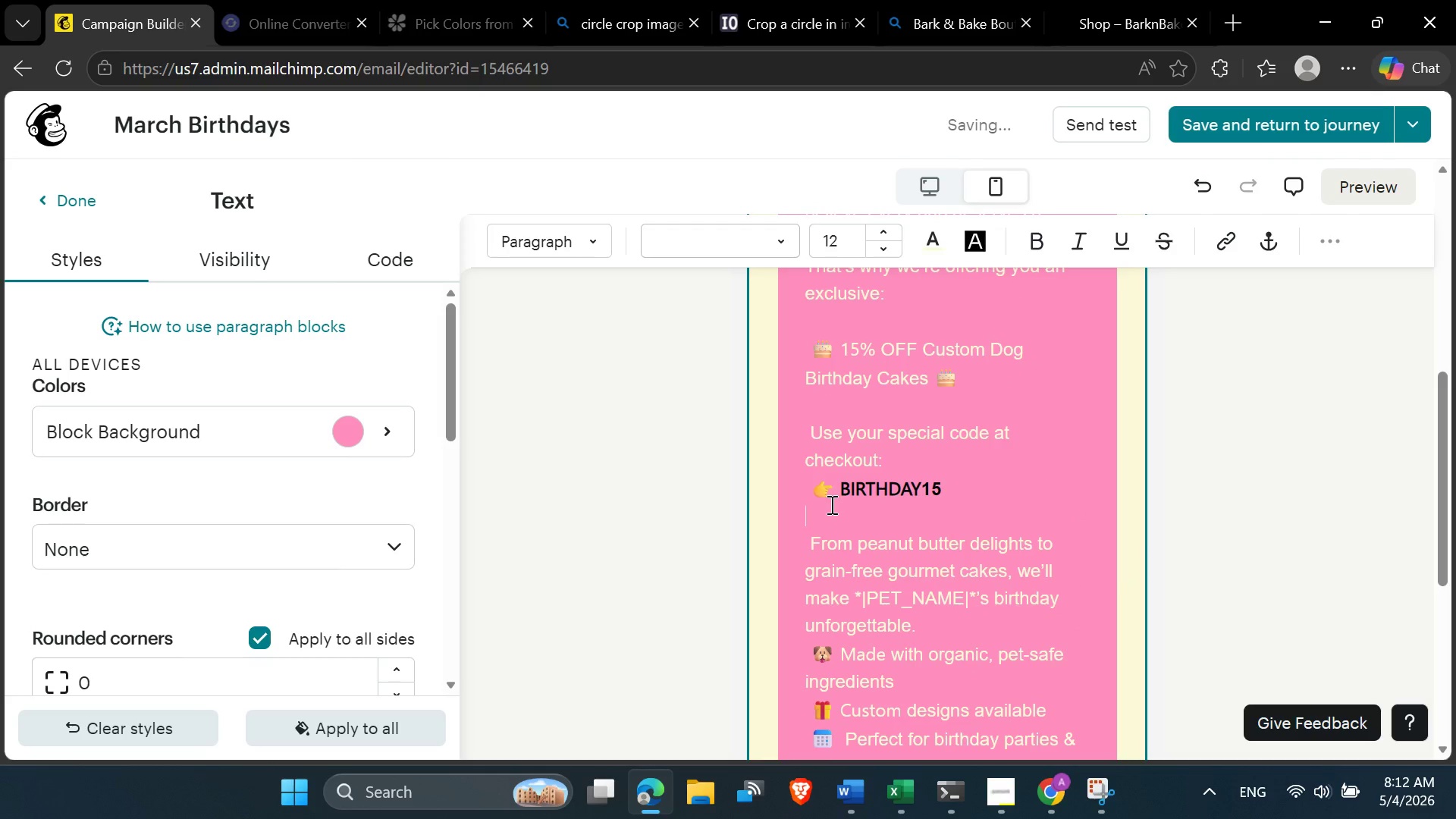 
key(Backspace)
 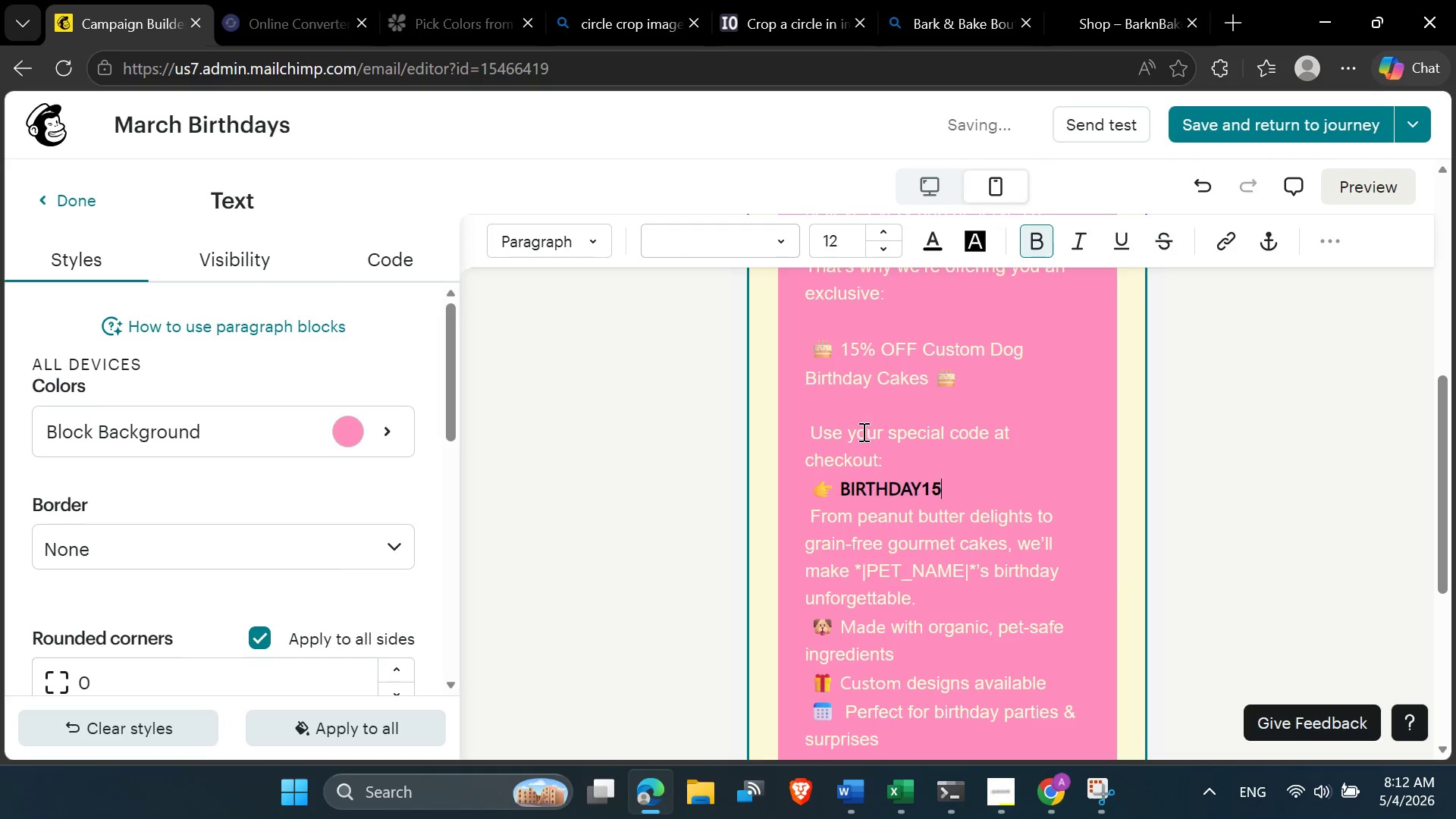 
left_click([858, 416])
 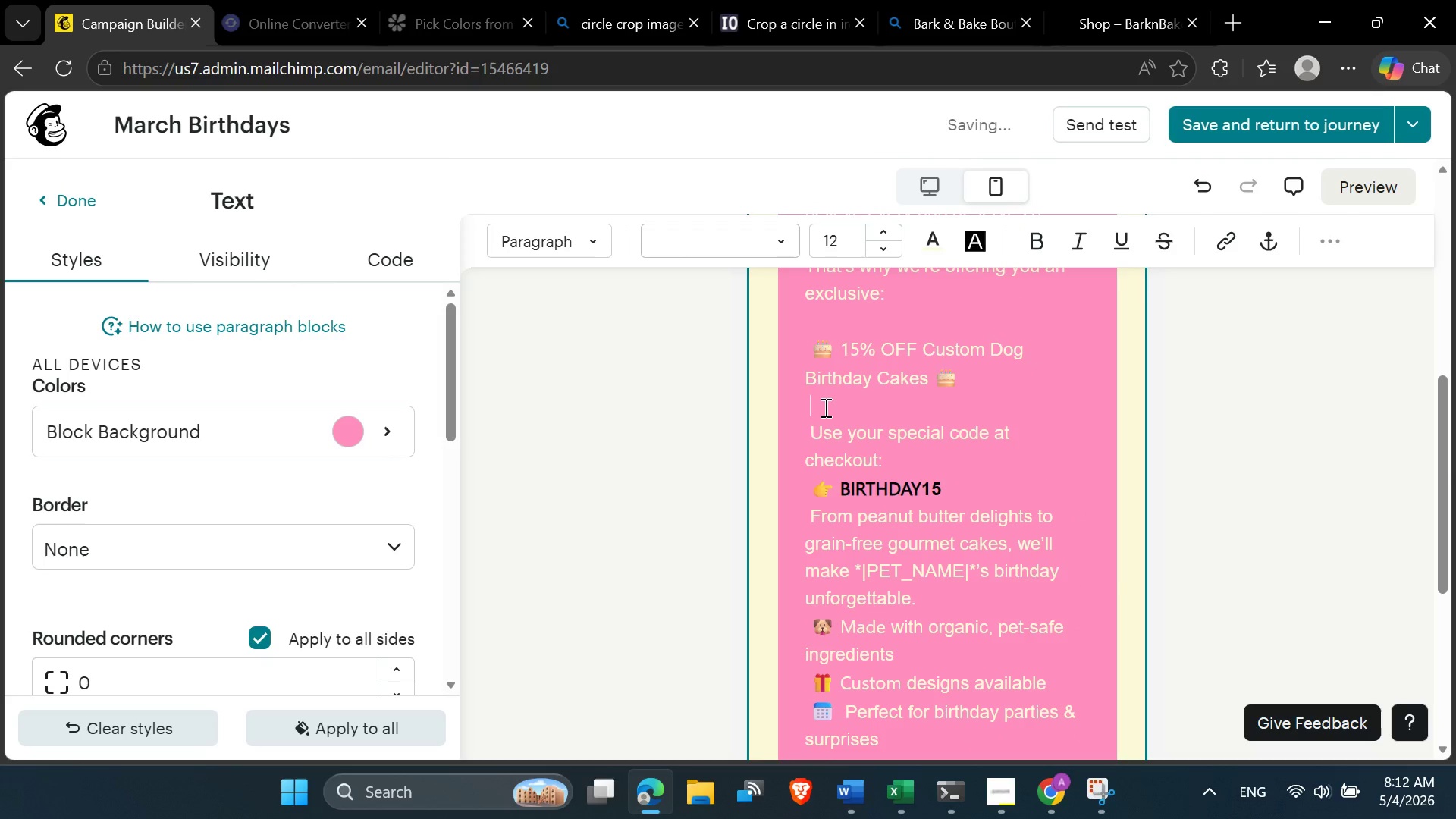 
key(Backspace)
 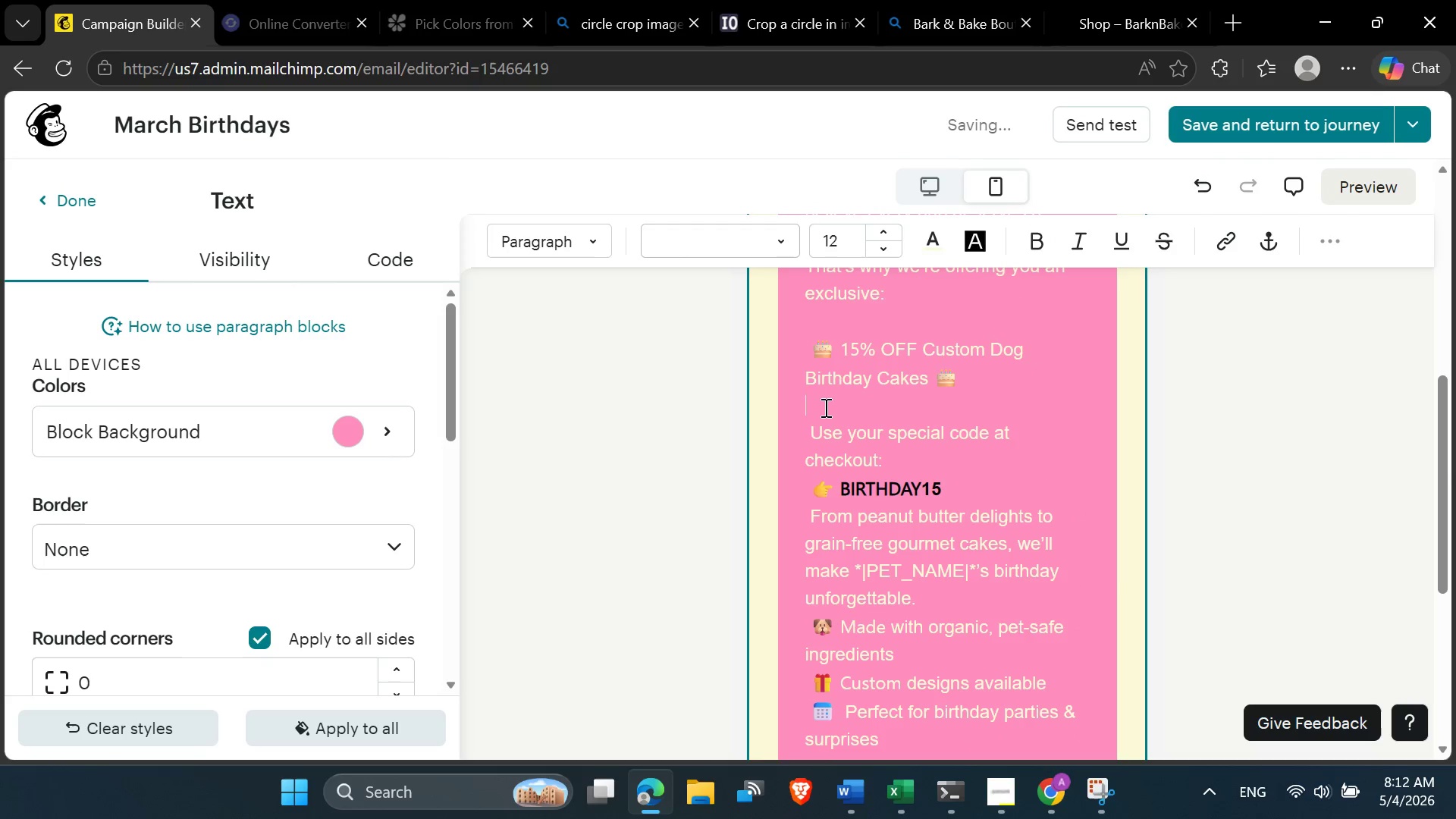 
key(Backspace)
 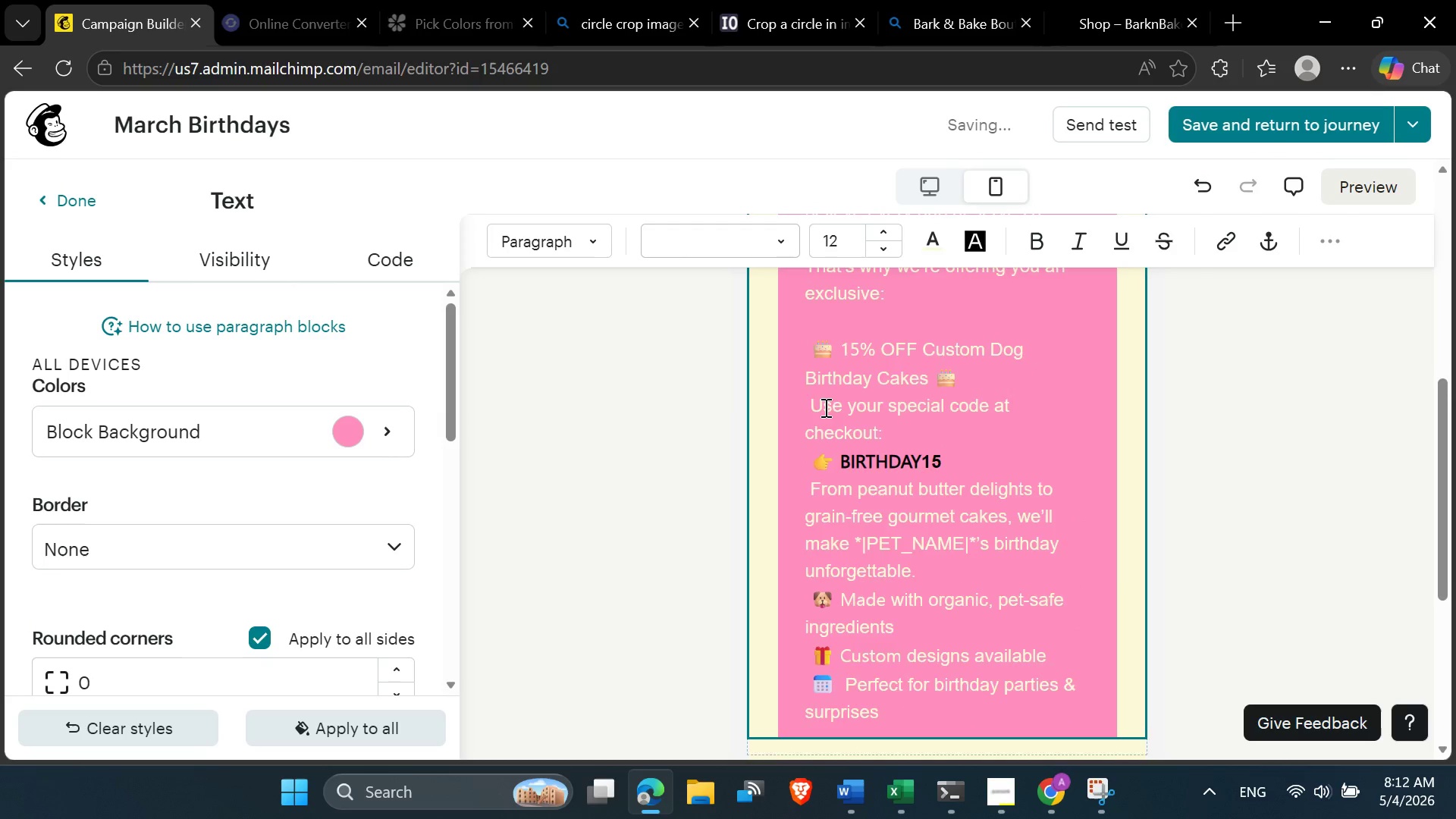 
scroll: coordinate [824, 407], scroll_direction: up, amount: 1.0
 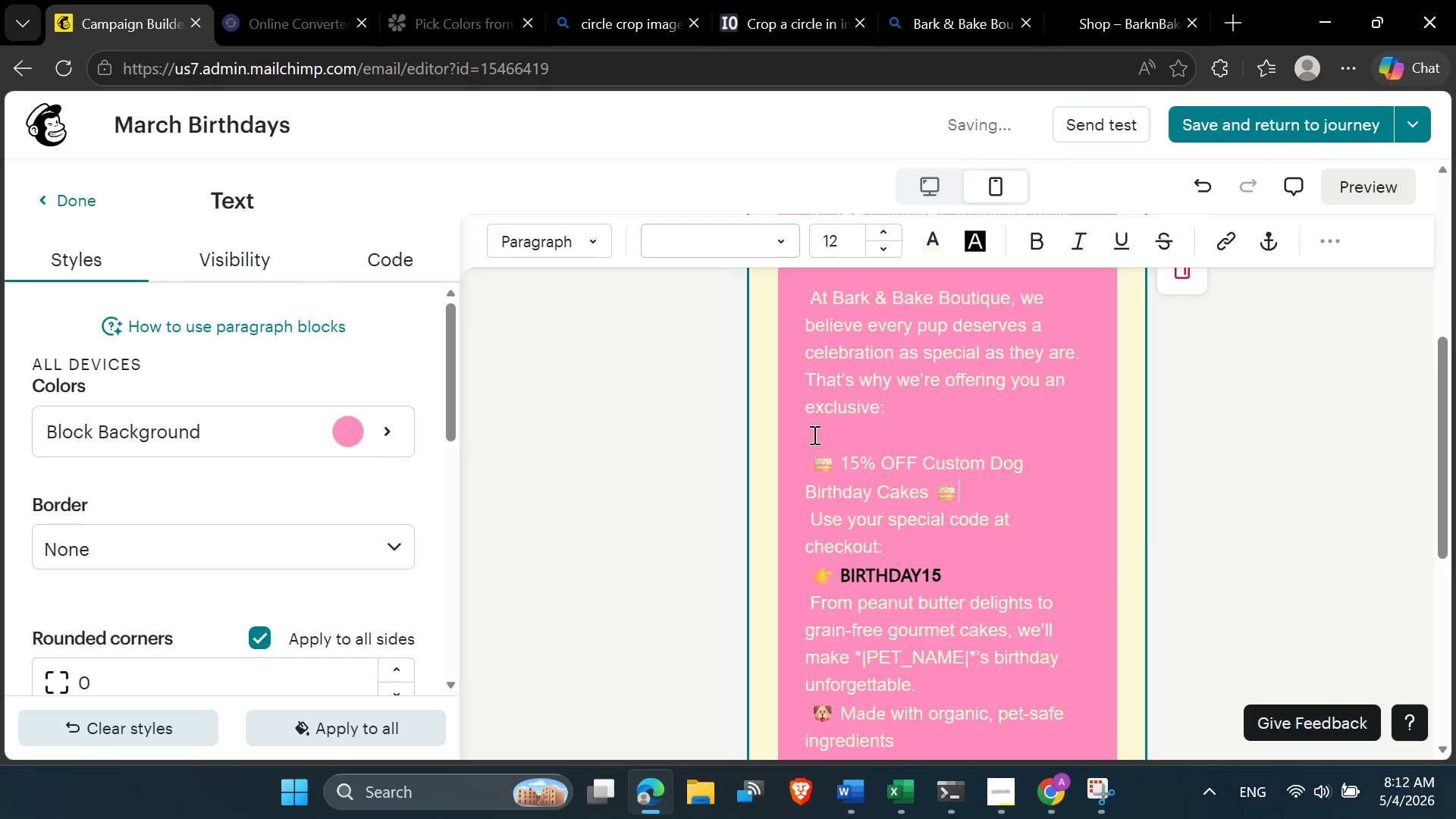 
left_click([815, 437])
 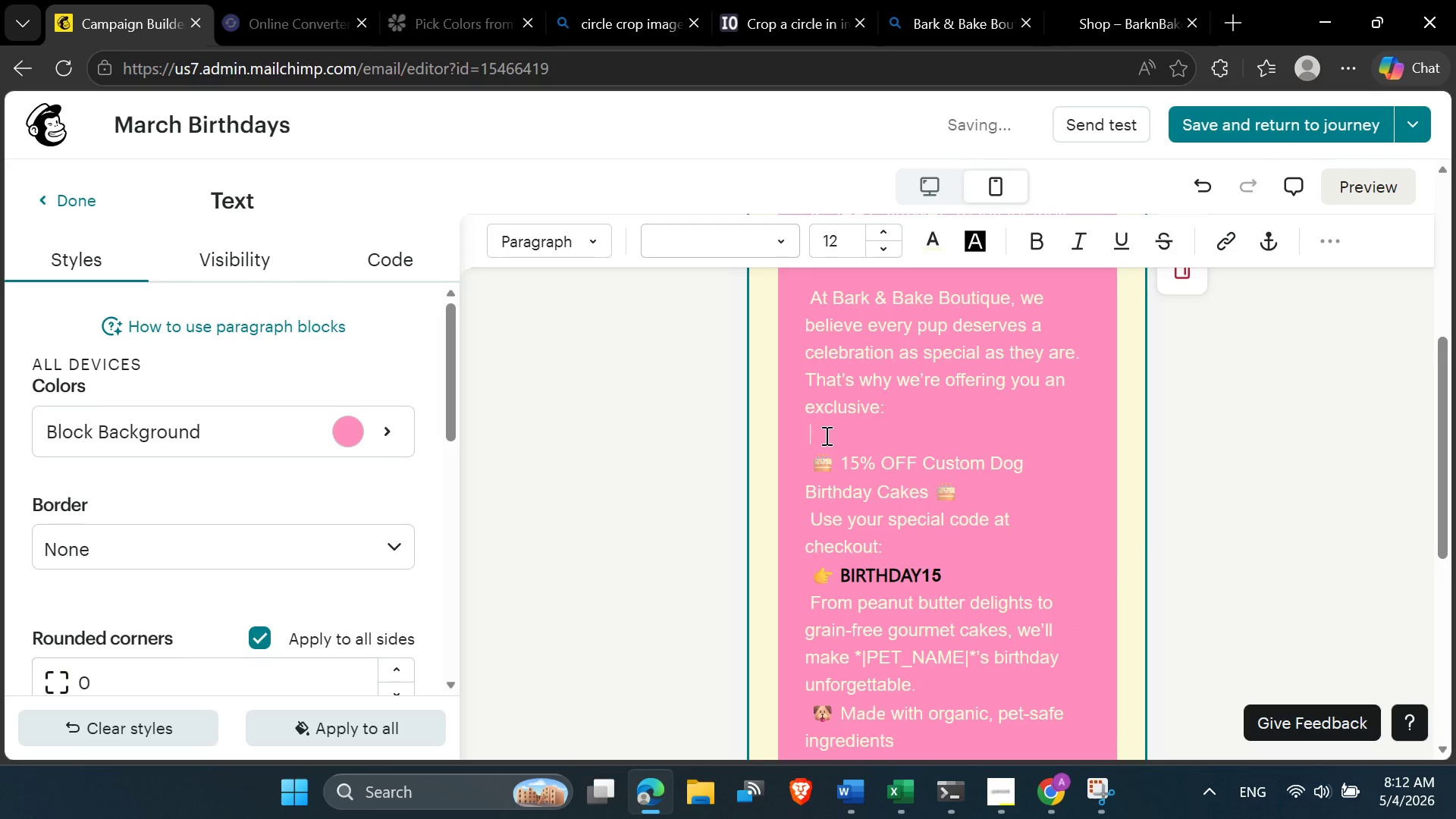 
key(Backspace)
 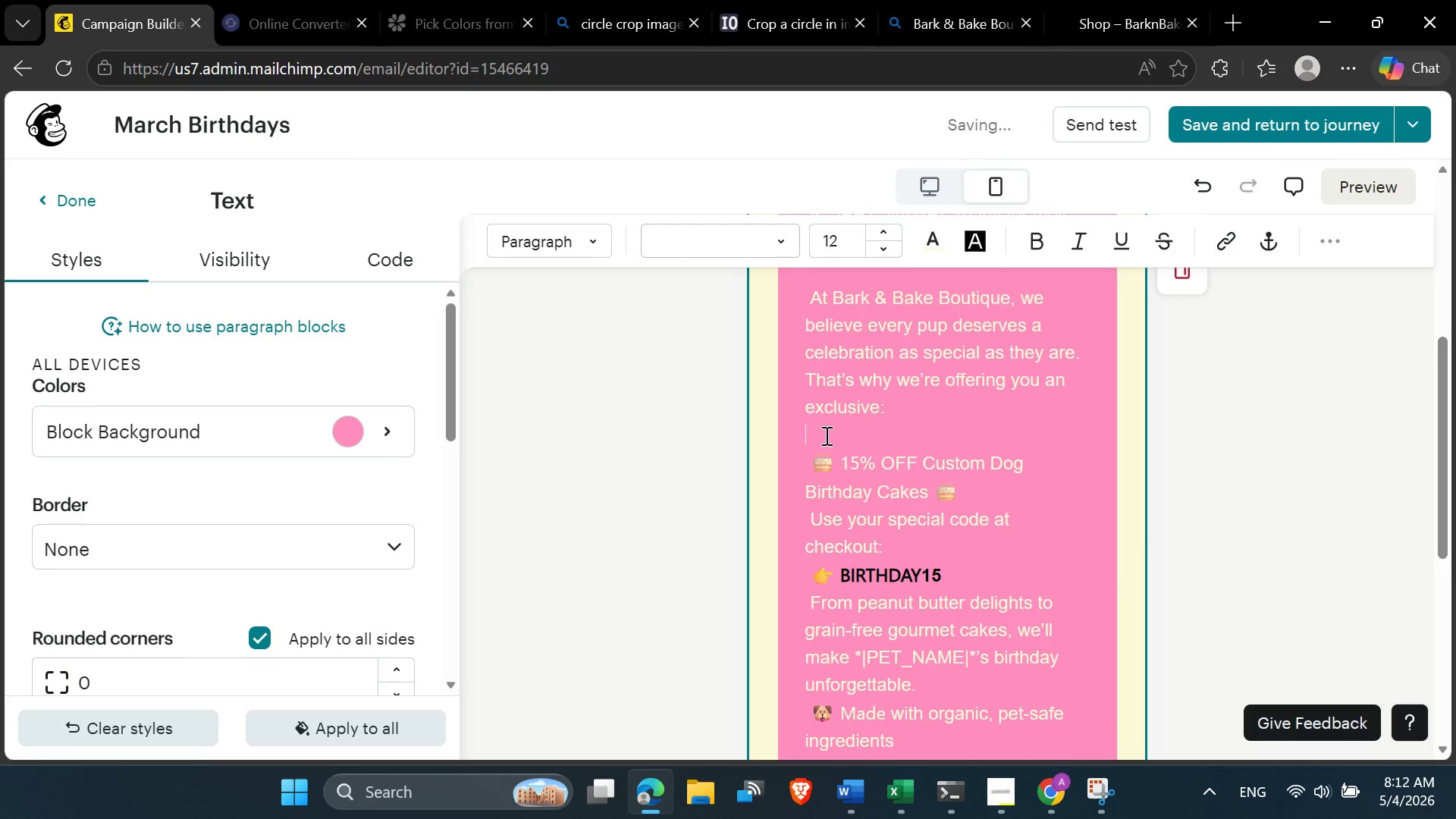 
key(Backspace)
 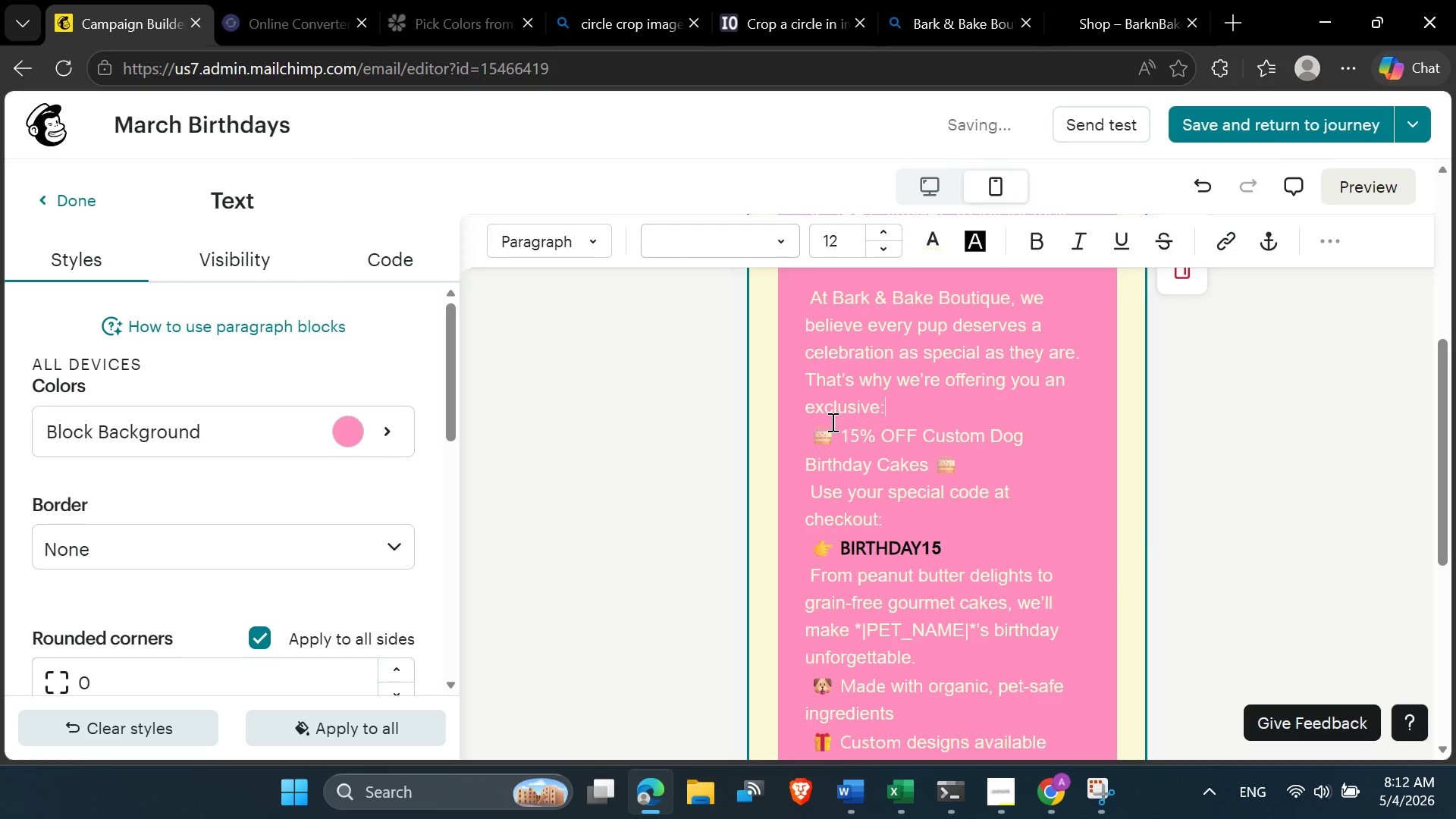 
scroll: coordinate [837, 412], scroll_direction: up, amount: 2.0
 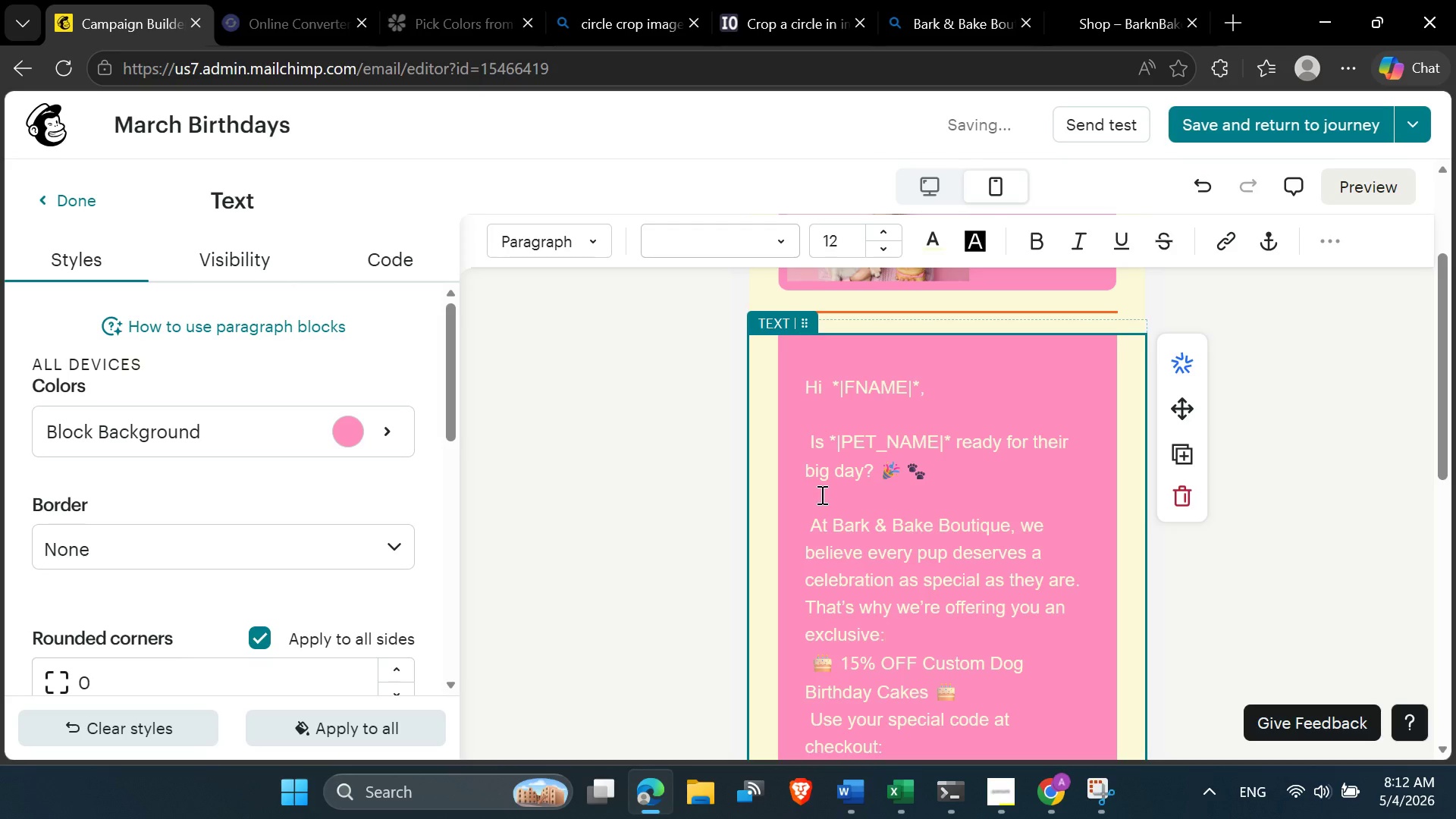 
left_click([817, 507])
 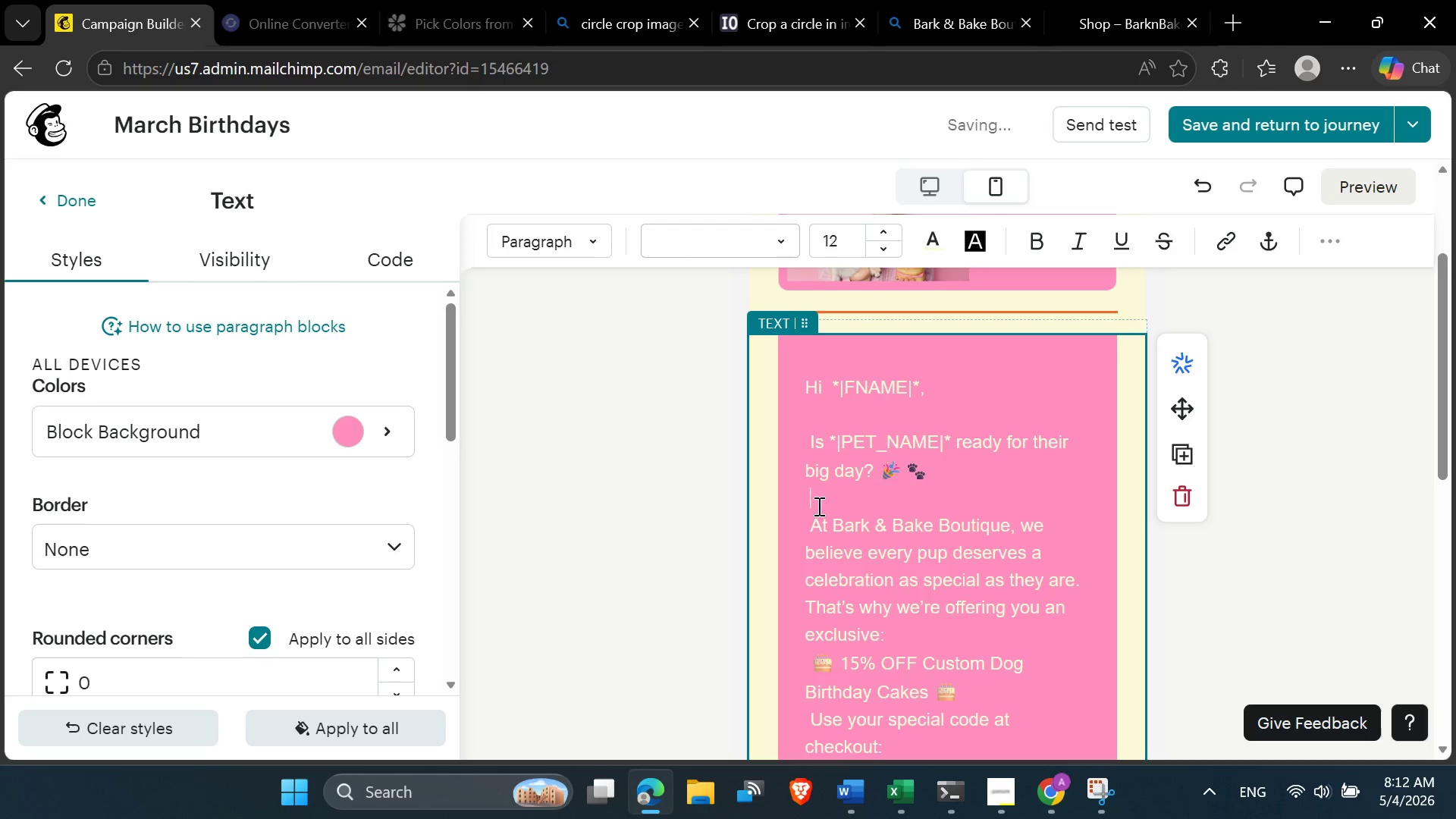 
key(Backspace)
 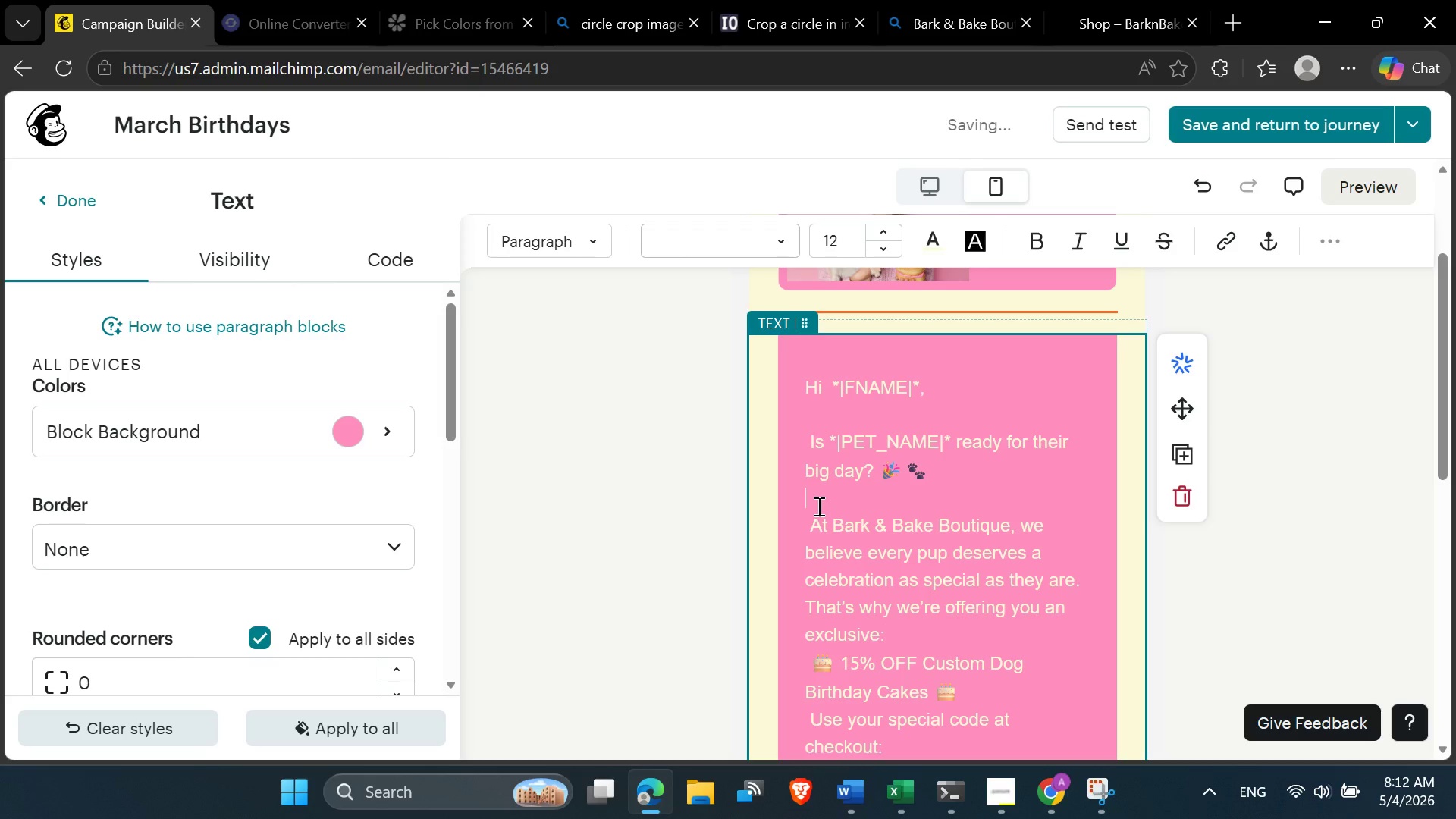 
key(Backspace)
 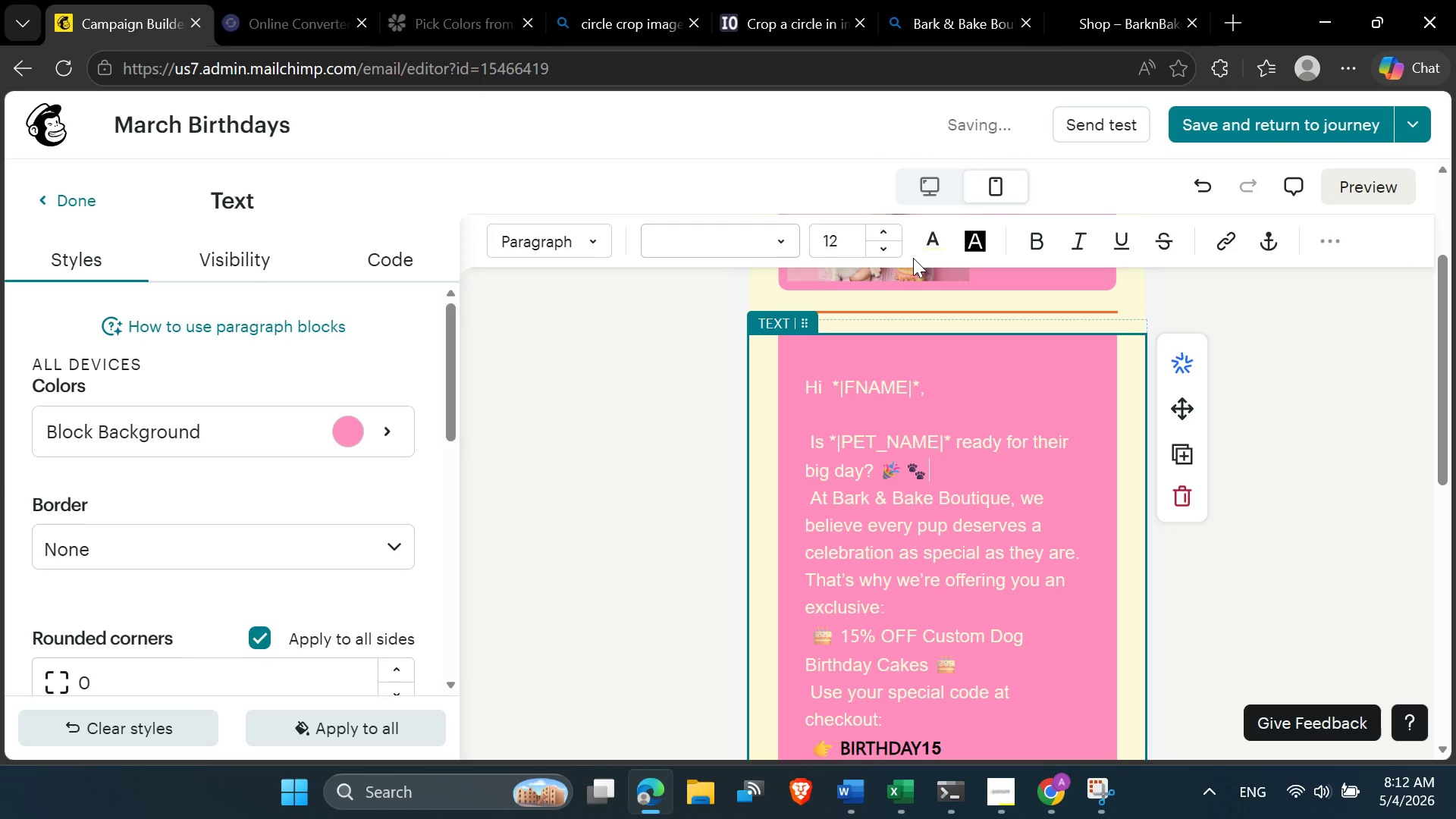 
left_click([931, 187])
 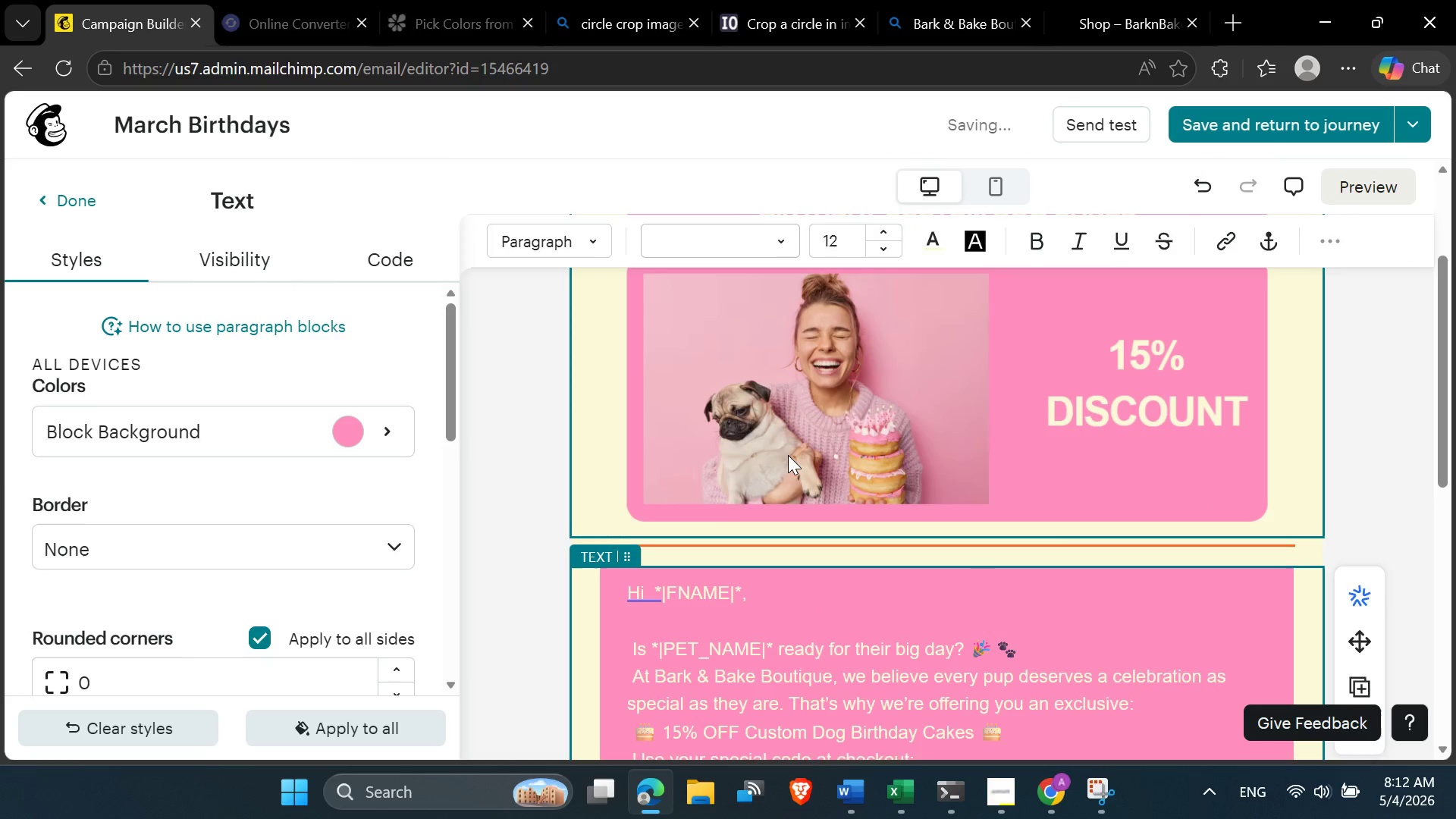 
scroll: coordinate [788, 455], scroll_direction: down, amount: 2.0
 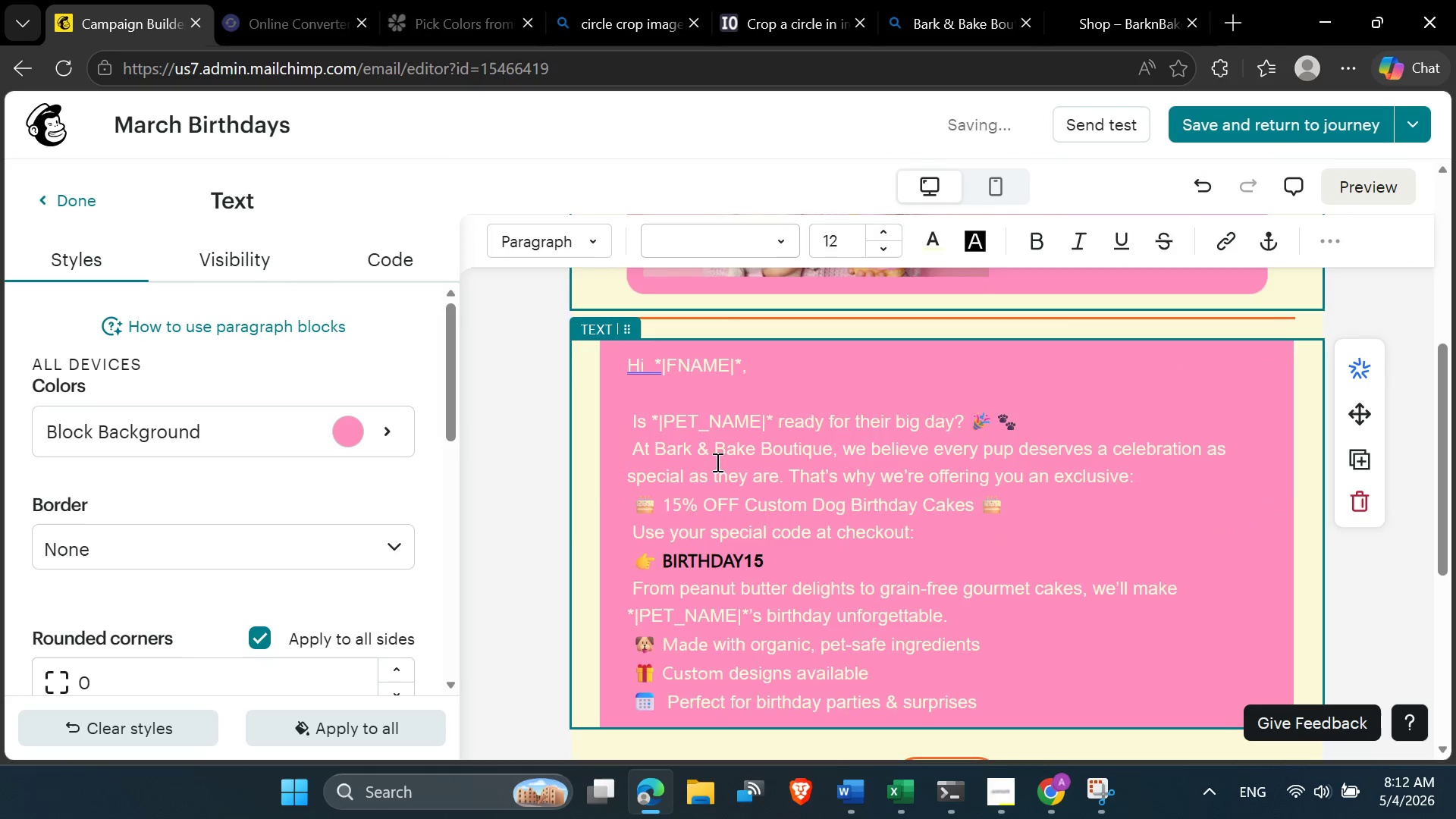 
left_click([632, 450])
 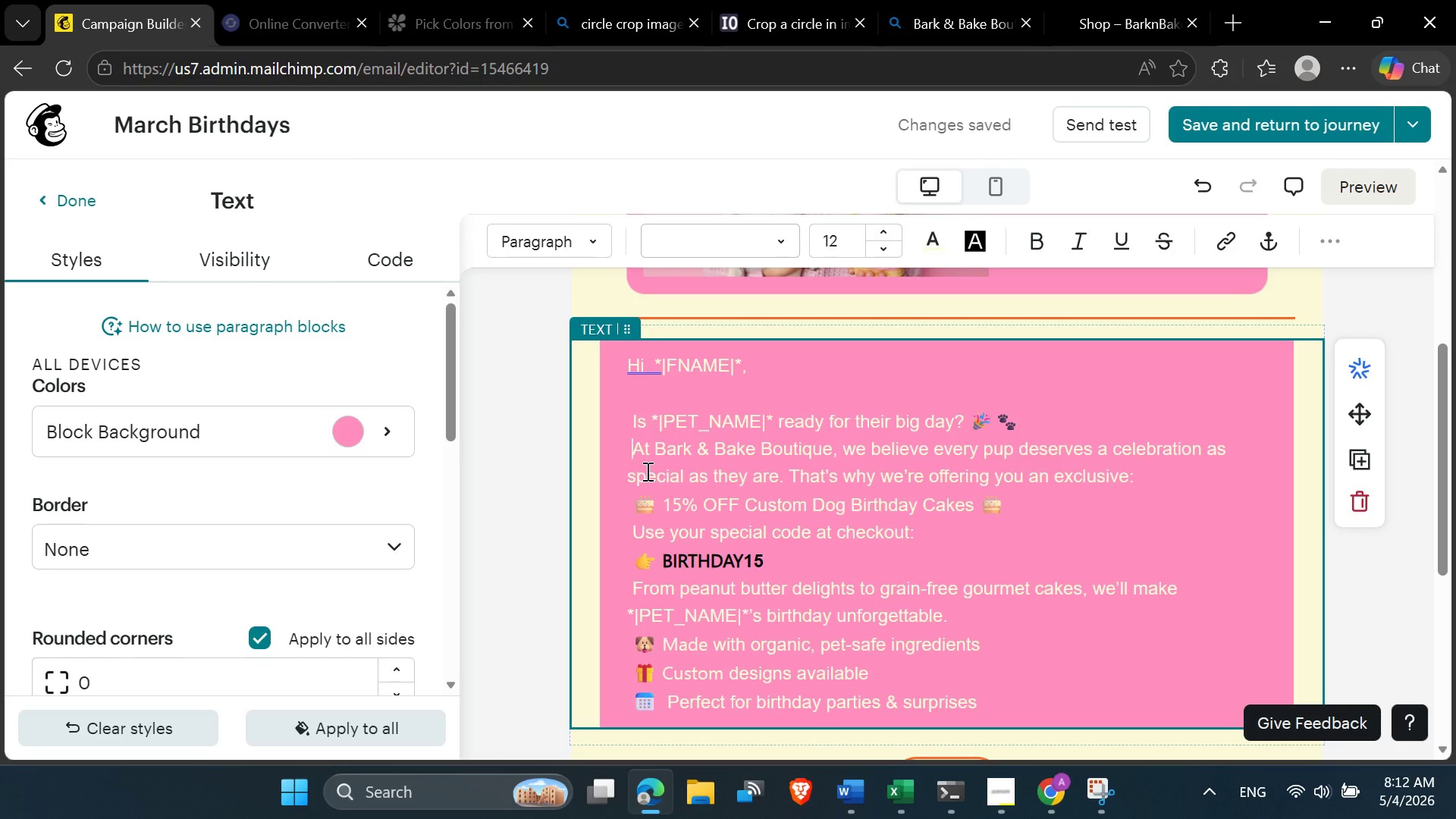 
key(Backspace)
 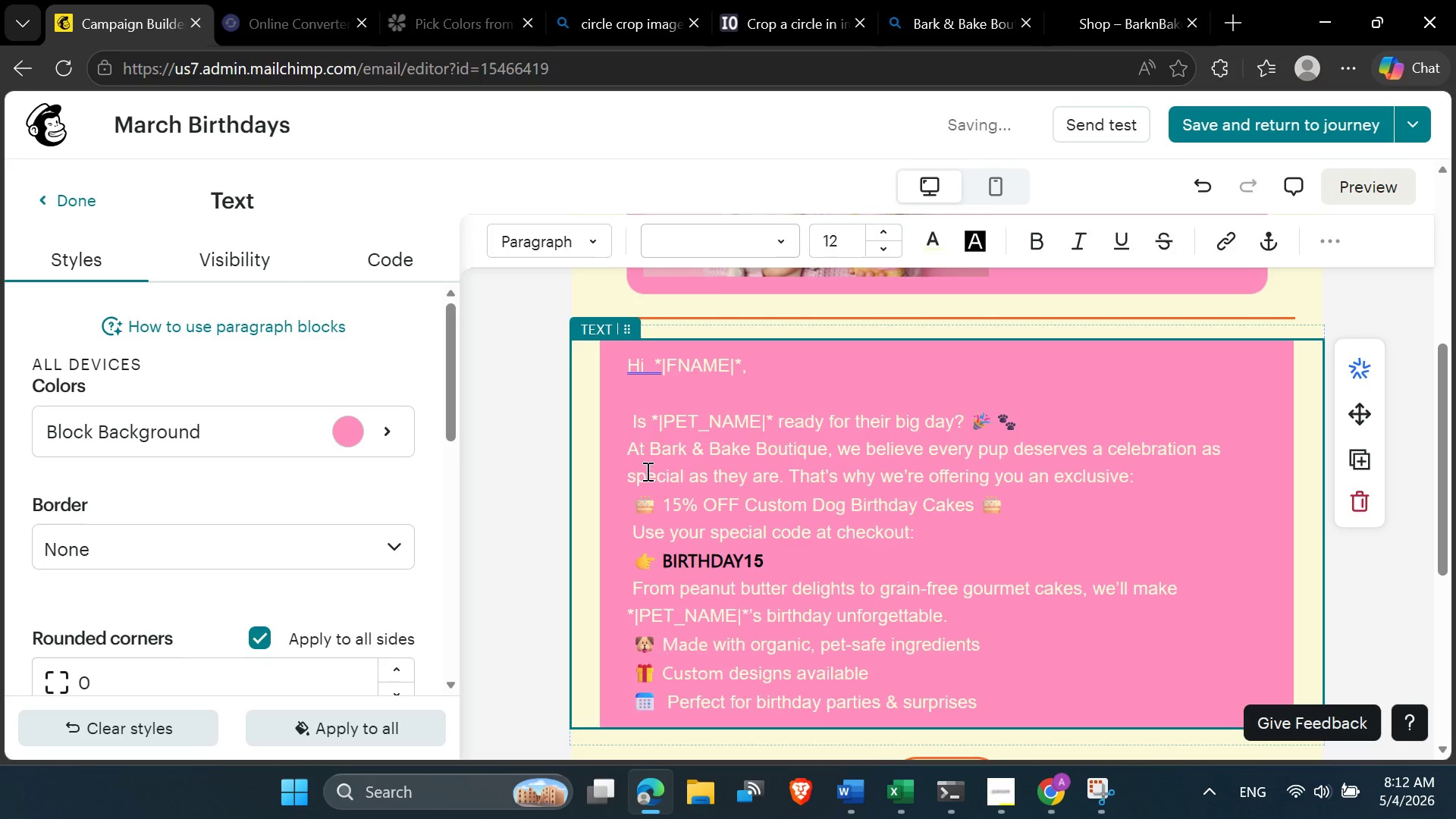 
key(Backspace)
 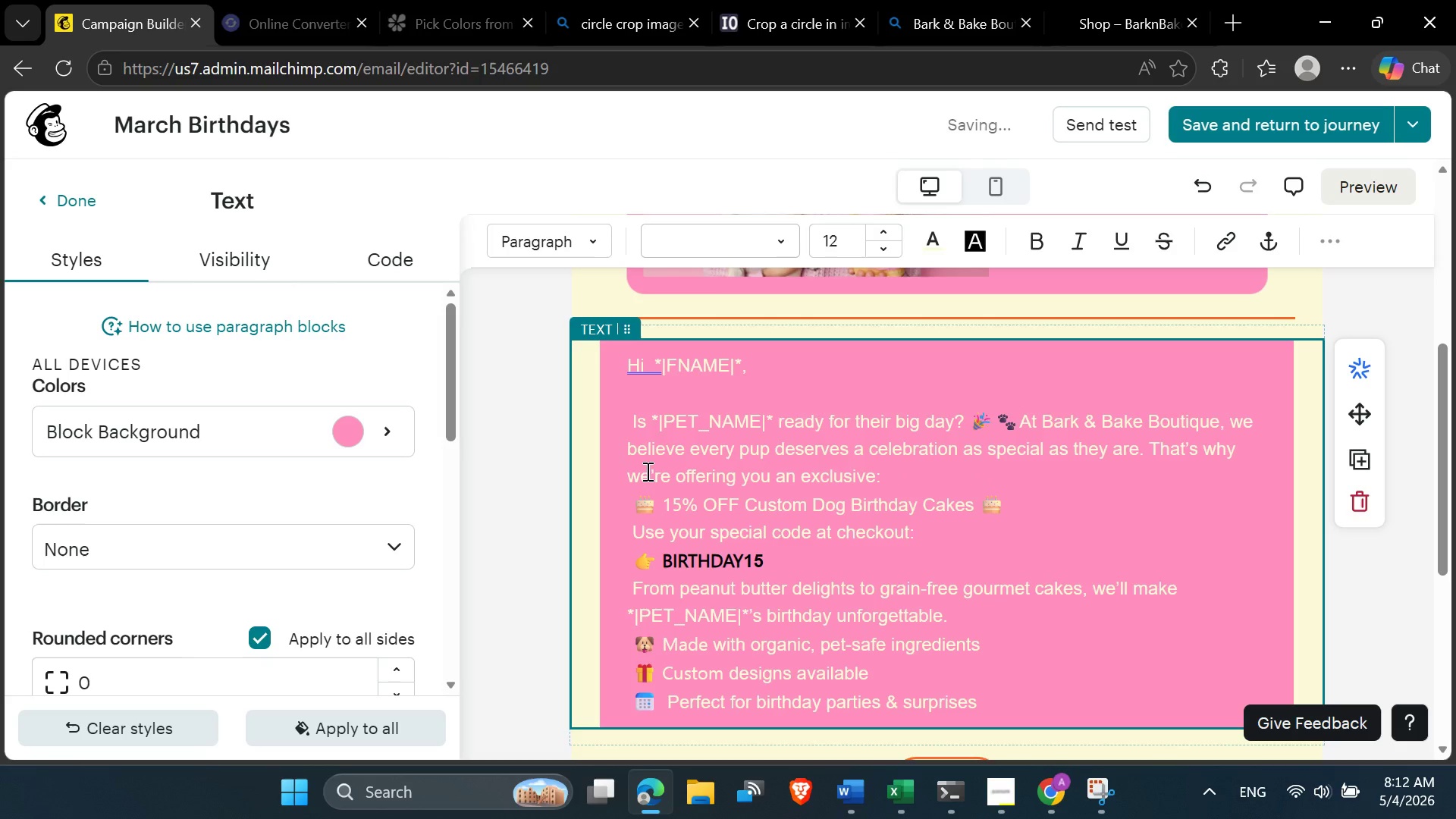 
key(Enter)
 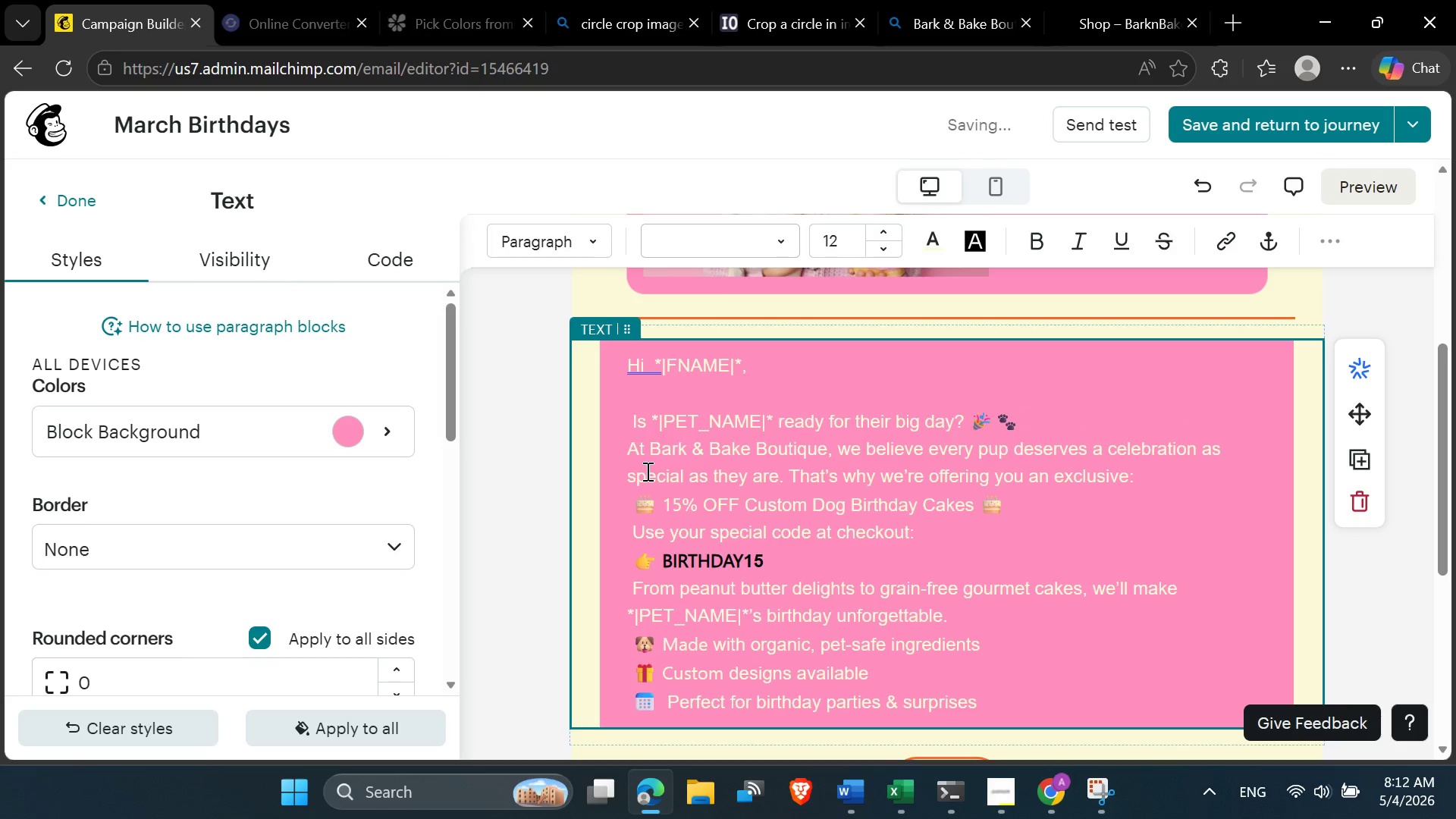 
key(ArrowUp)
 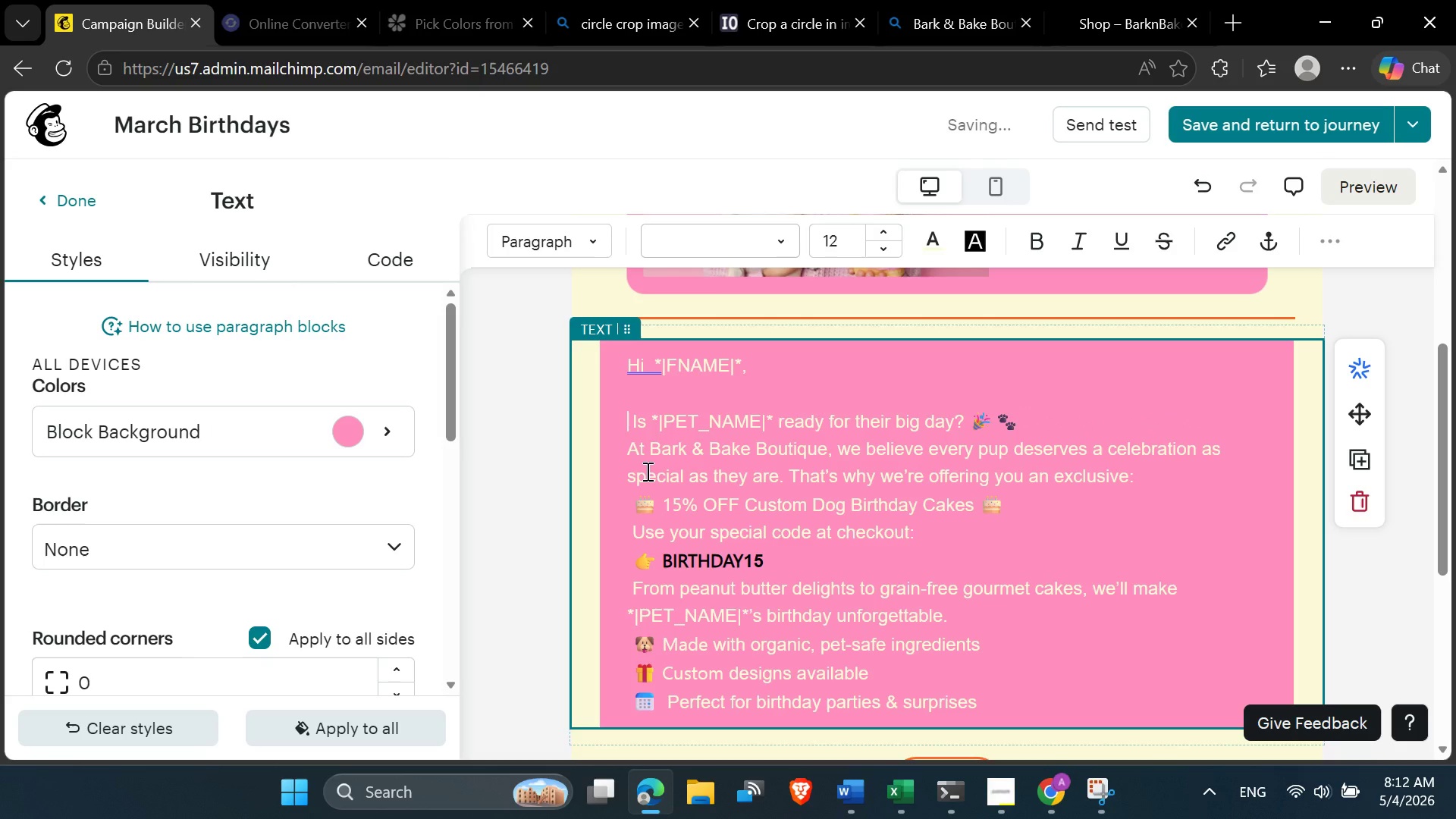 
key(Delete)
 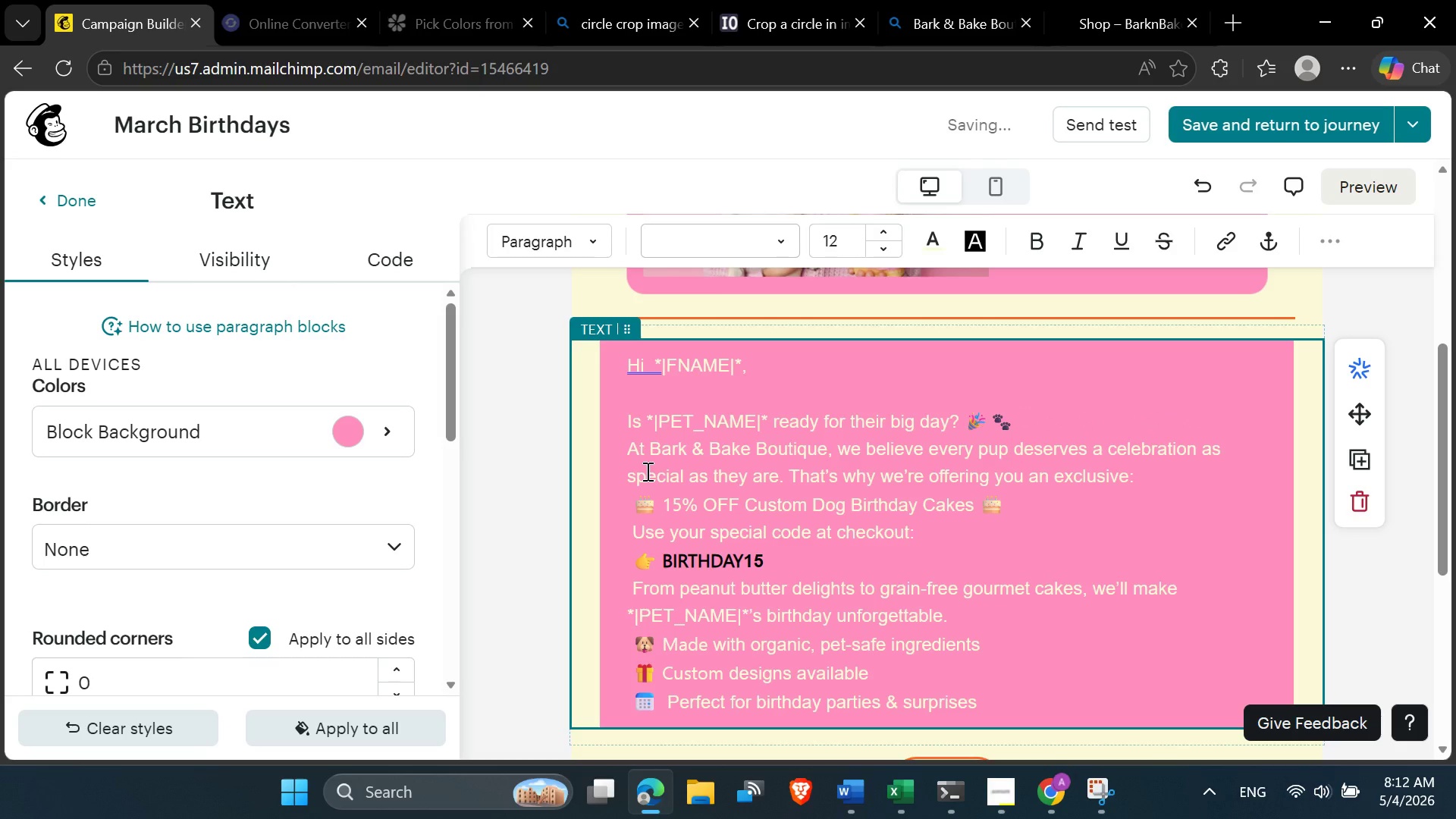 
key(Backspace)
 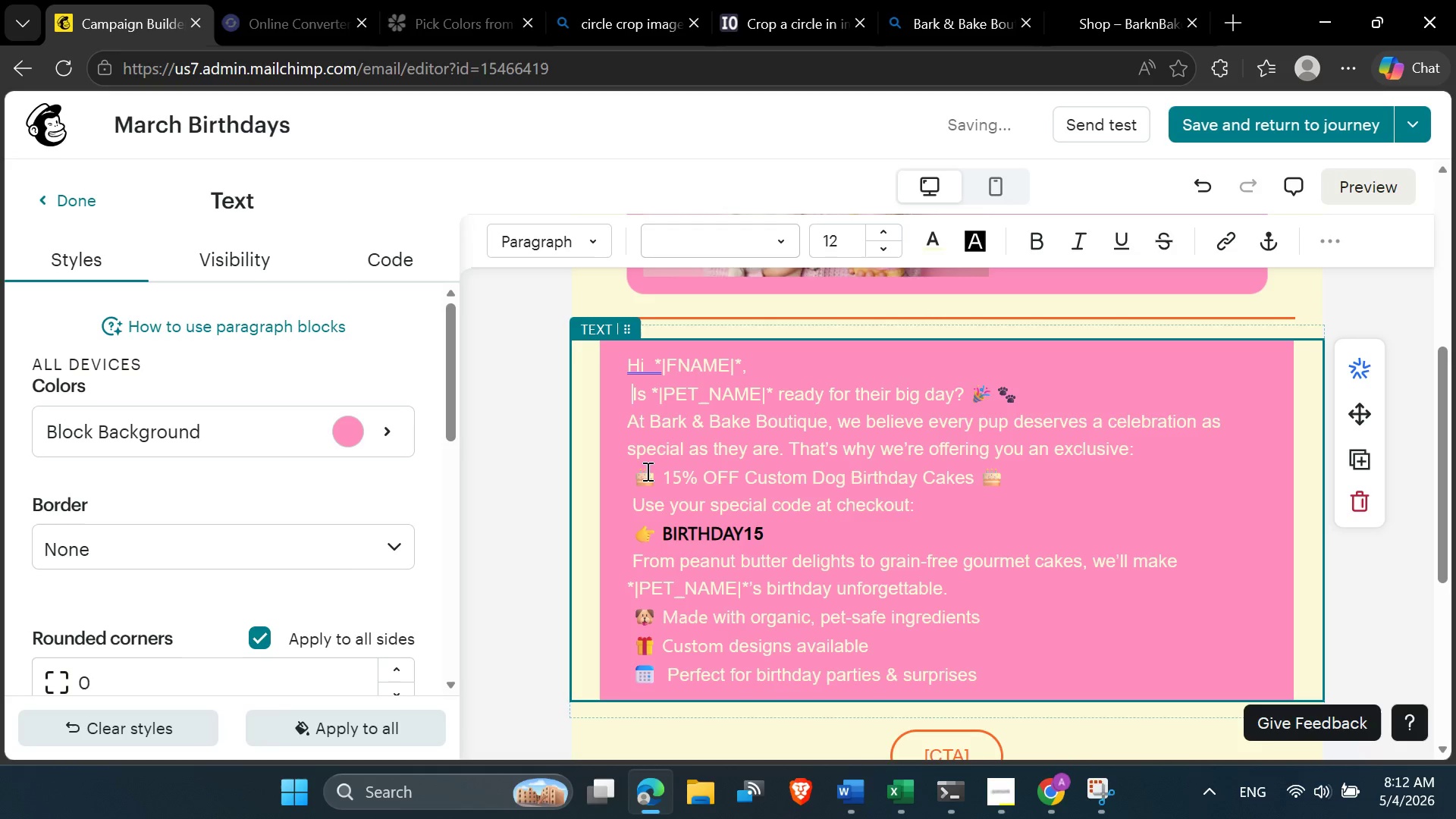 
key(Enter)
 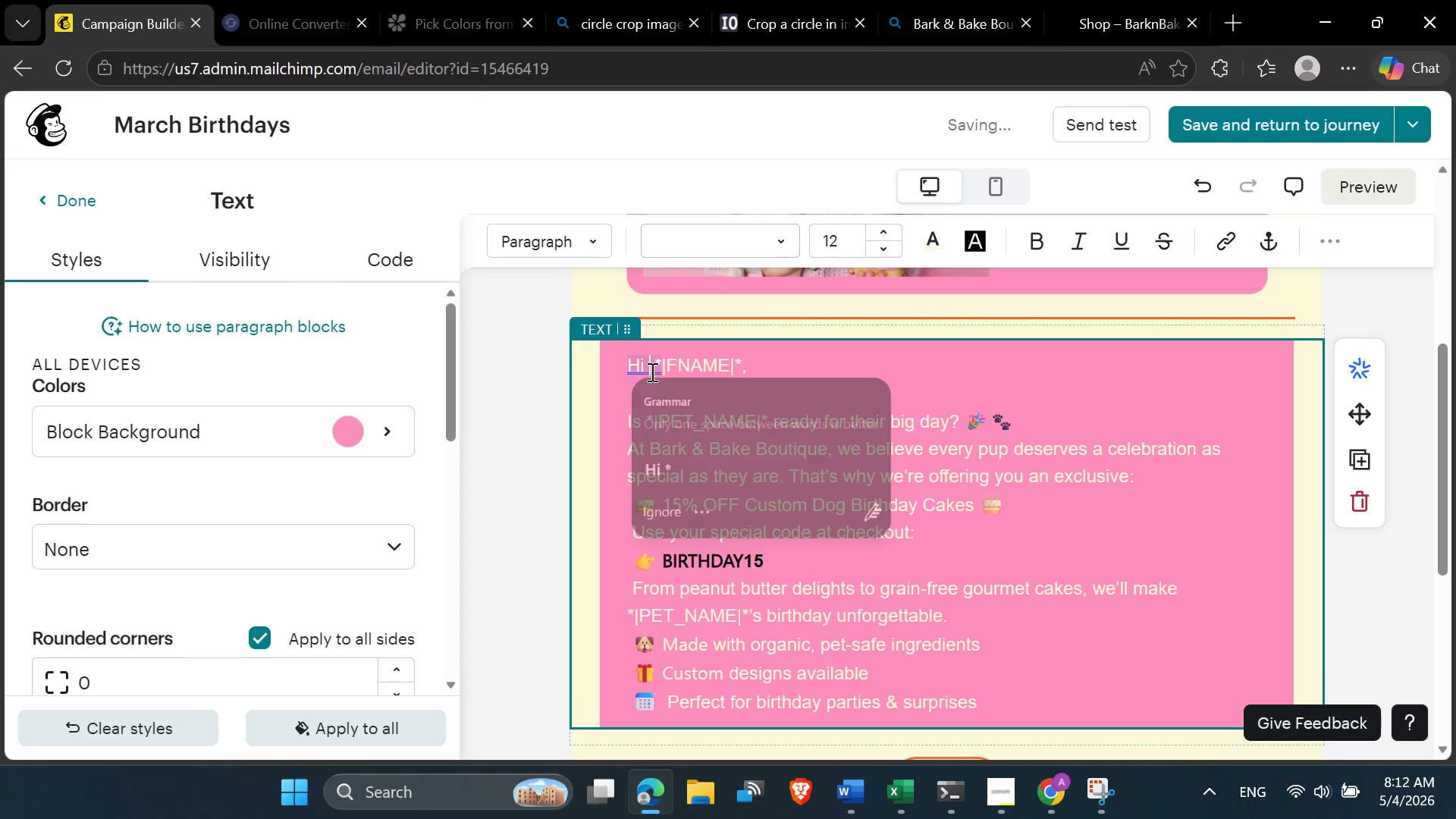 
left_click([655, 463])
 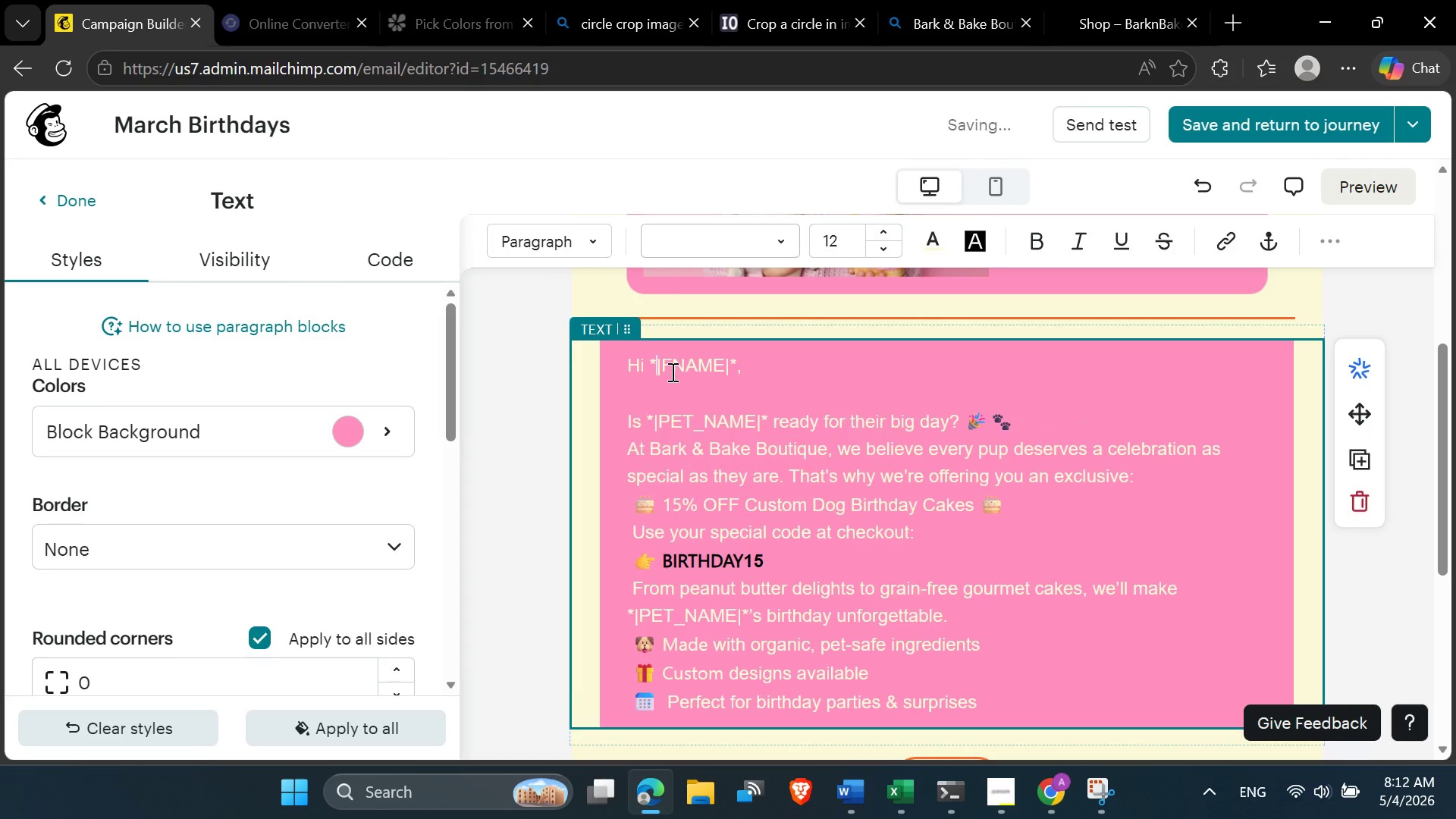 
left_click([671, 372])
 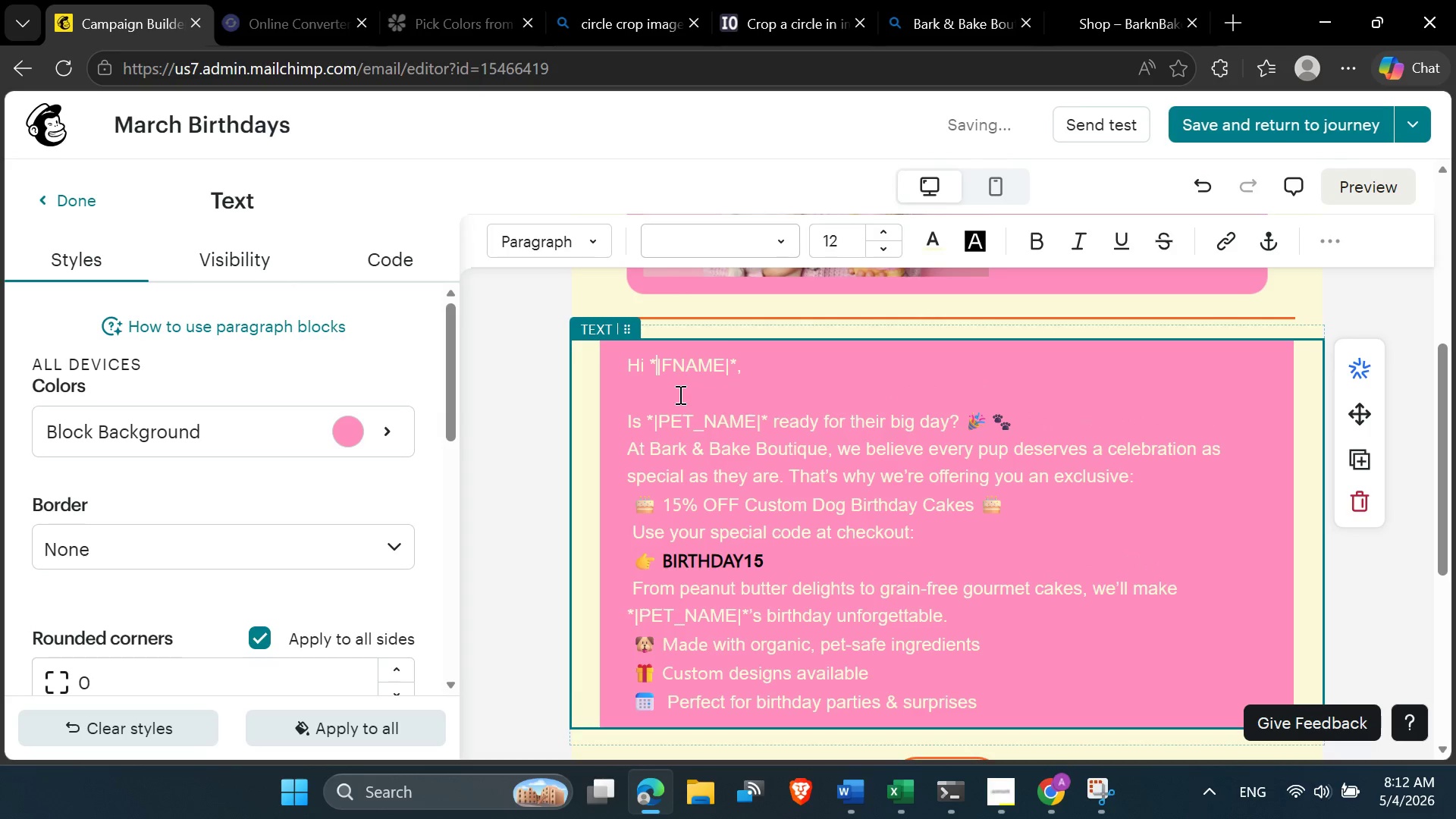 
left_click([710, 420])
 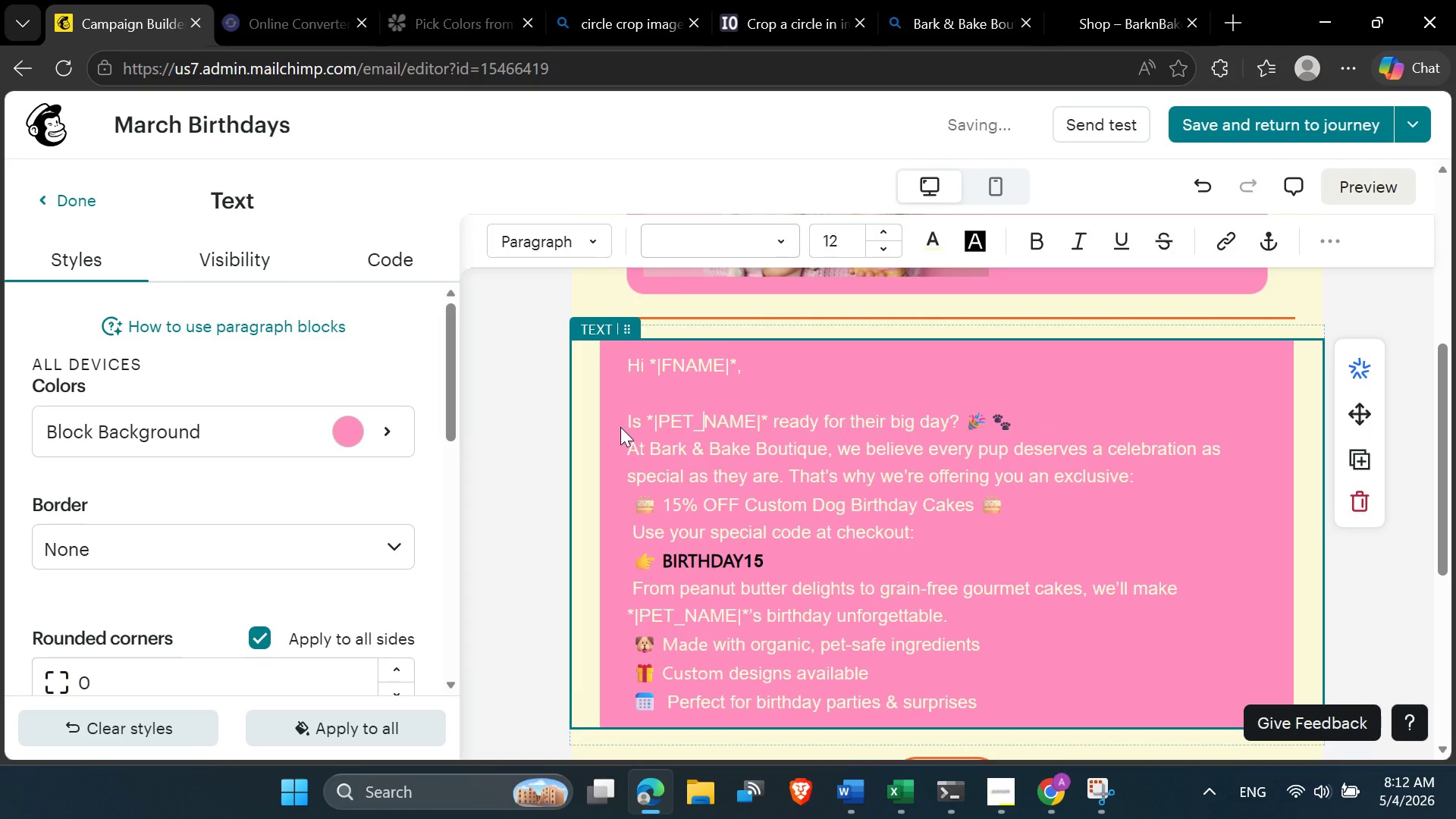 
left_click([627, 431])
 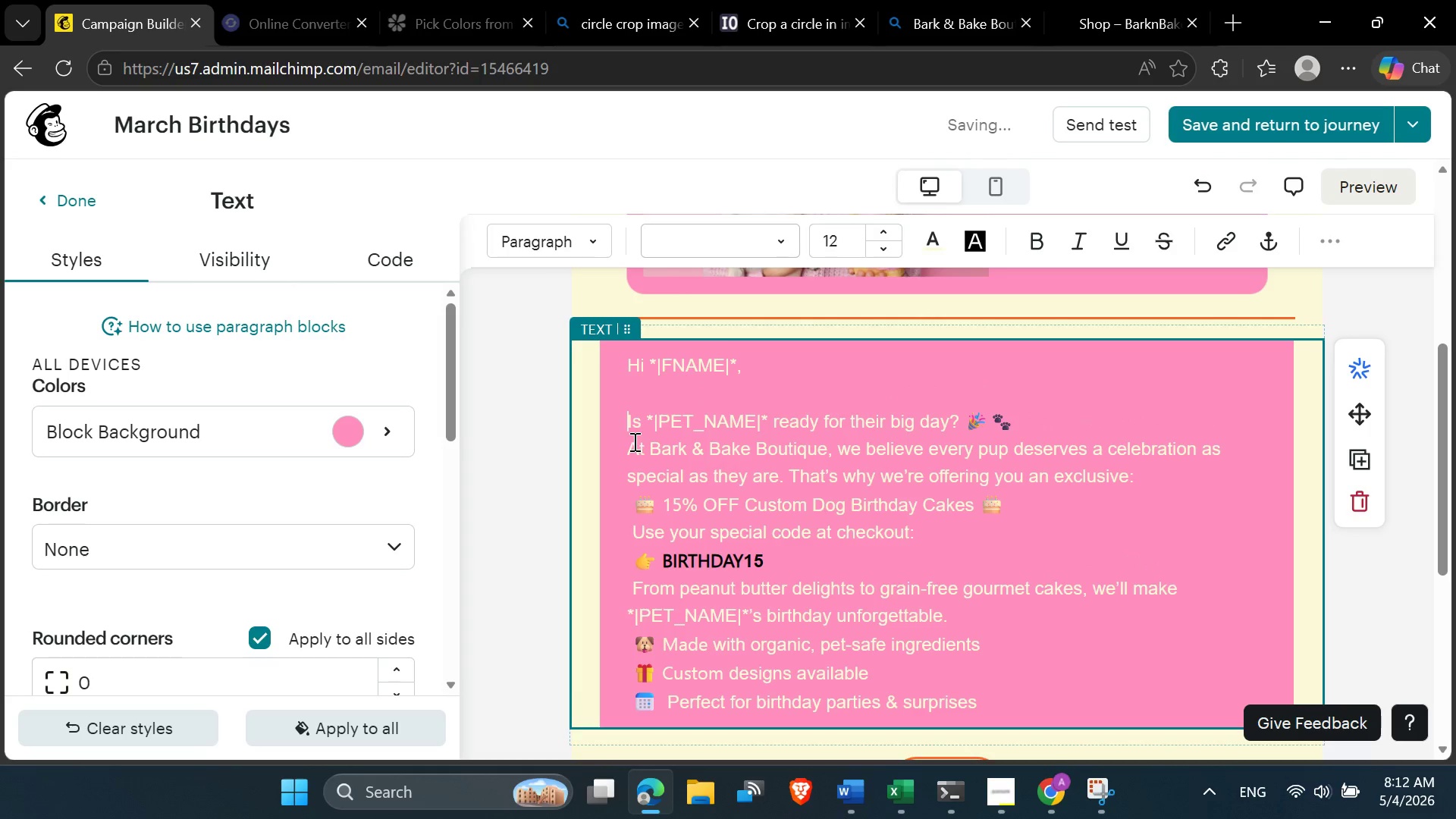 
left_click([632, 403])
 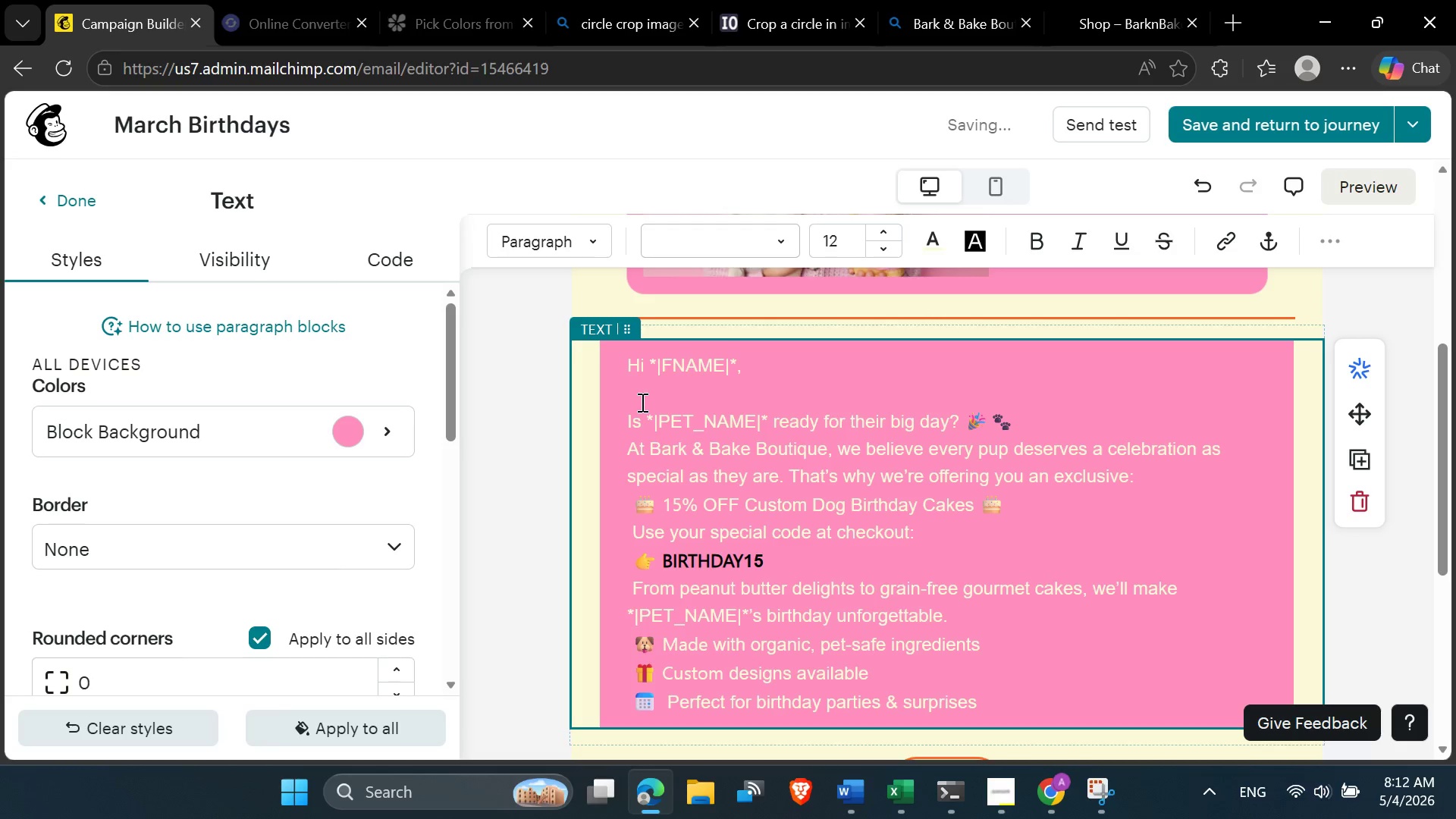 
key(Delete)
 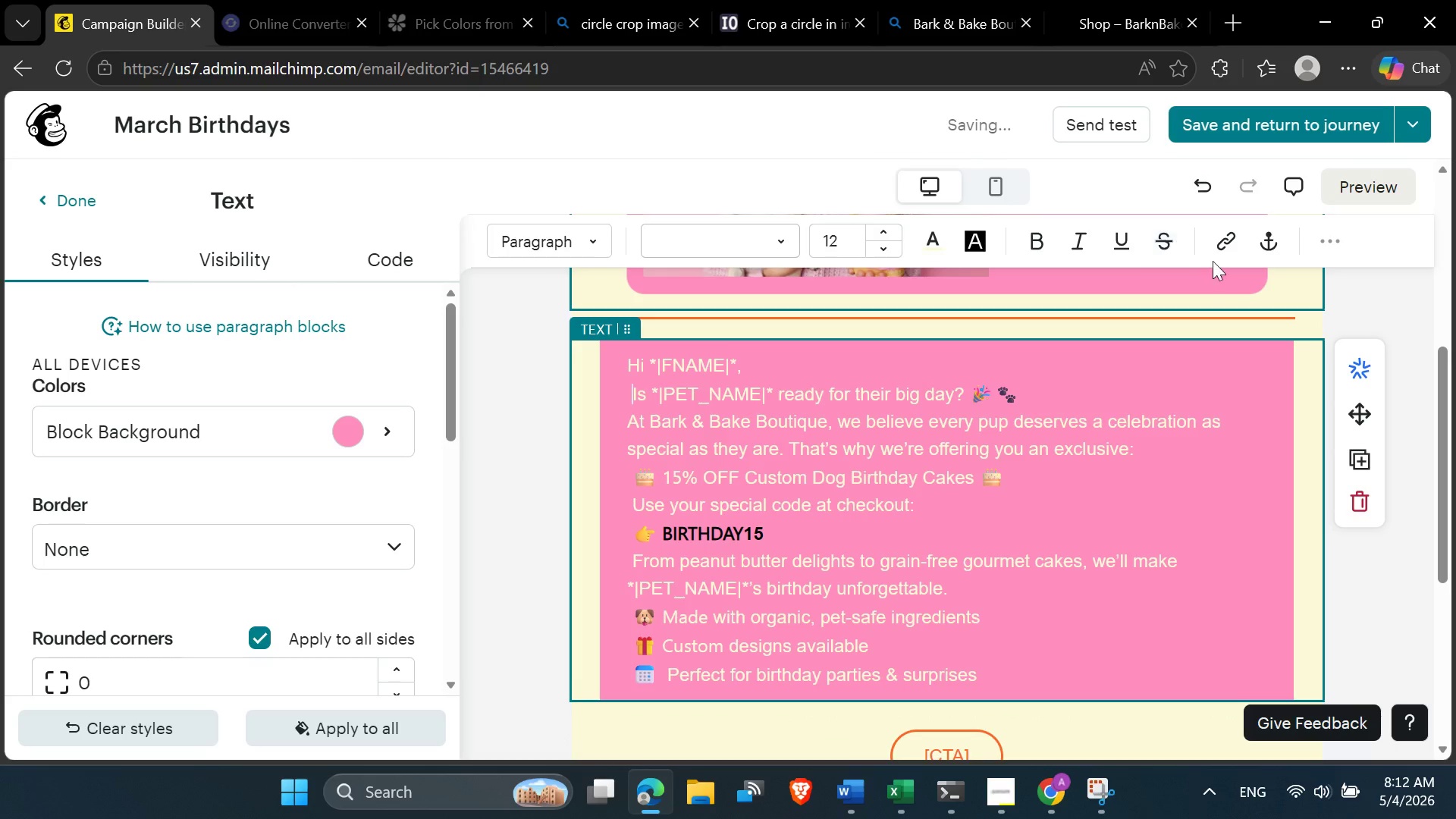 
left_click([1333, 249])
 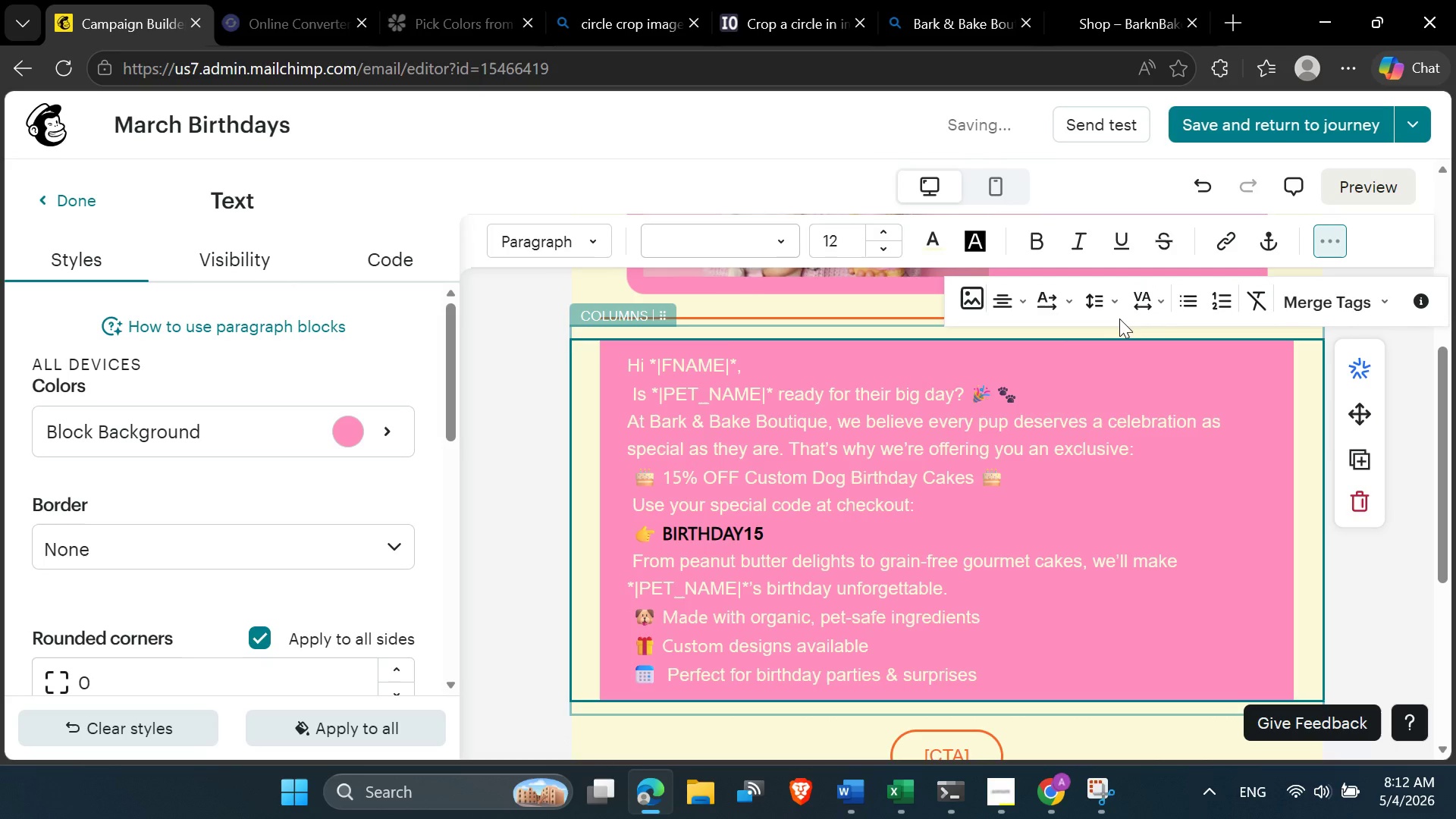 
left_click([1109, 315])
 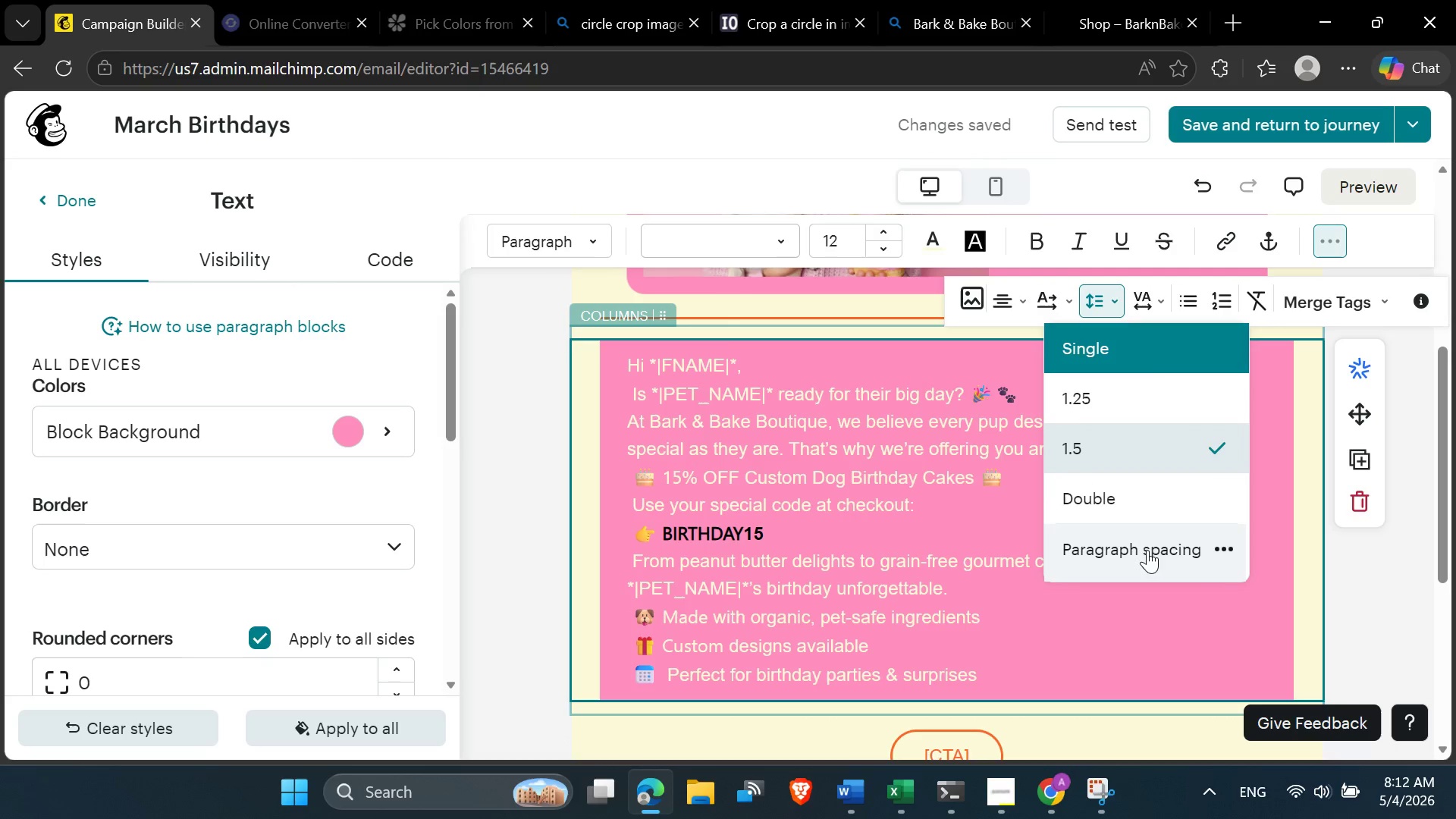 
left_click([1147, 552])
 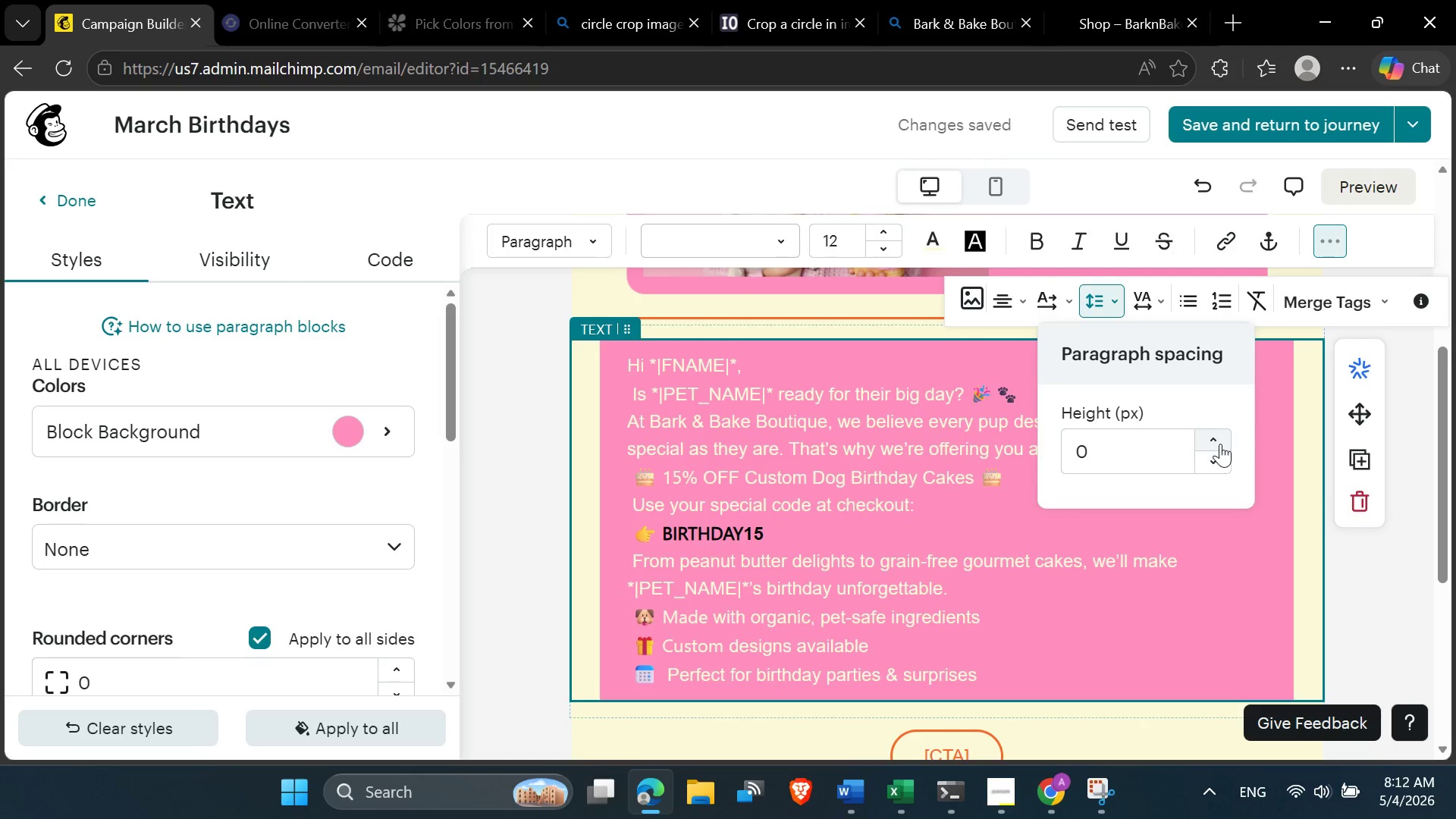 
double_click([1219, 444])
 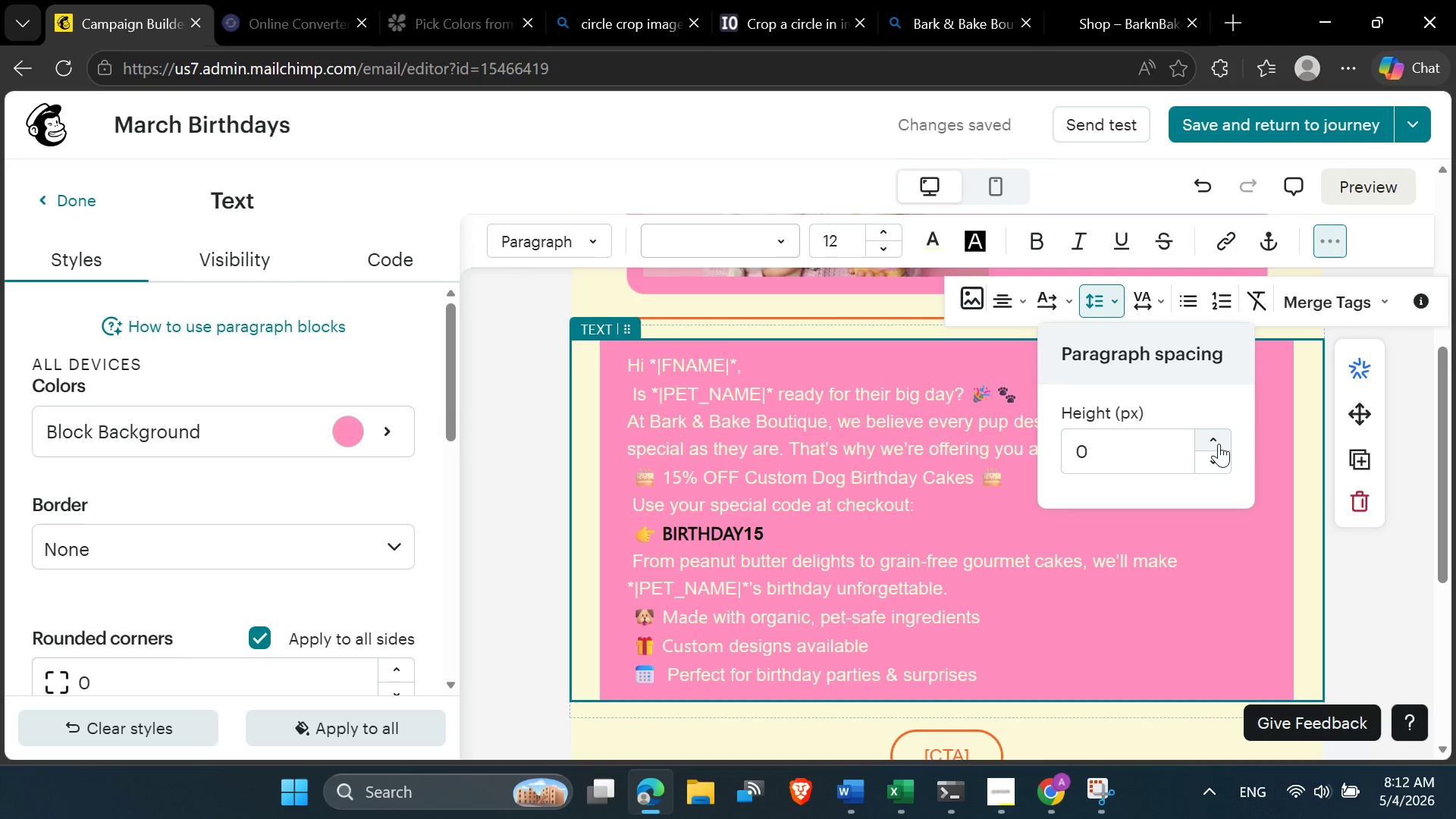 
triple_click([1219, 444])
 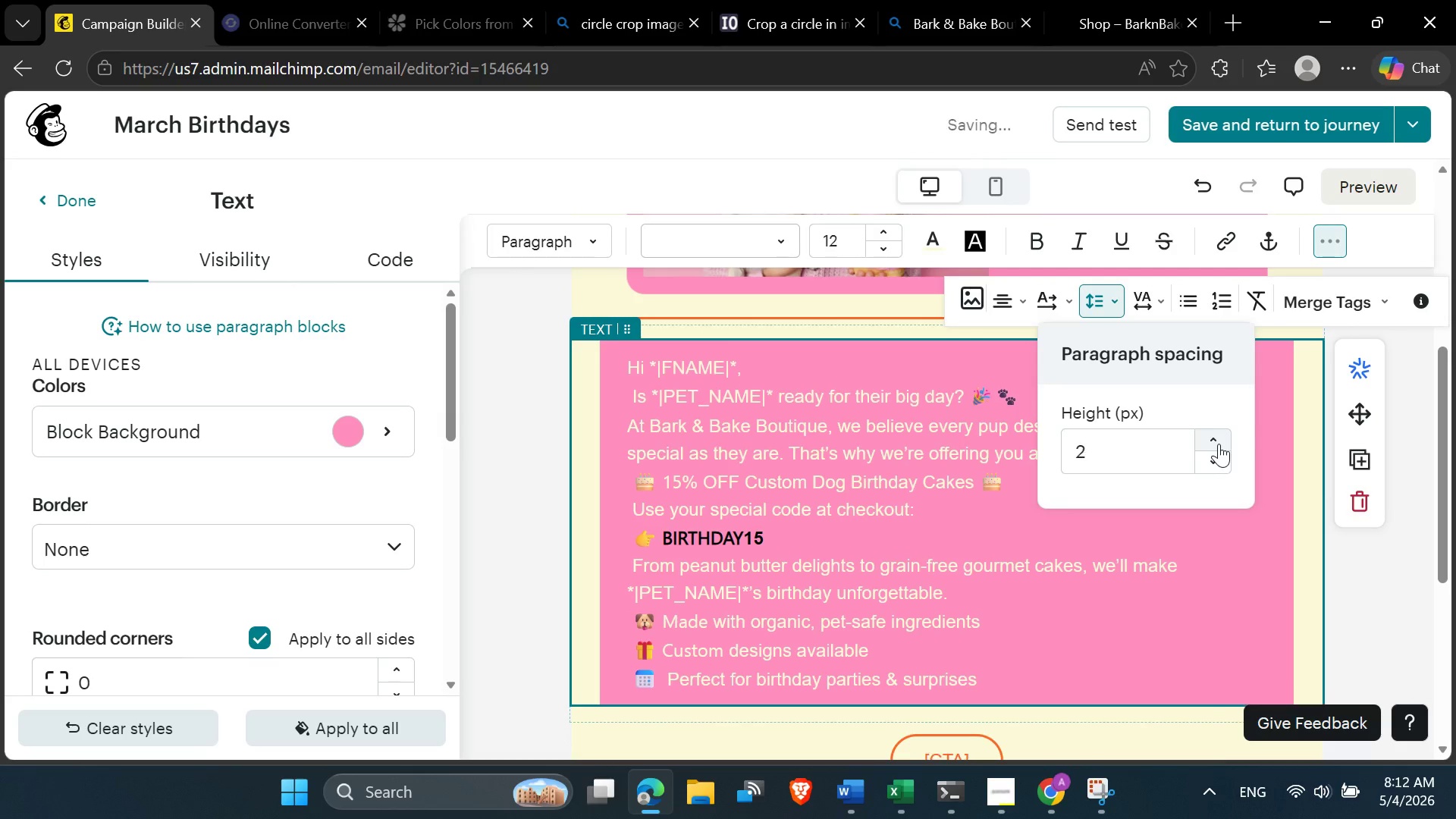 
triple_click([1219, 444])
 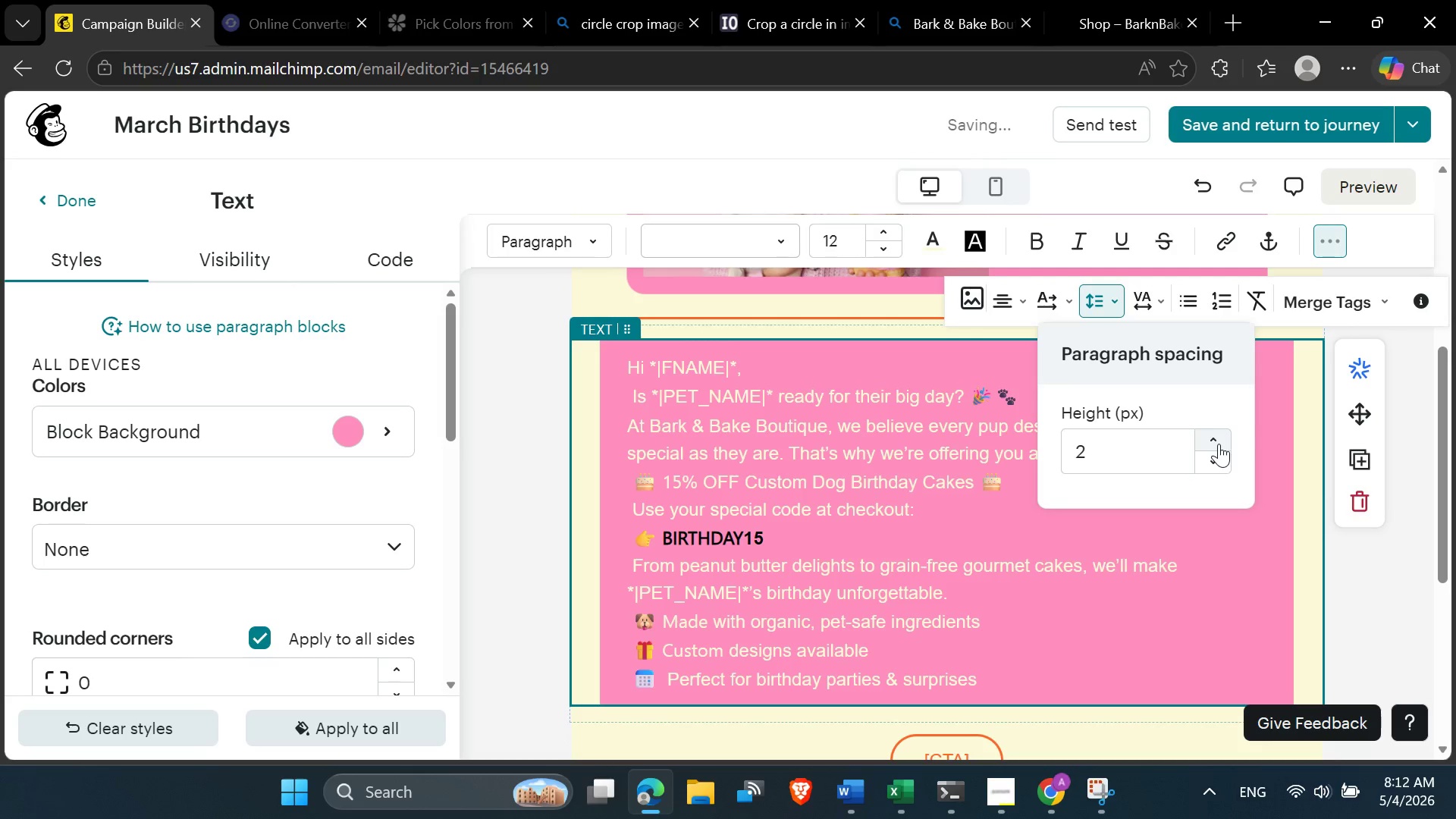 
triple_click([1219, 444])
 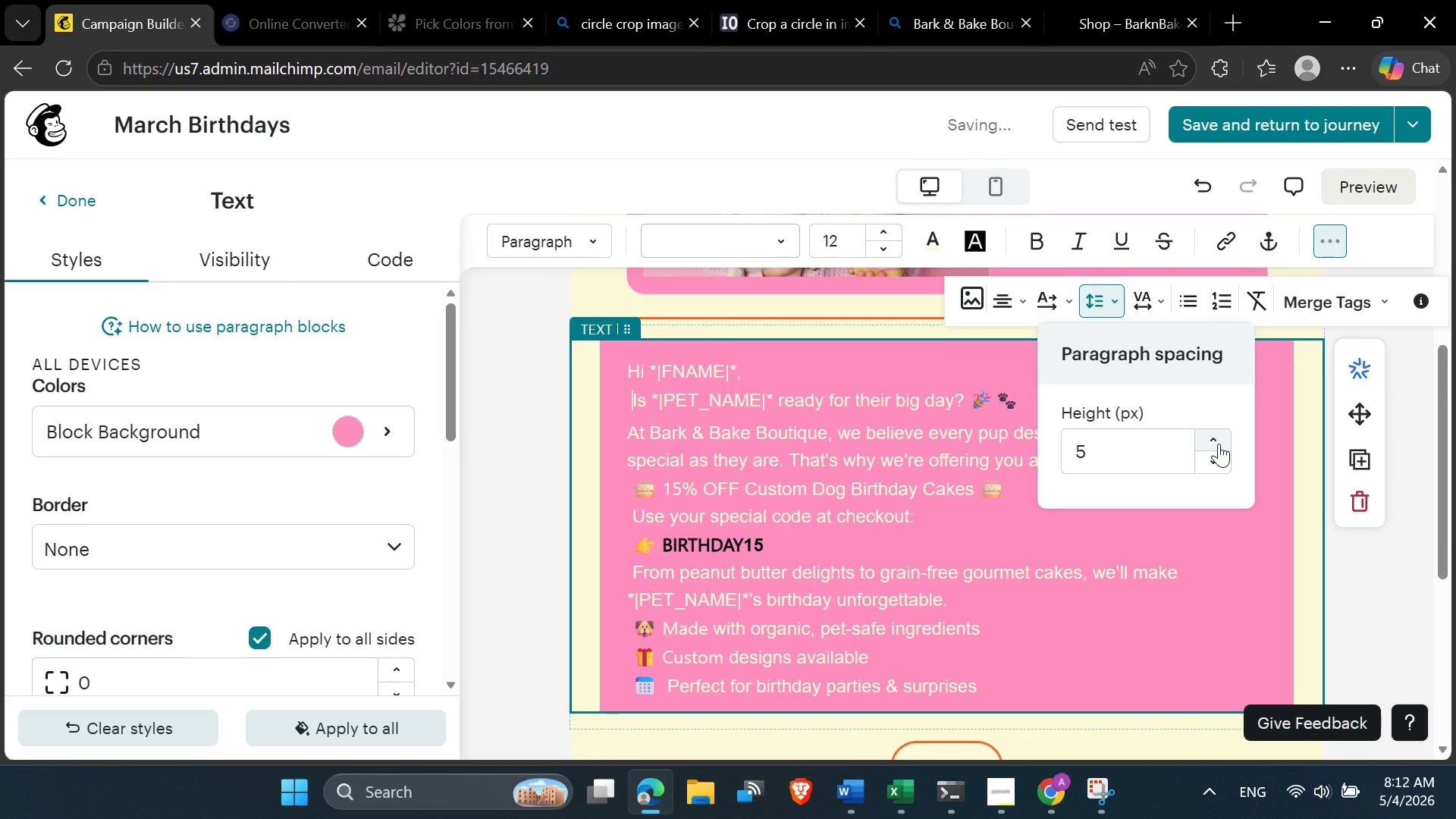 
left_click([1219, 444])
 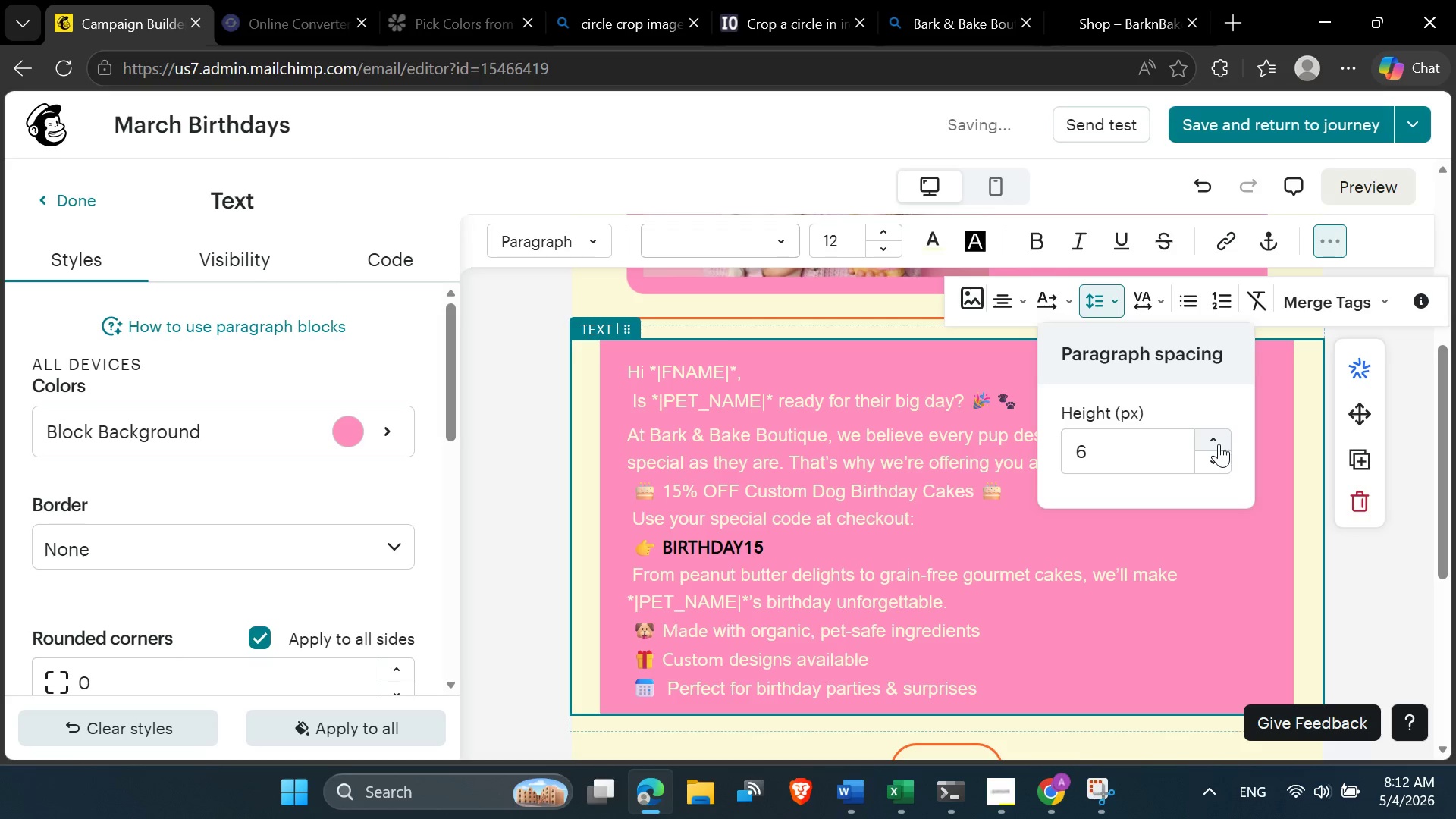 
double_click([1219, 444])
 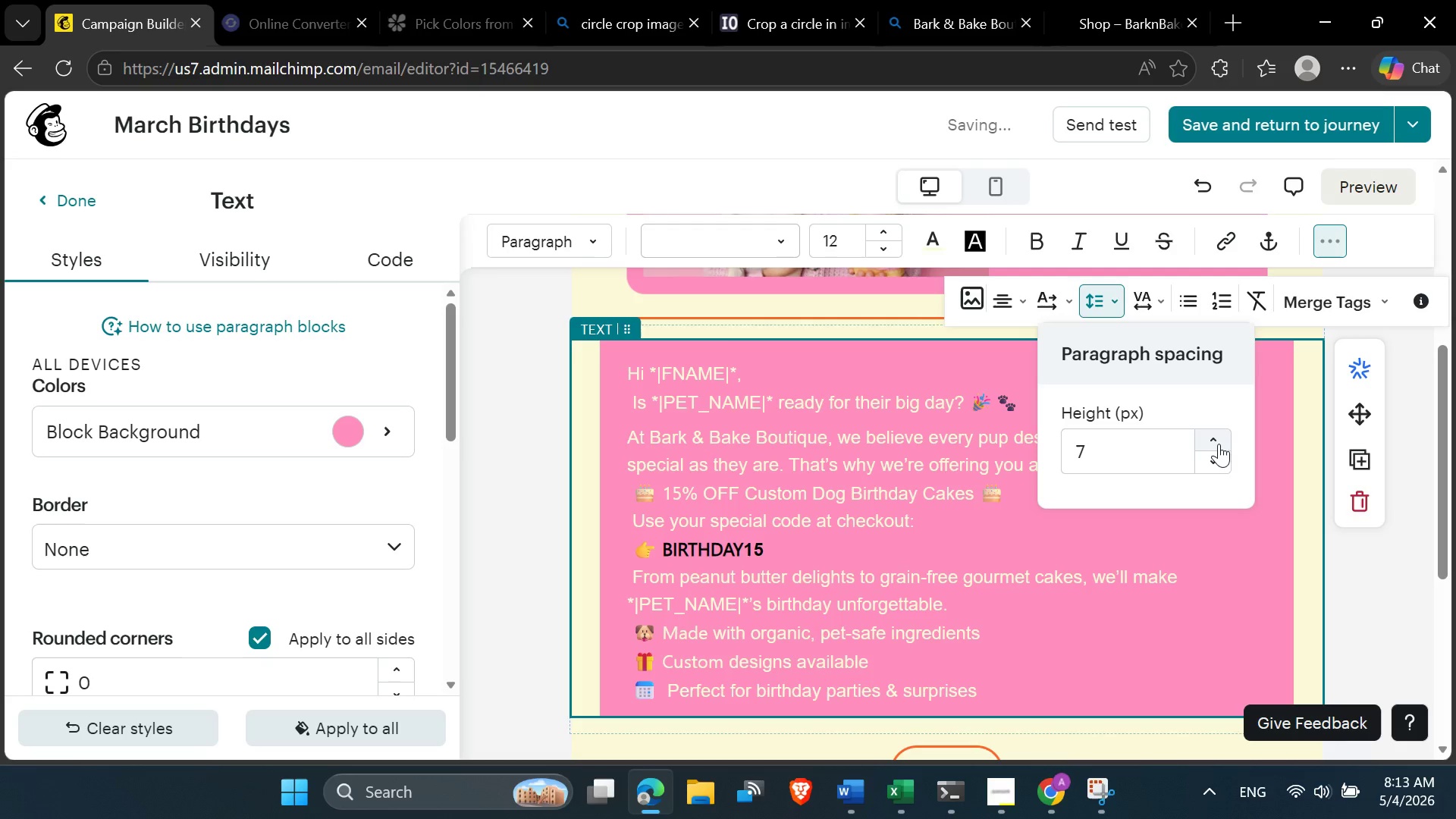 
triple_click([1219, 444])
 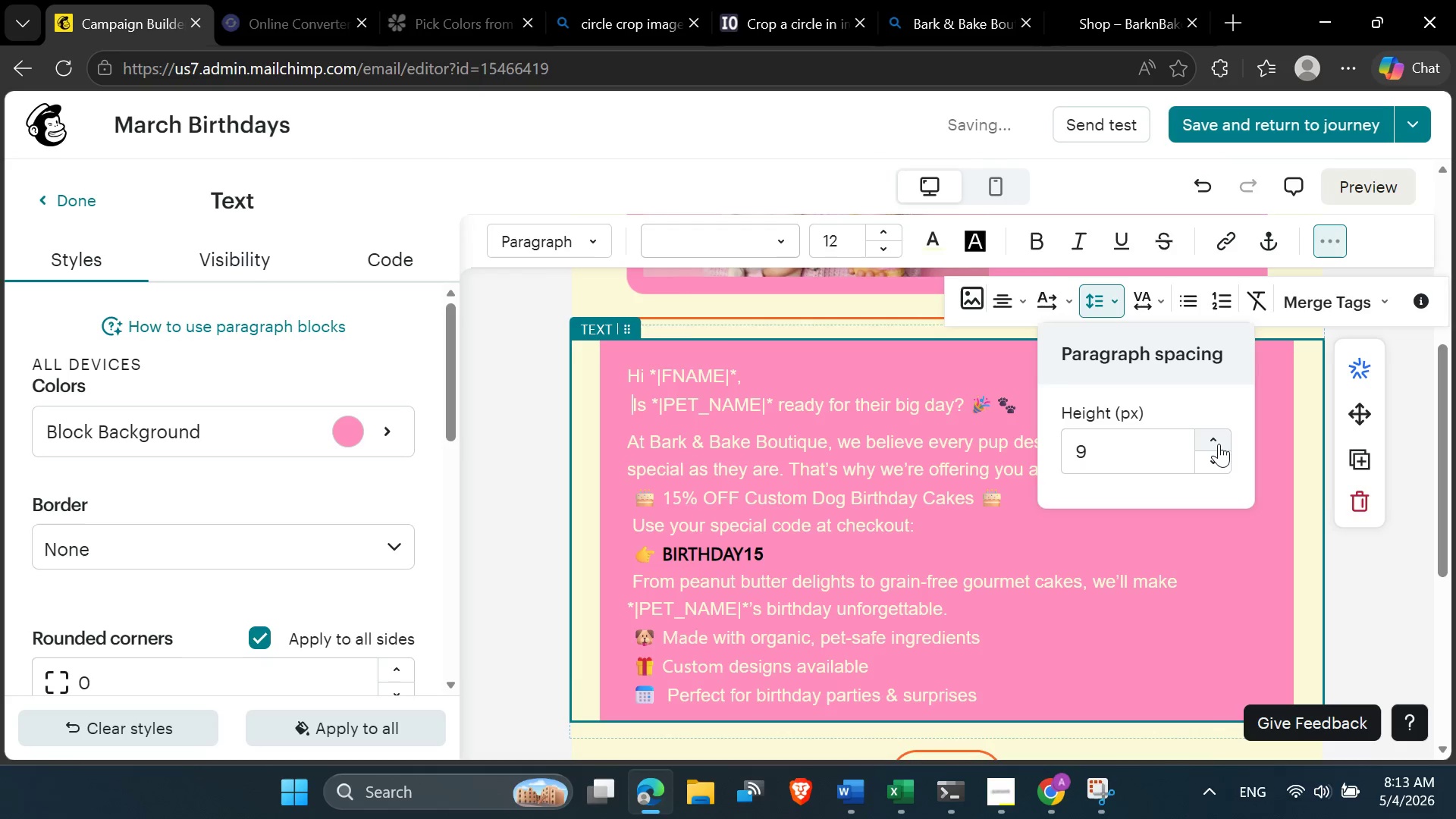 
left_click([1219, 444])
 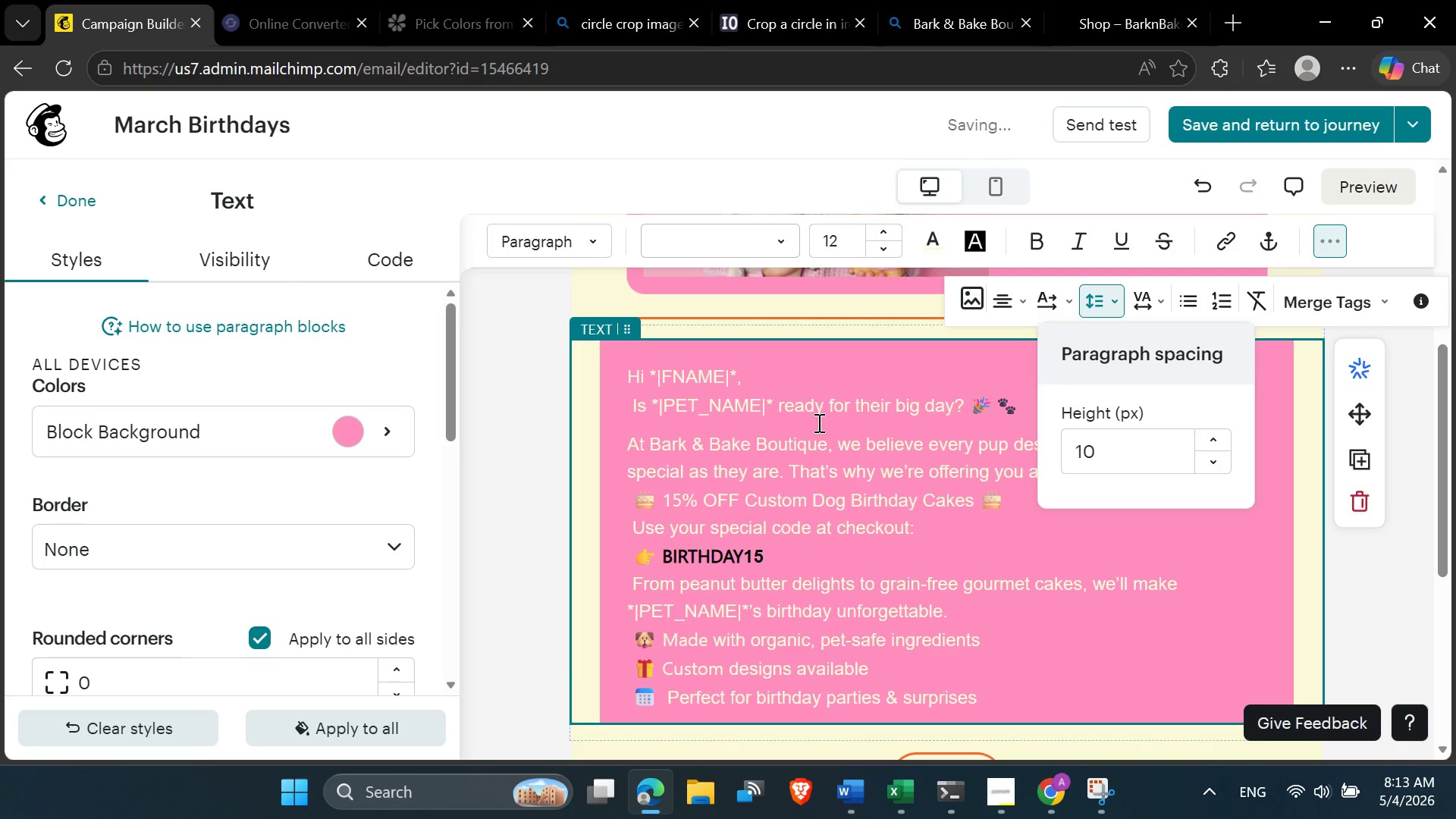 
left_click([772, 384])
 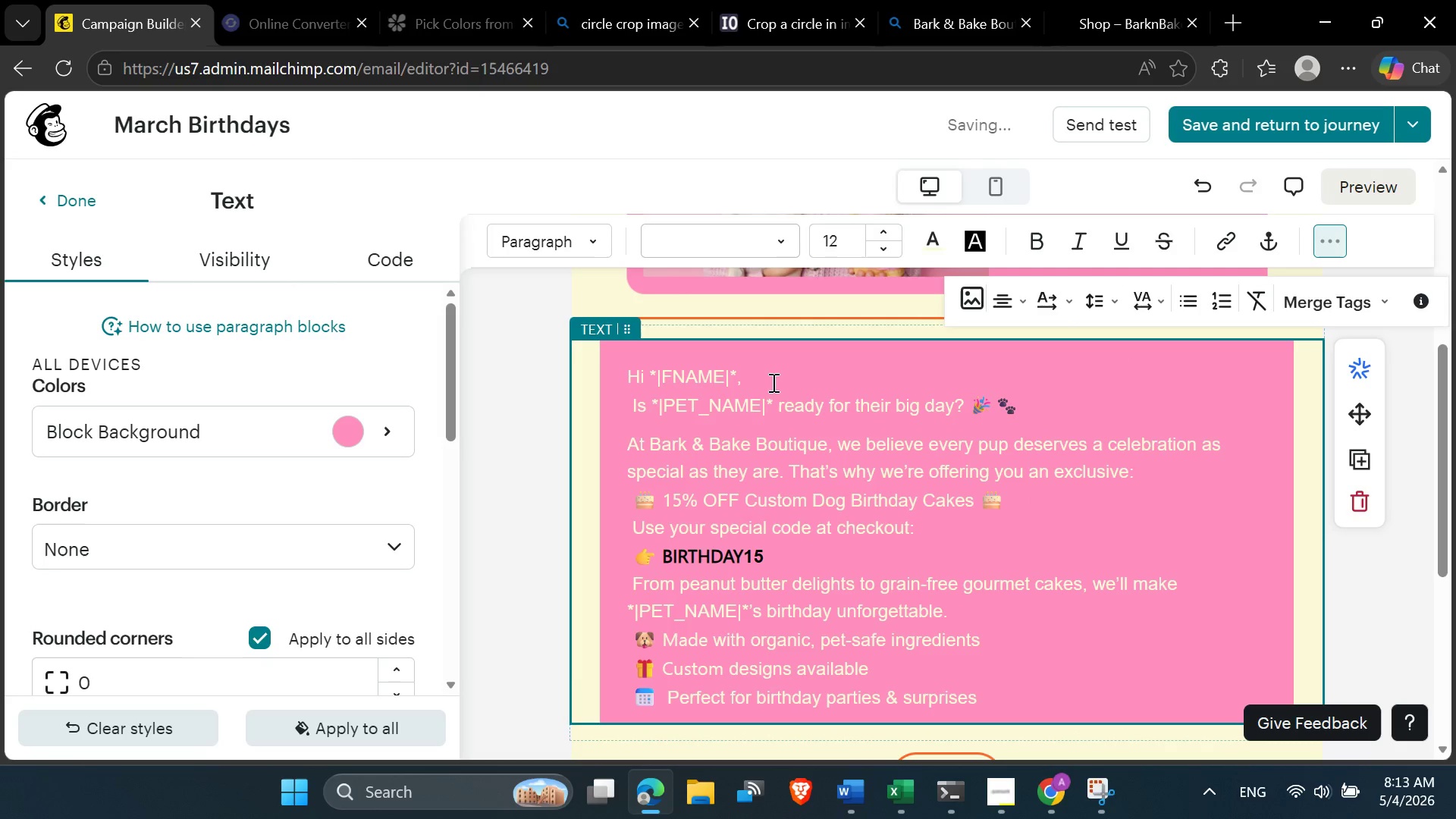 
key(Enter)
 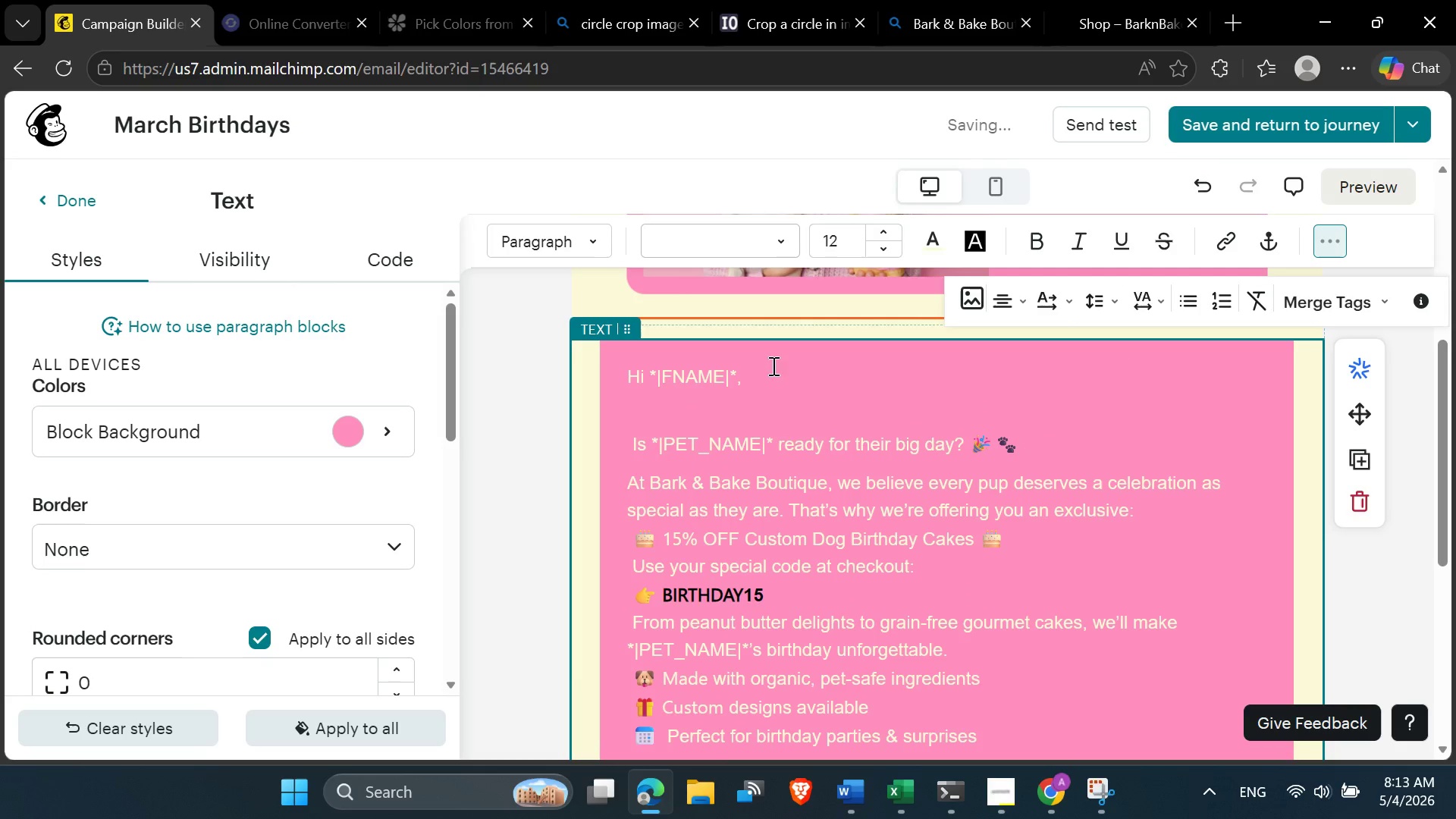 
left_click([728, 457])
 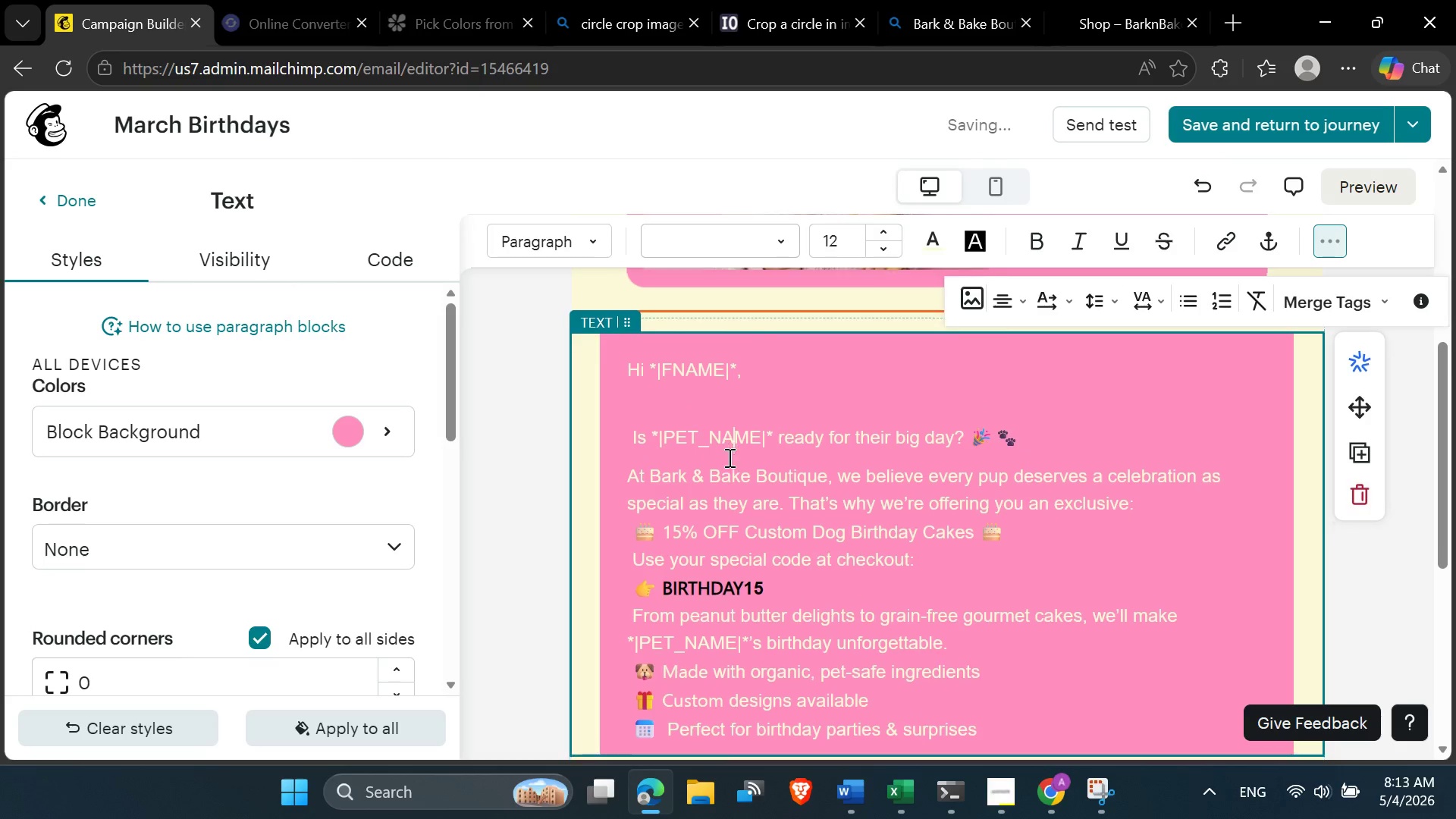 
scroll: coordinate [728, 457], scroll_direction: down, amount: 1.0
 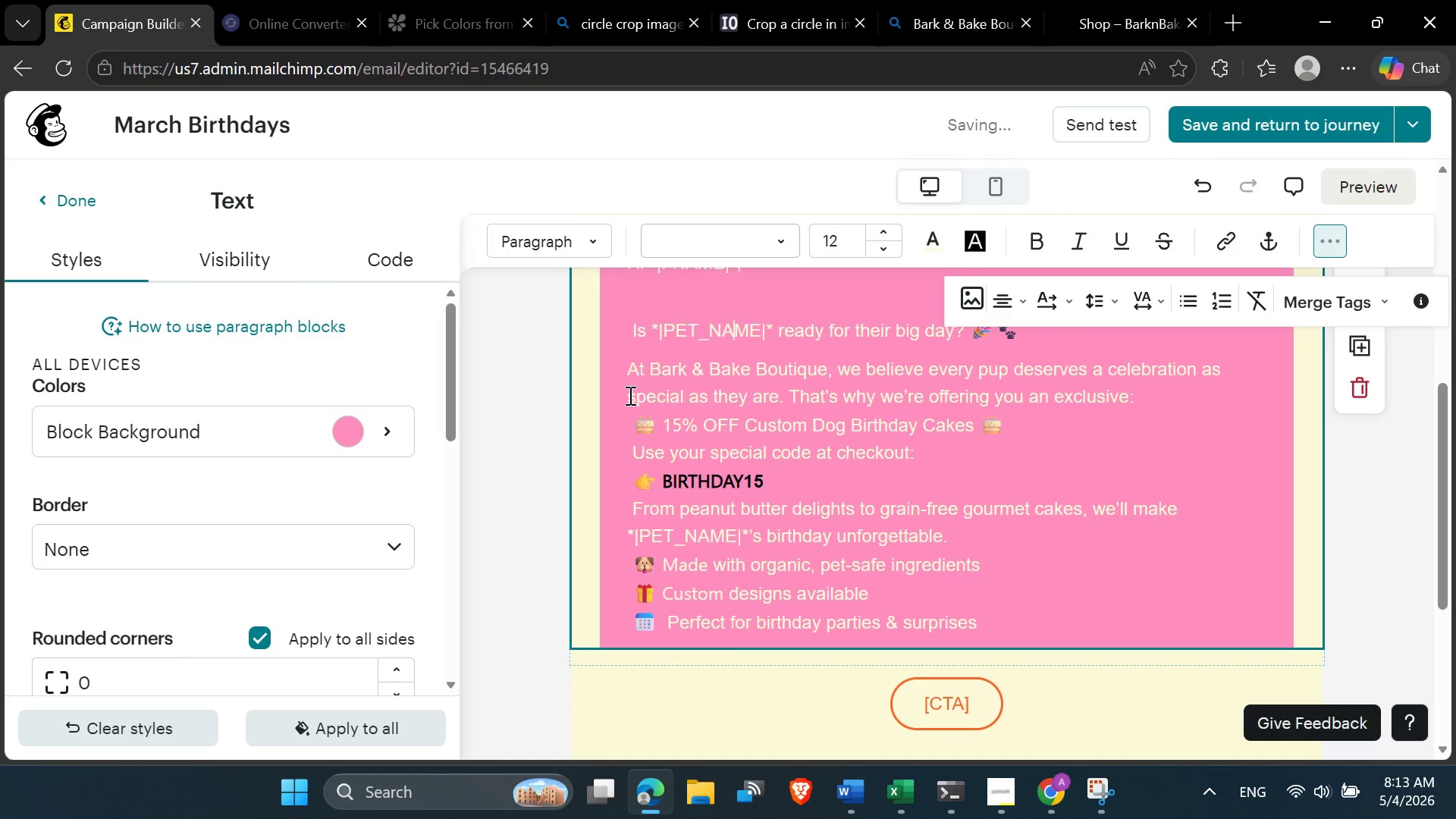 
left_click([629, 395])
 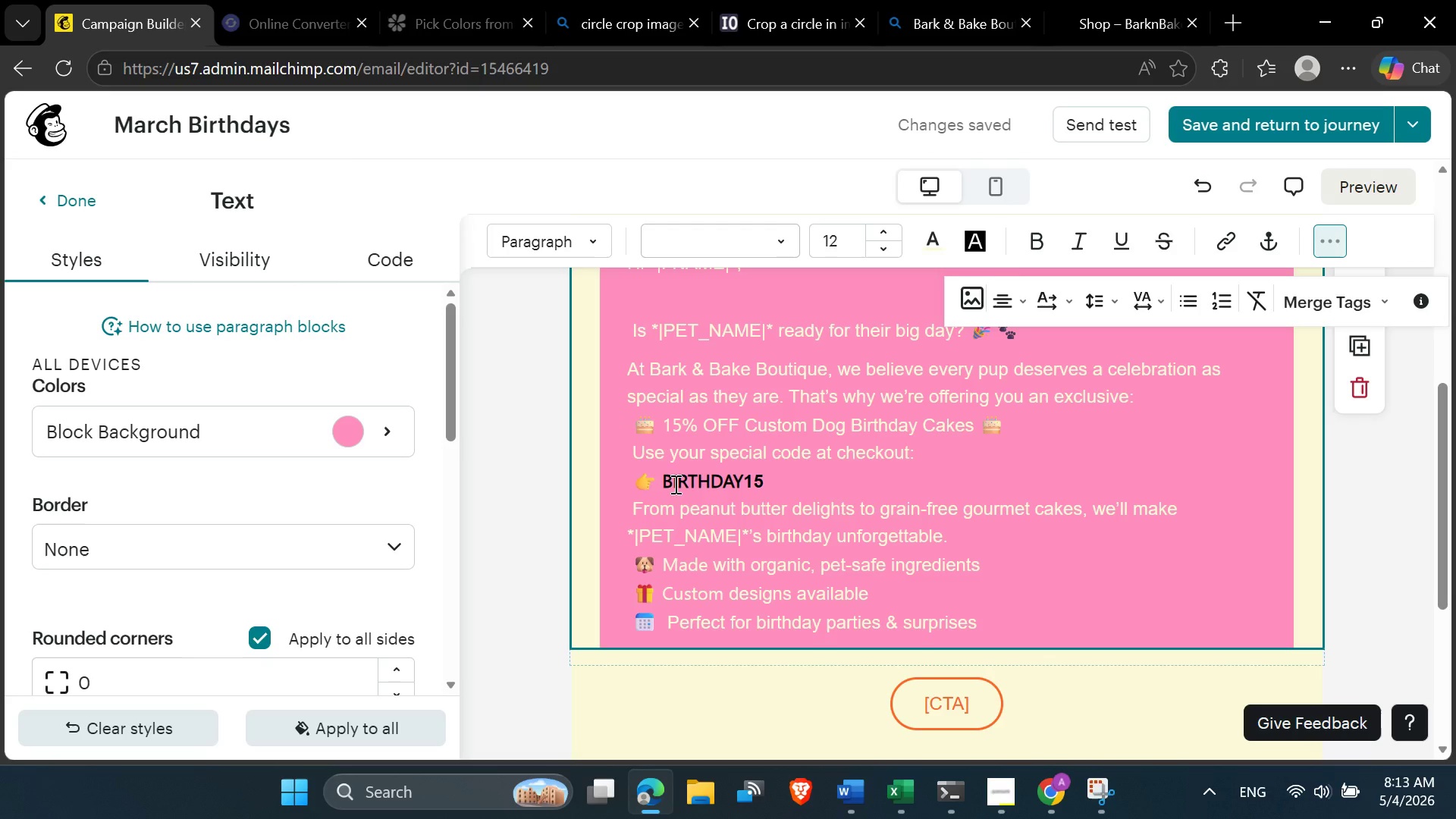 
left_click([634, 500])
 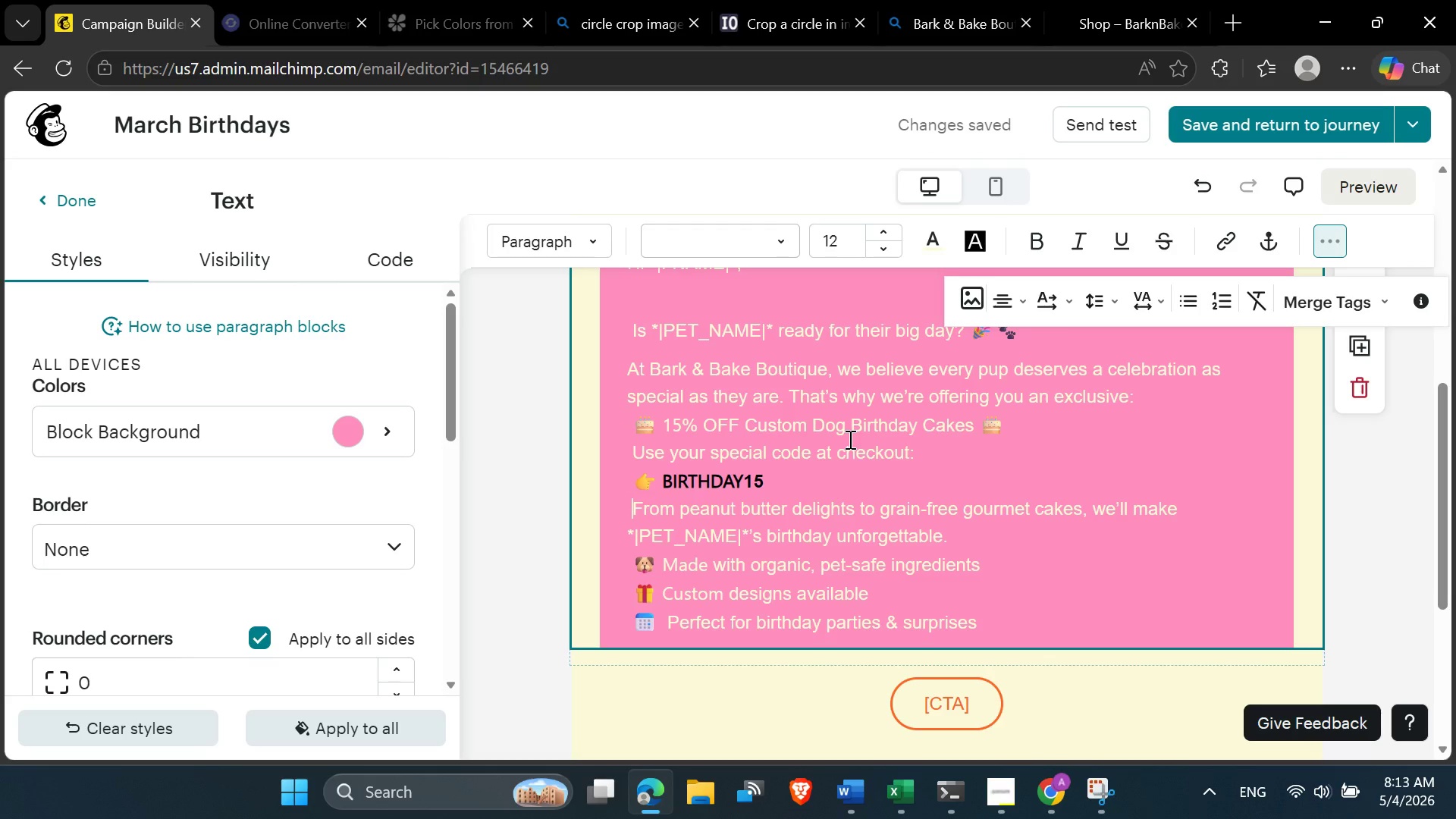 
key(Backspace)
 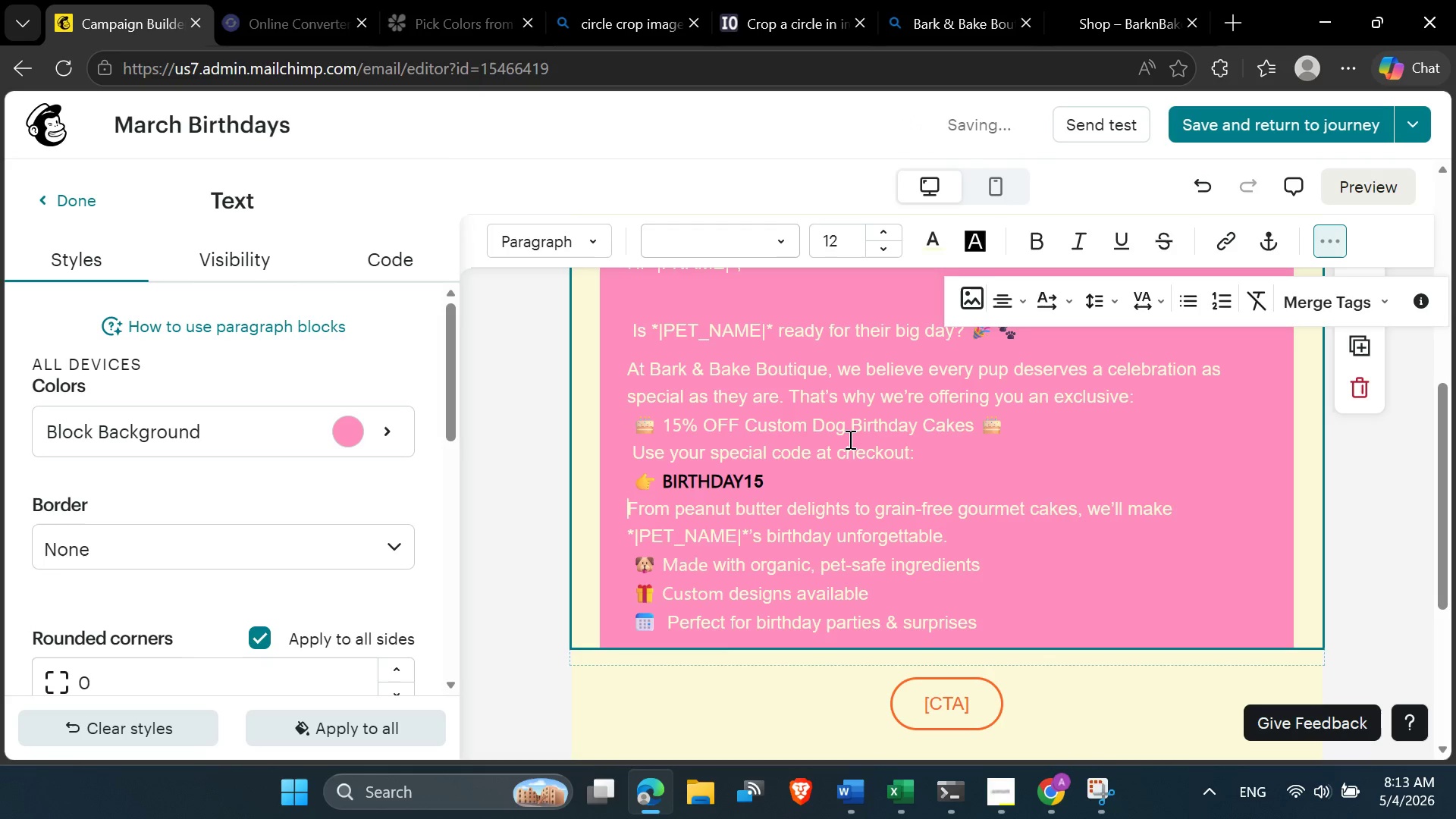 
key(Backspace)
 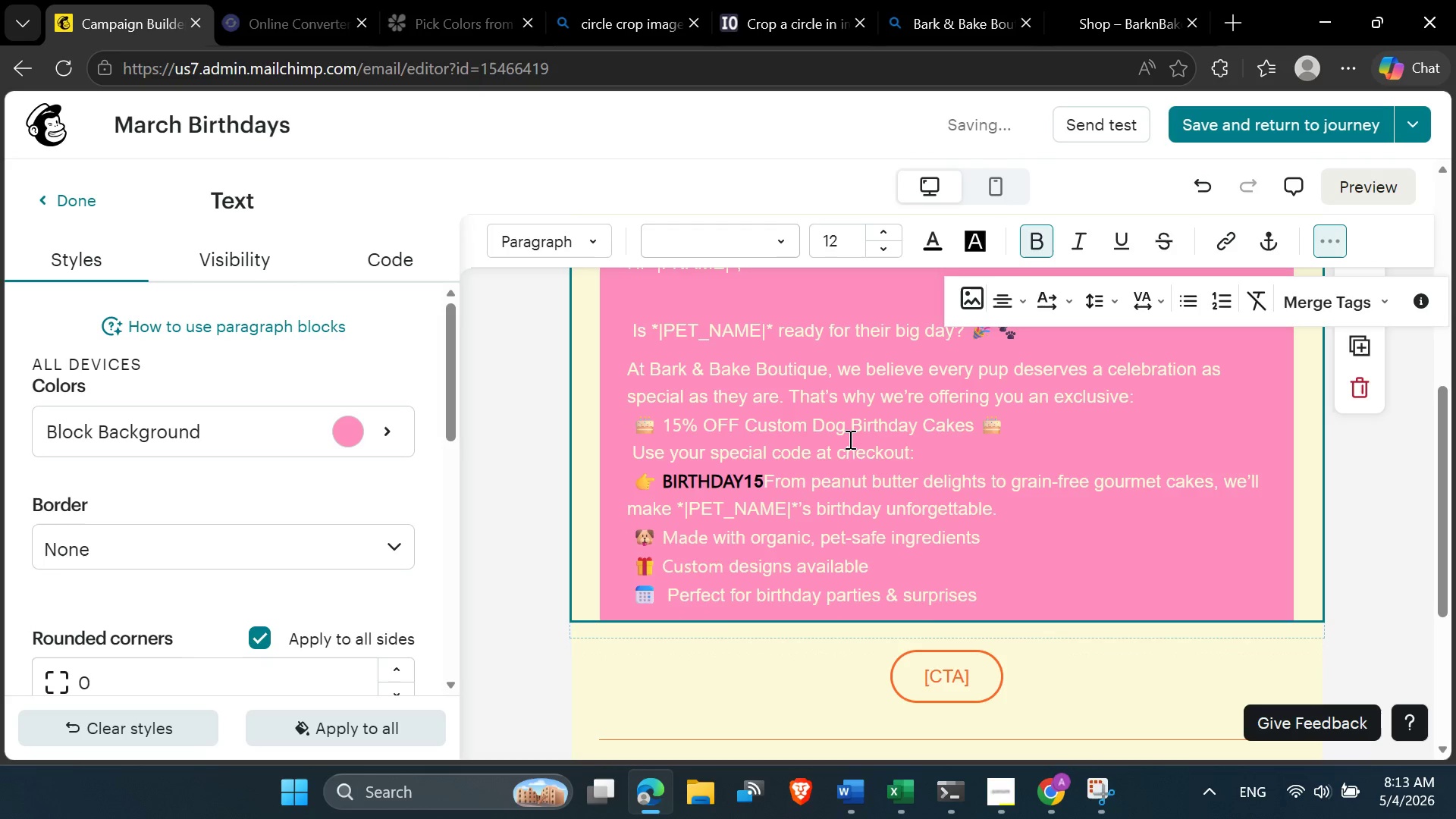 
key(Enter)
 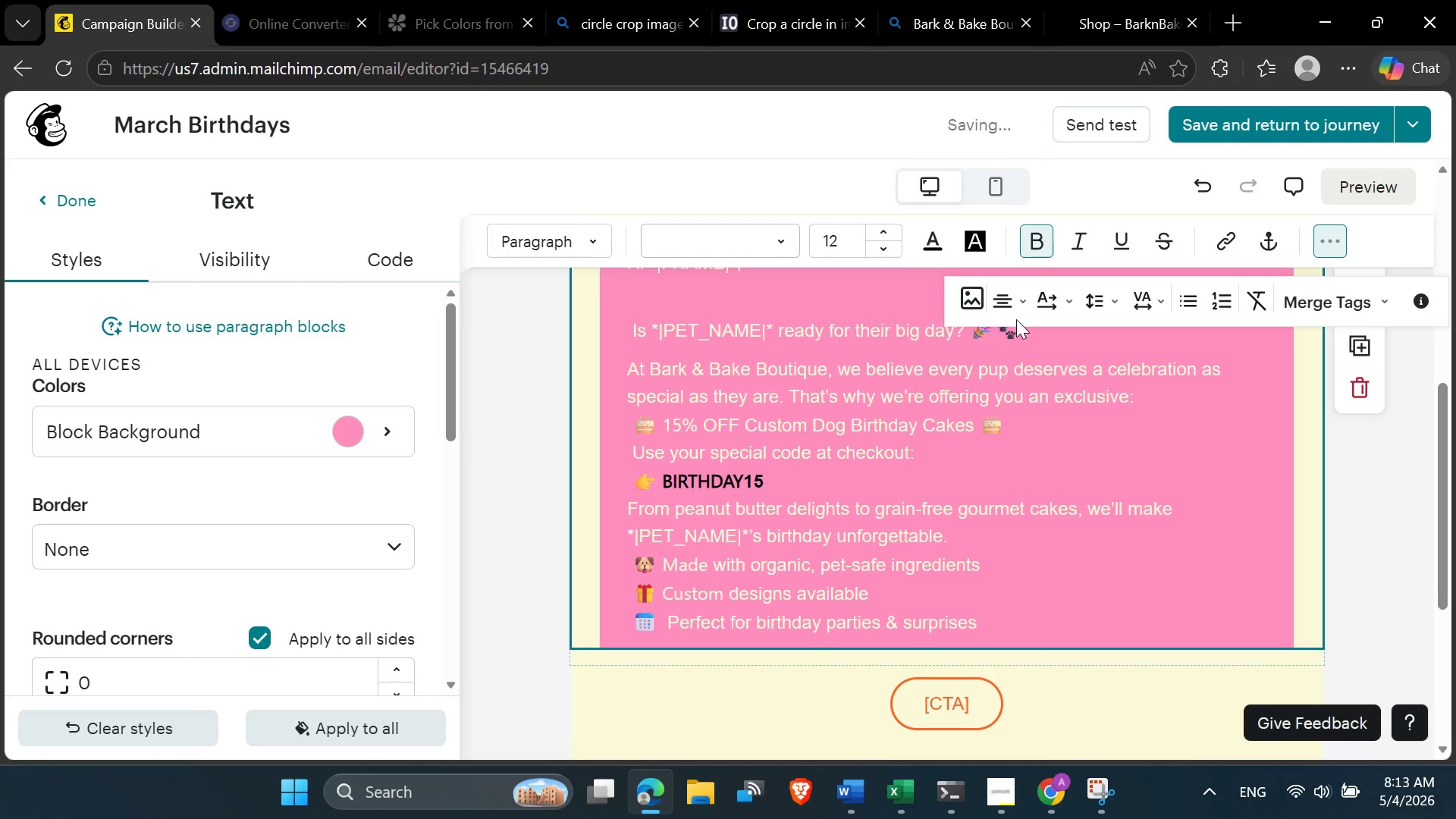 
left_click([1108, 306])
 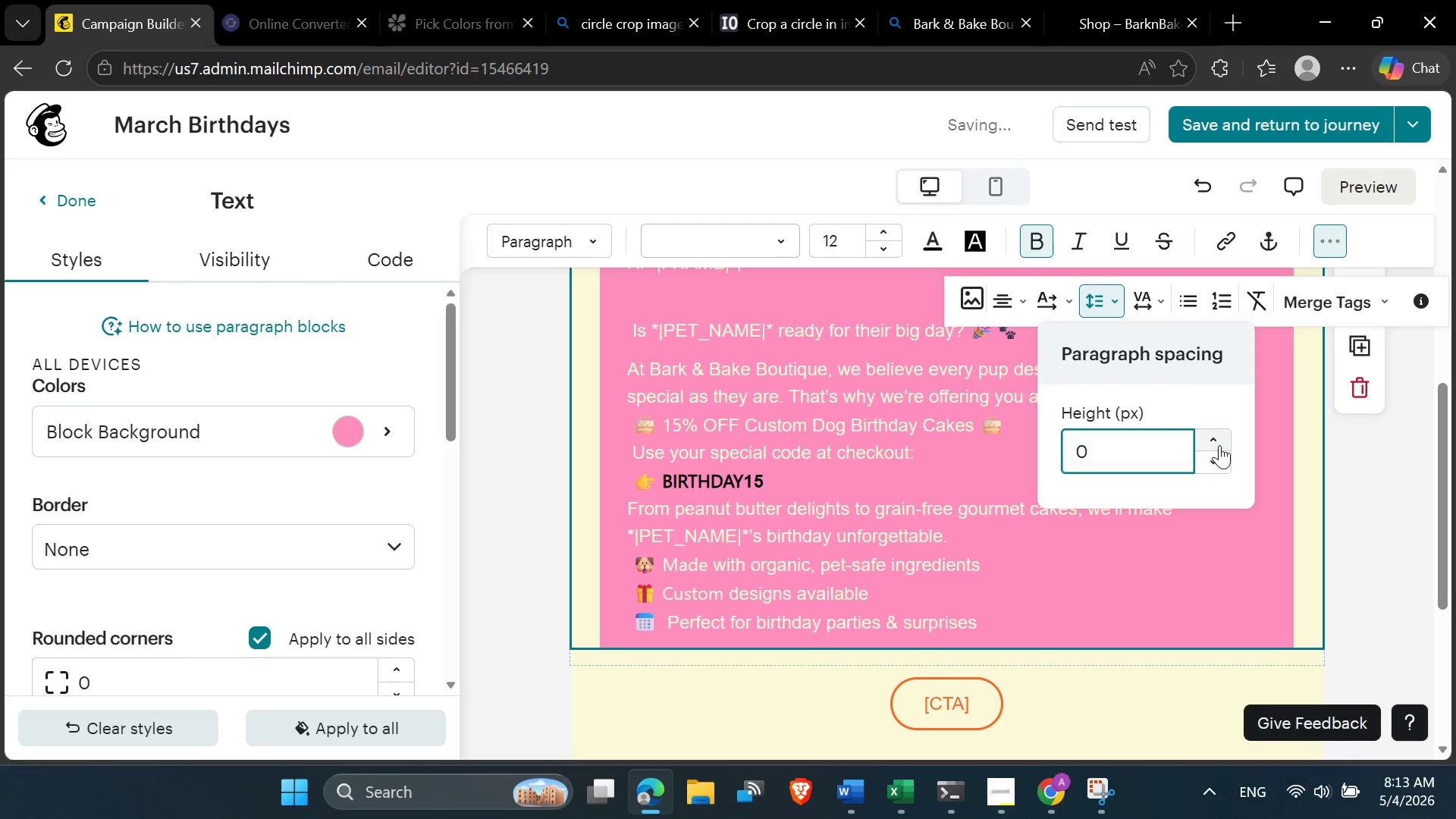 
double_click([1219, 445])
 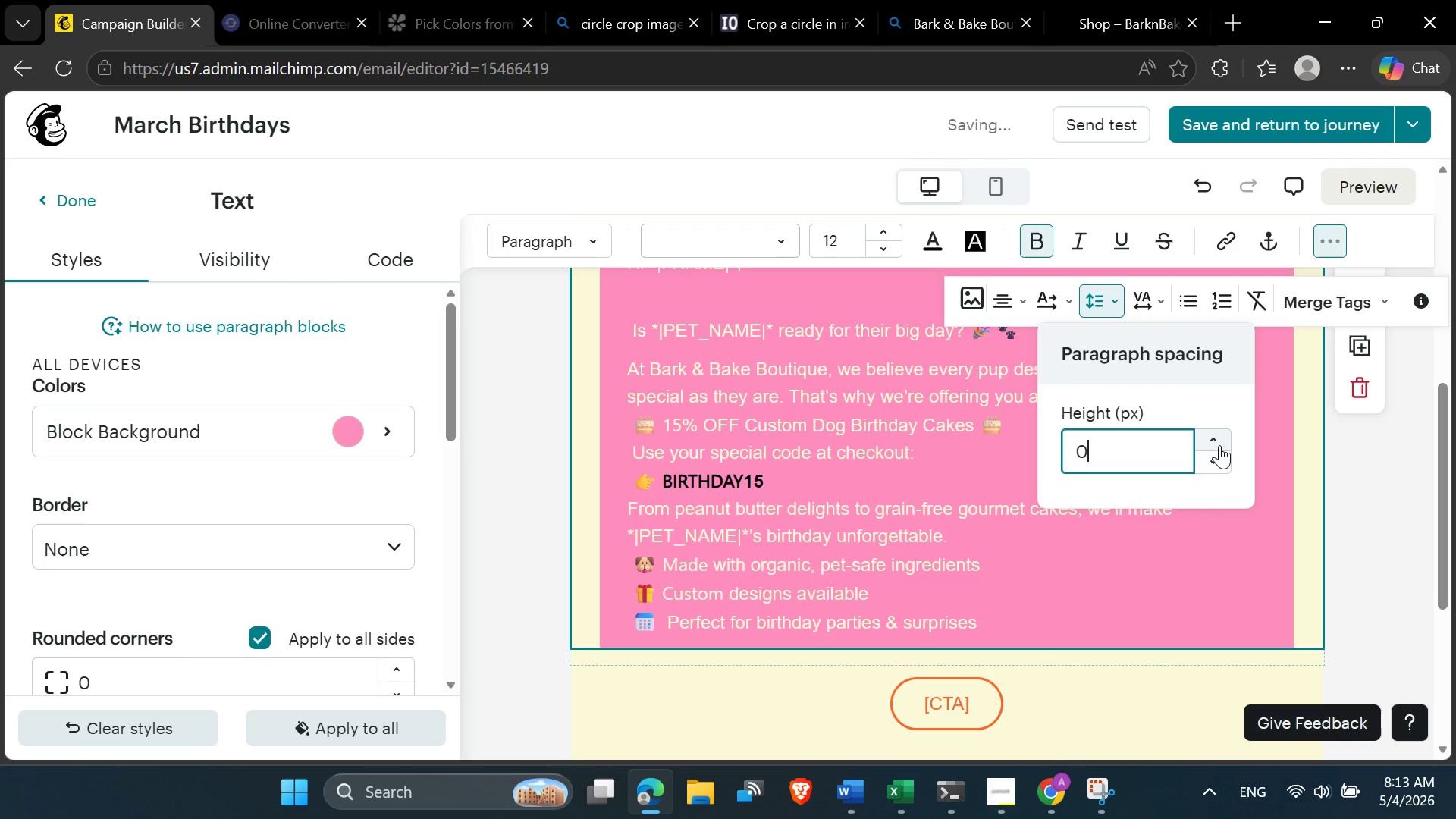 
triple_click([1219, 445])
 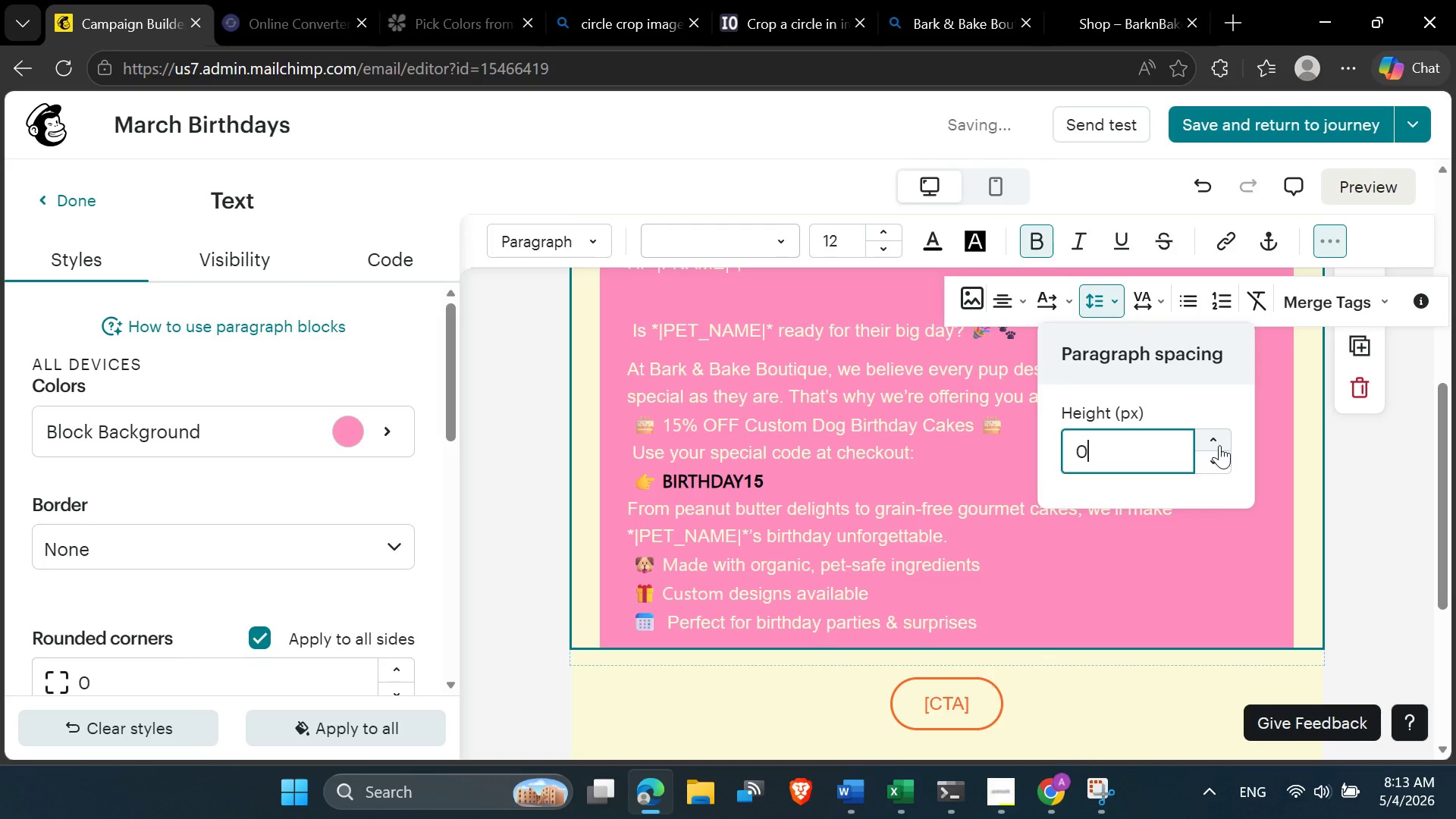 
triple_click([1219, 445])
 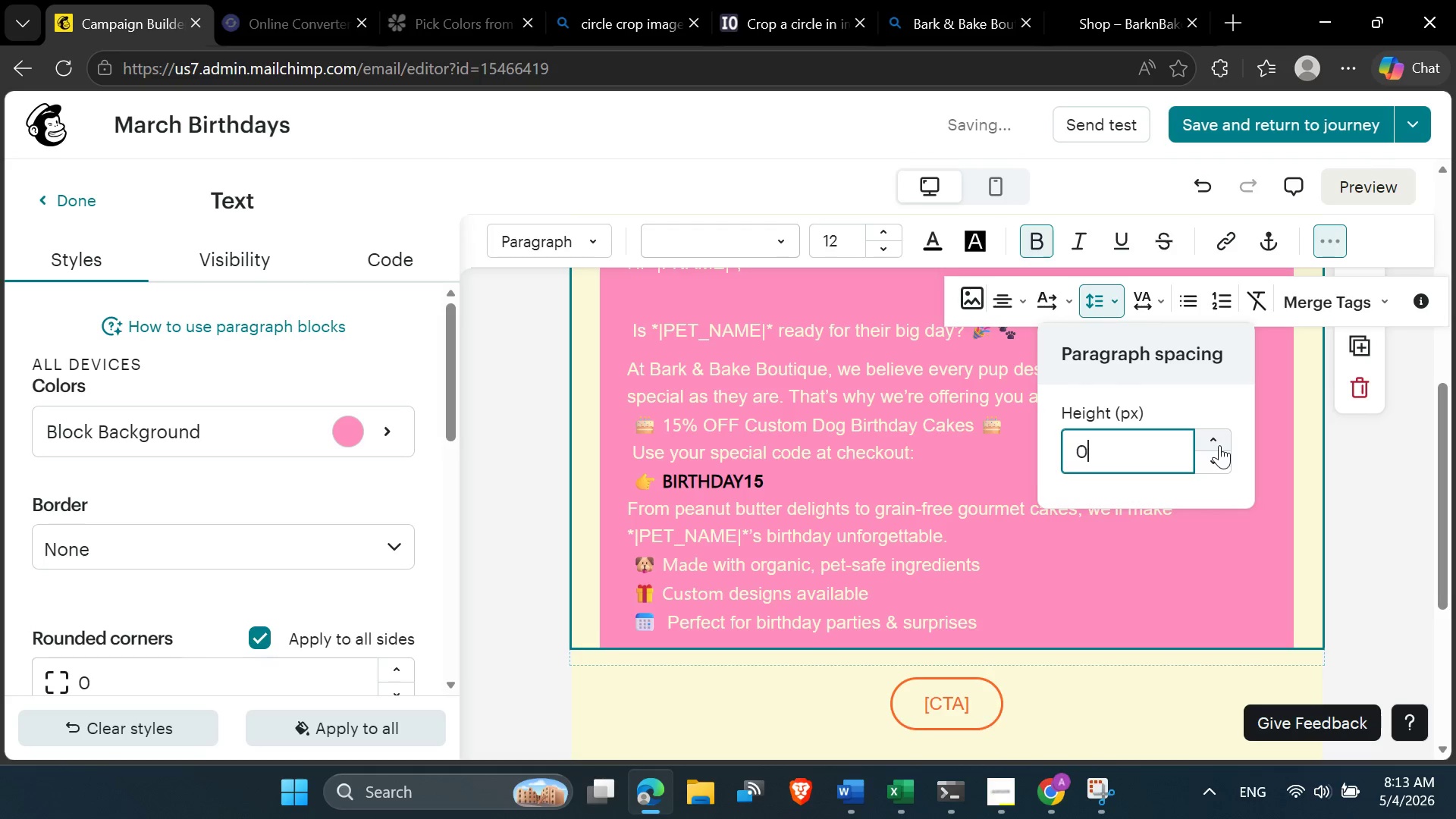 
triple_click([1219, 445])
 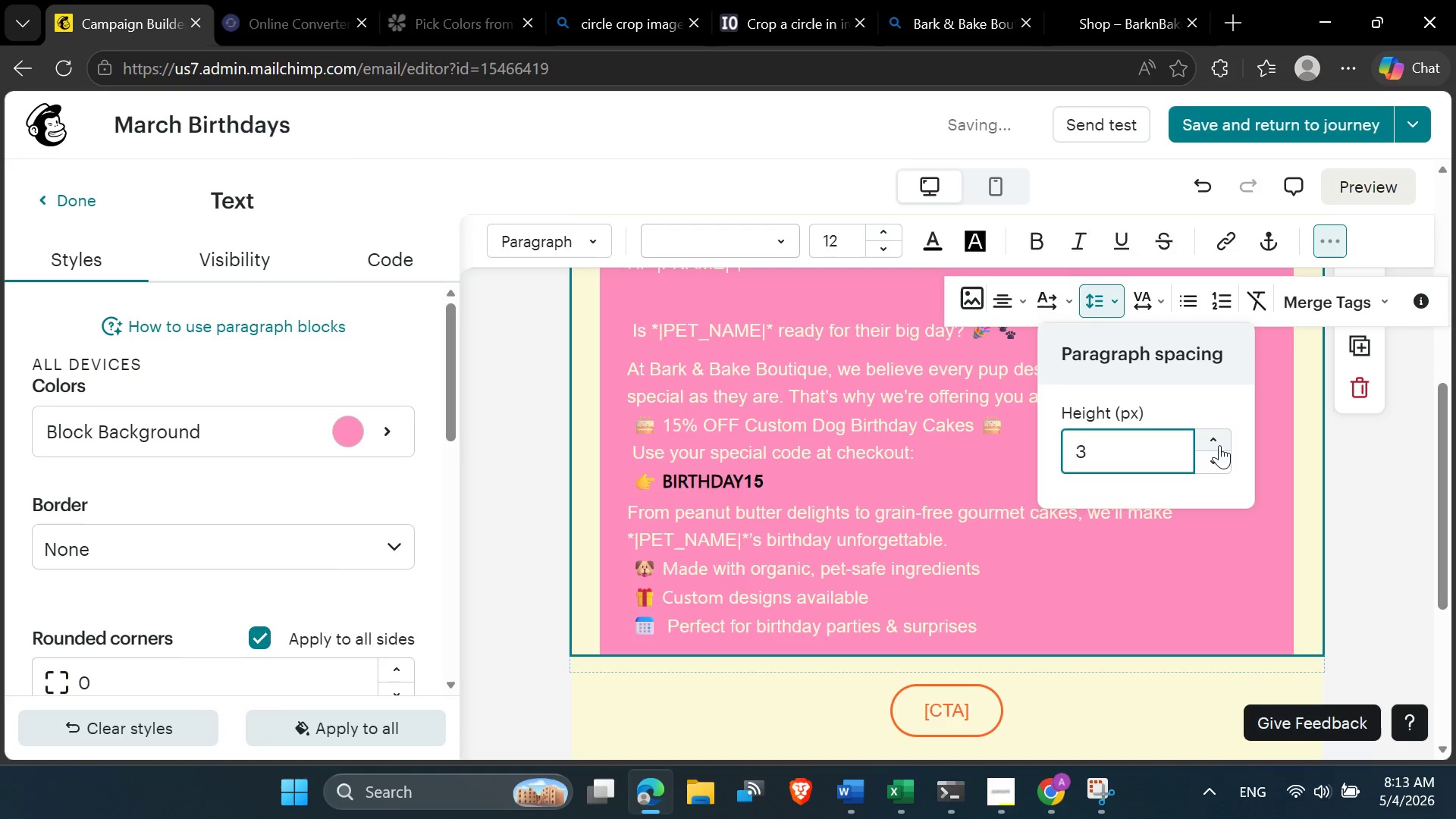 
triple_click([1219, 445])
 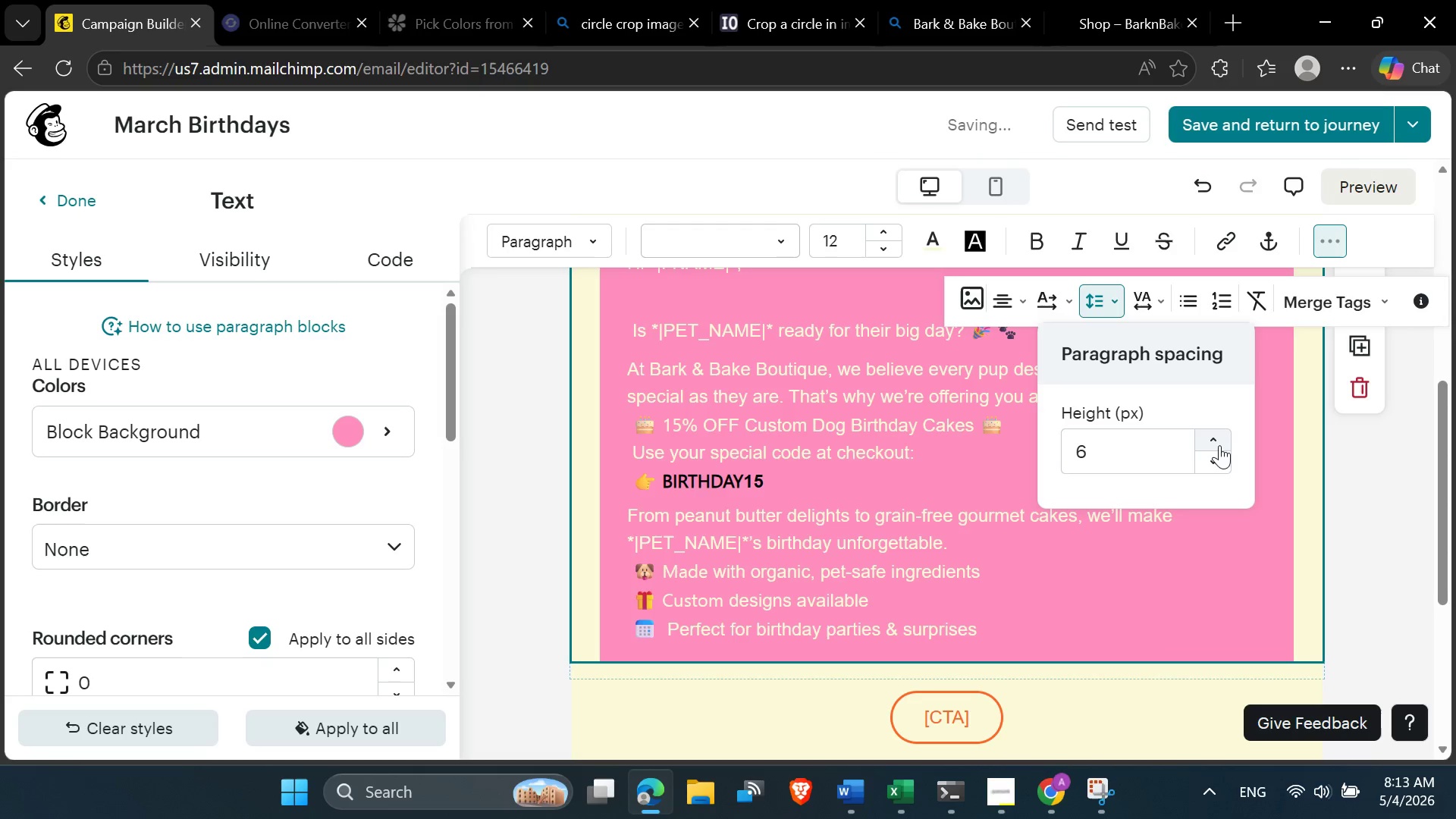 
double_click([1219, 445])
 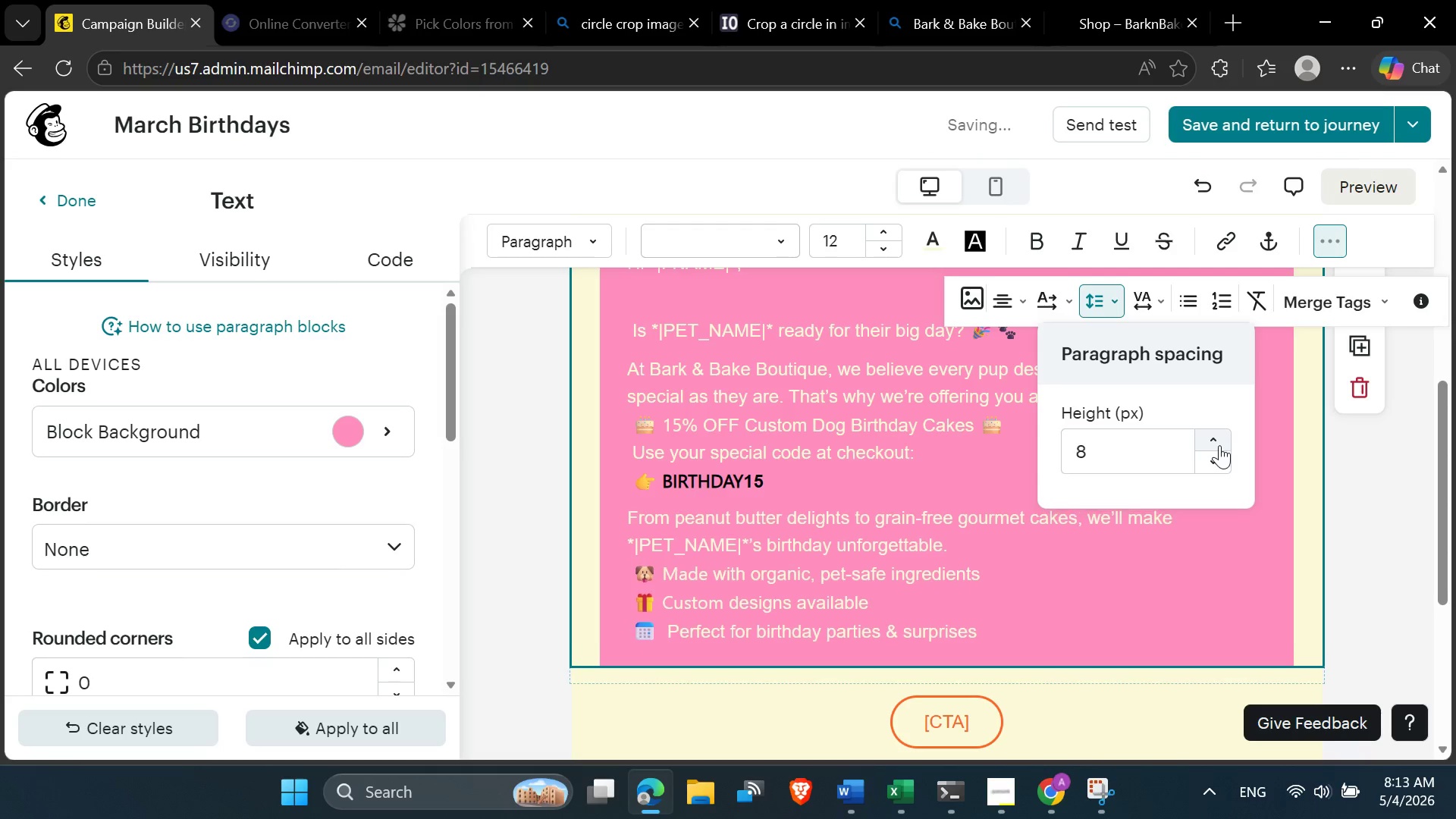 
triple_click([1219, 445])
 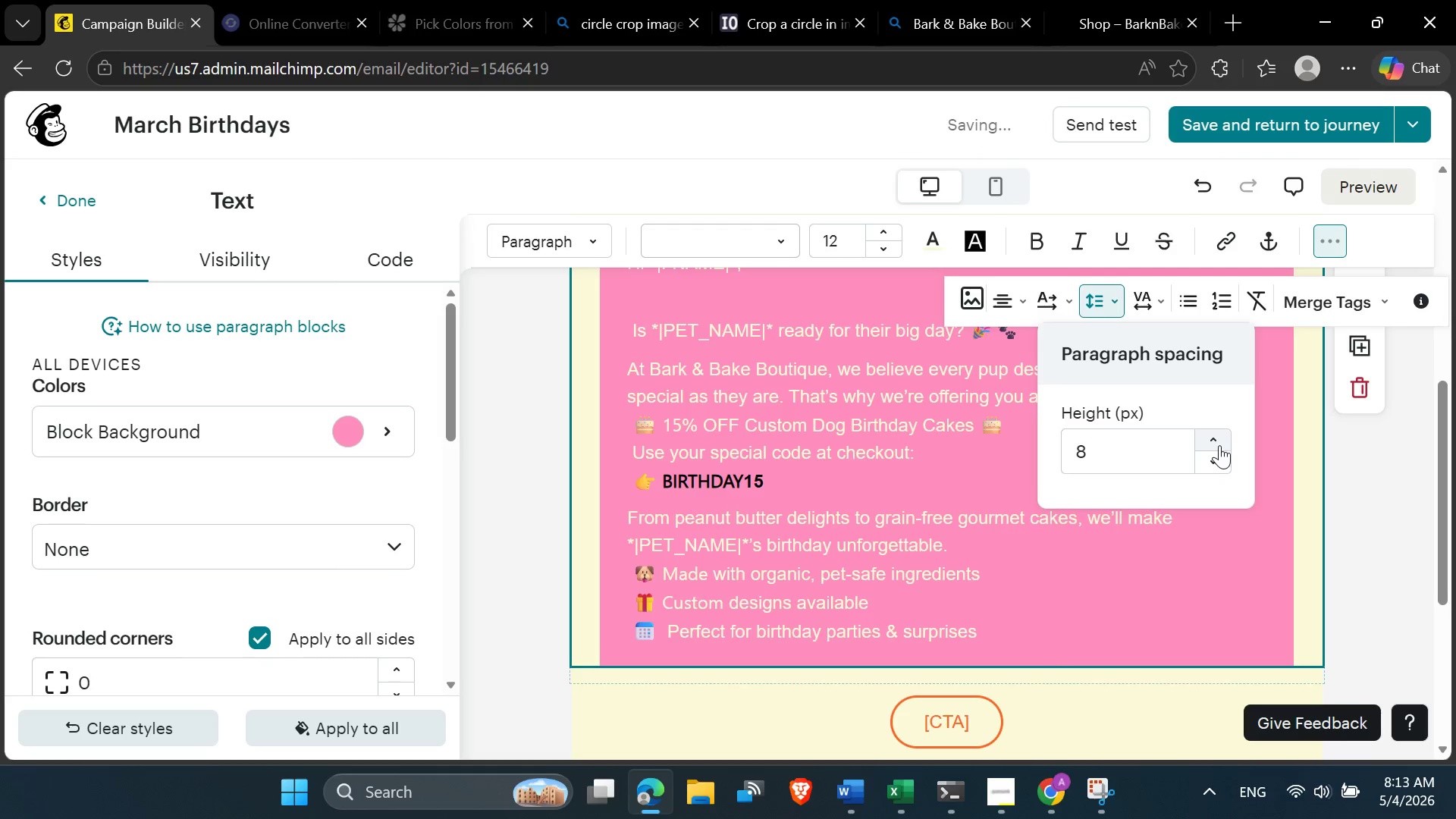 
triple_click([1219, 445])
 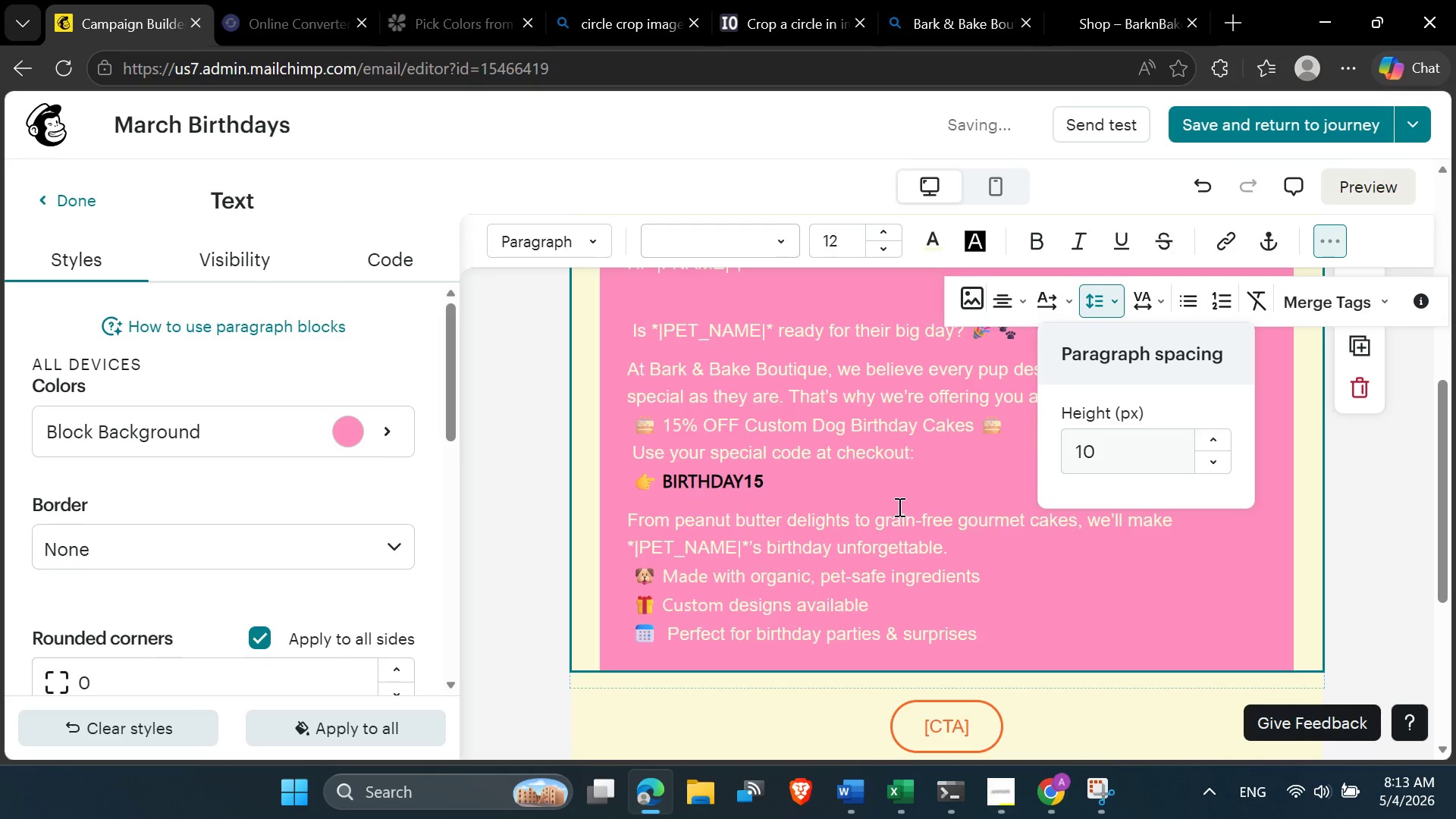 
scroll: coordinate [855, 511], scroll_direction: up, amount: 1.0
 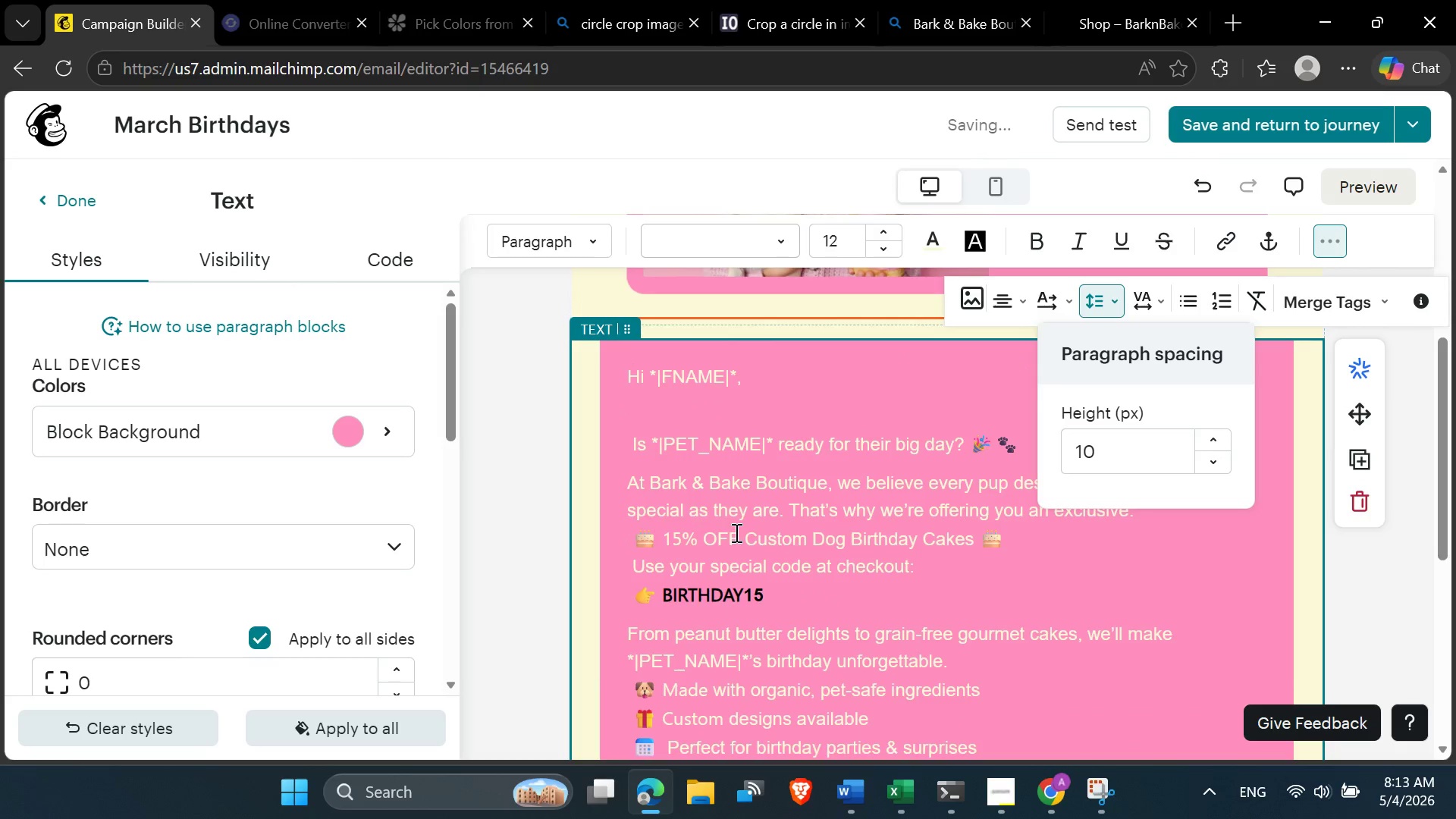 
left_click([735, 532])
 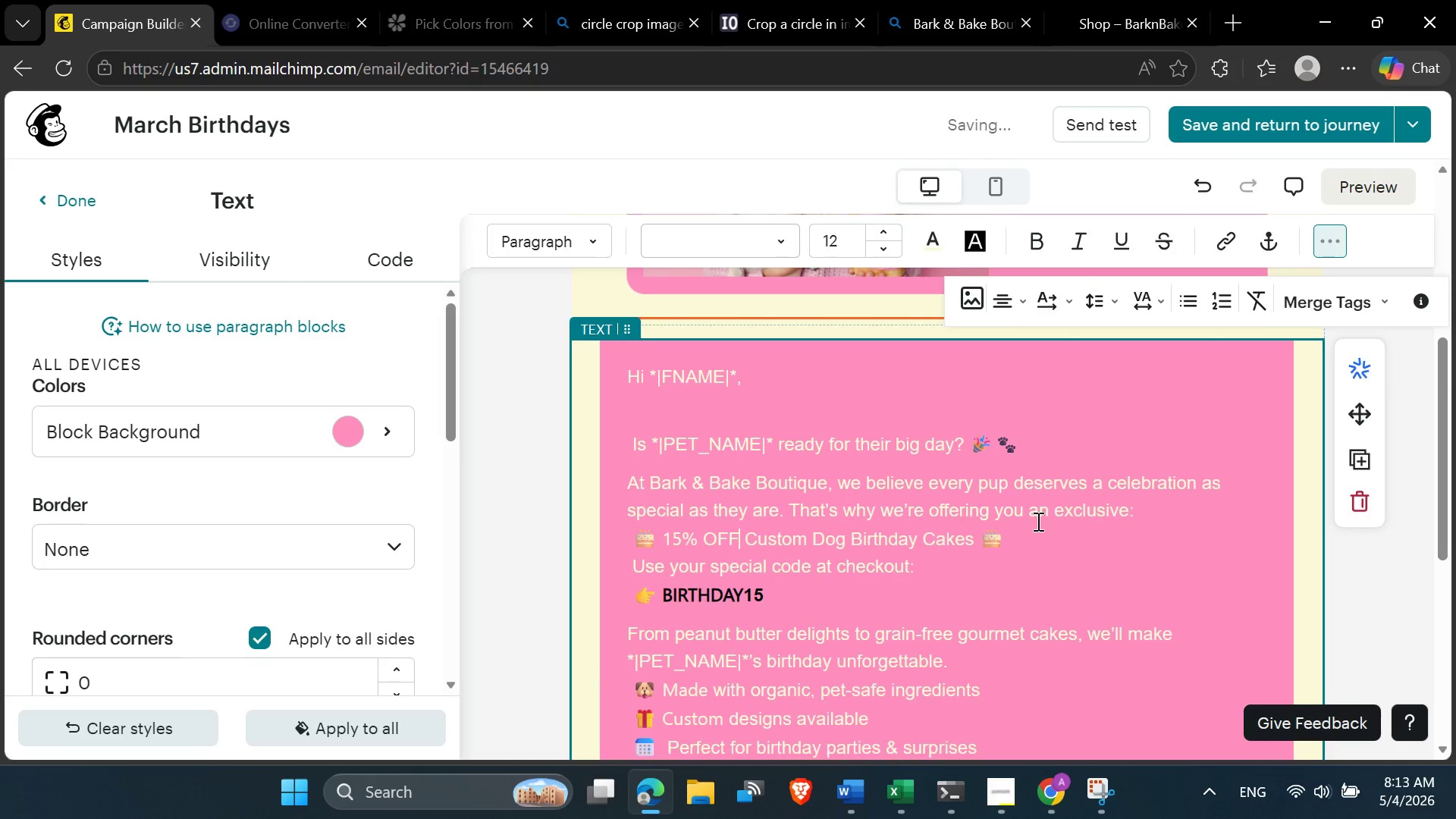 
left_click([973, 536])
 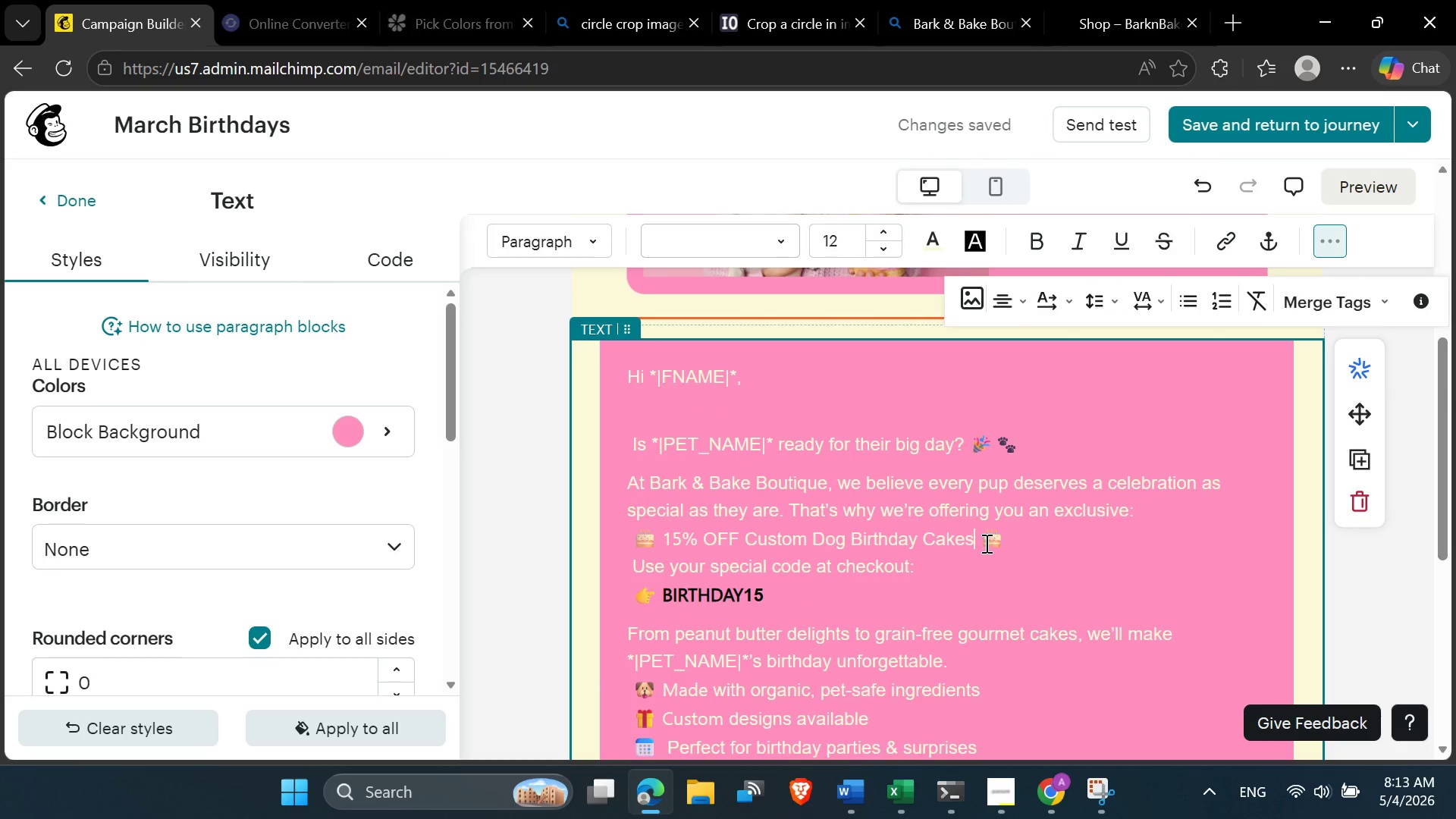 
left_click([985, 543])
 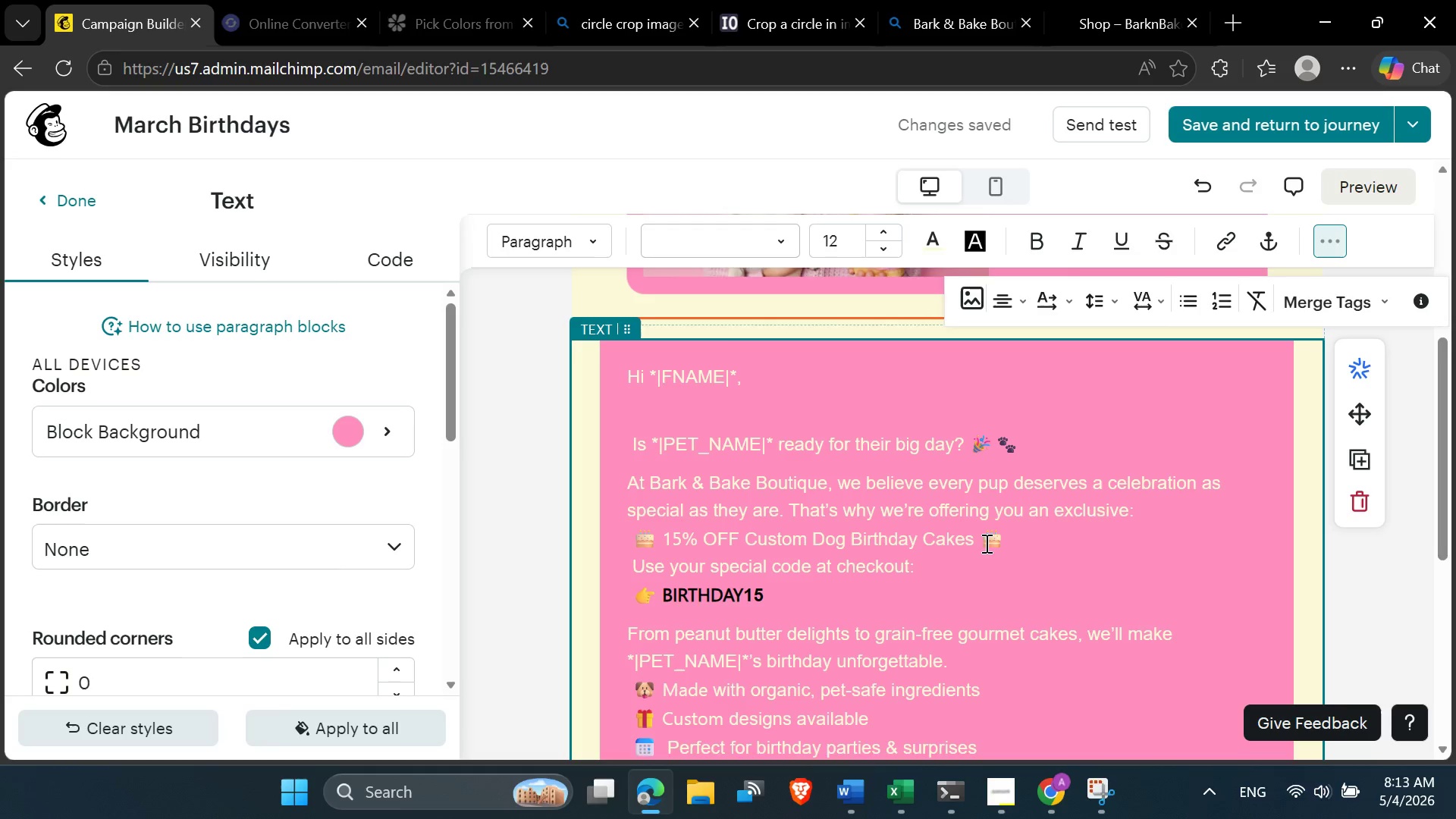 
left_click([985, 543])
 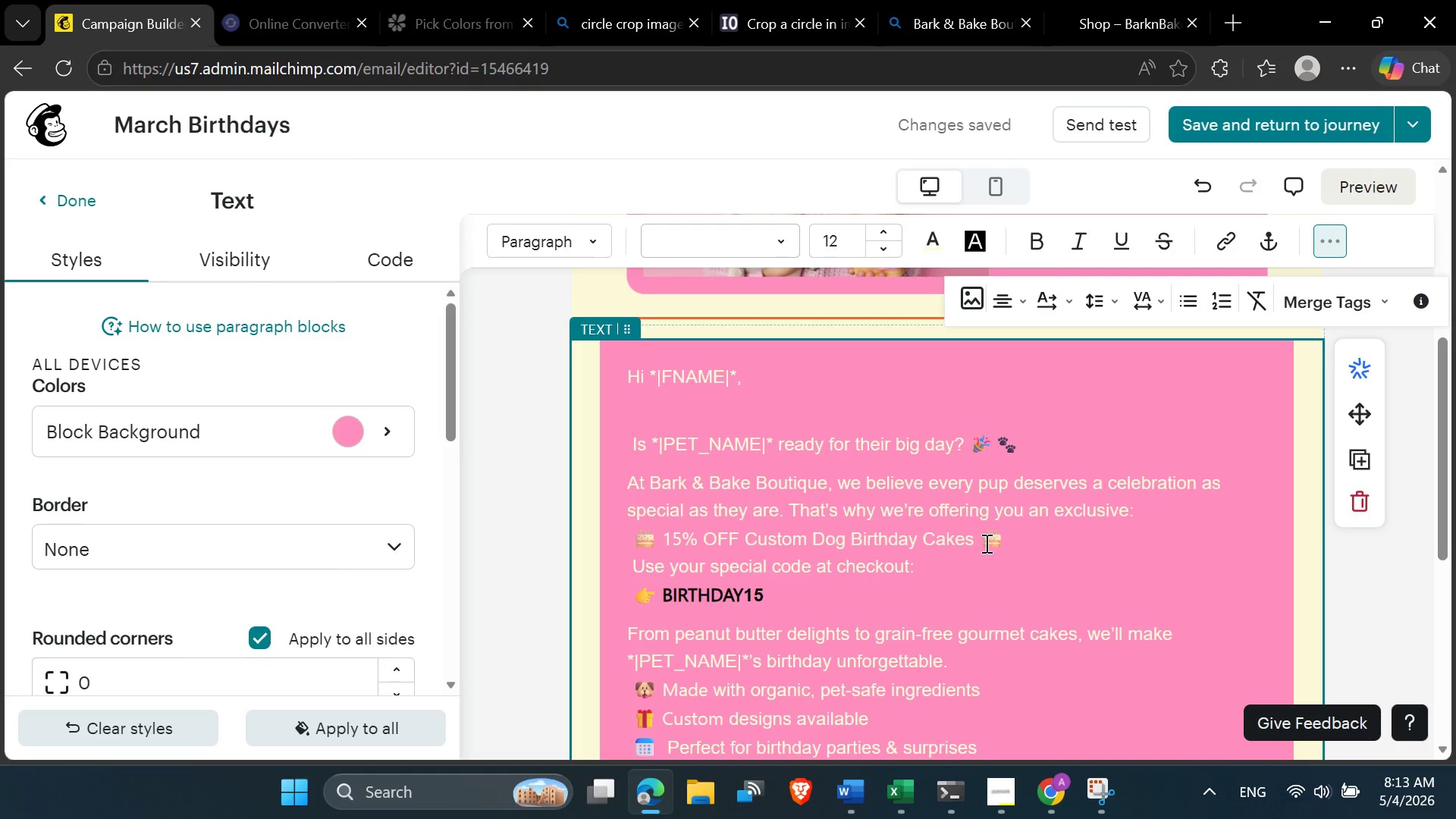 
key(Enter)
 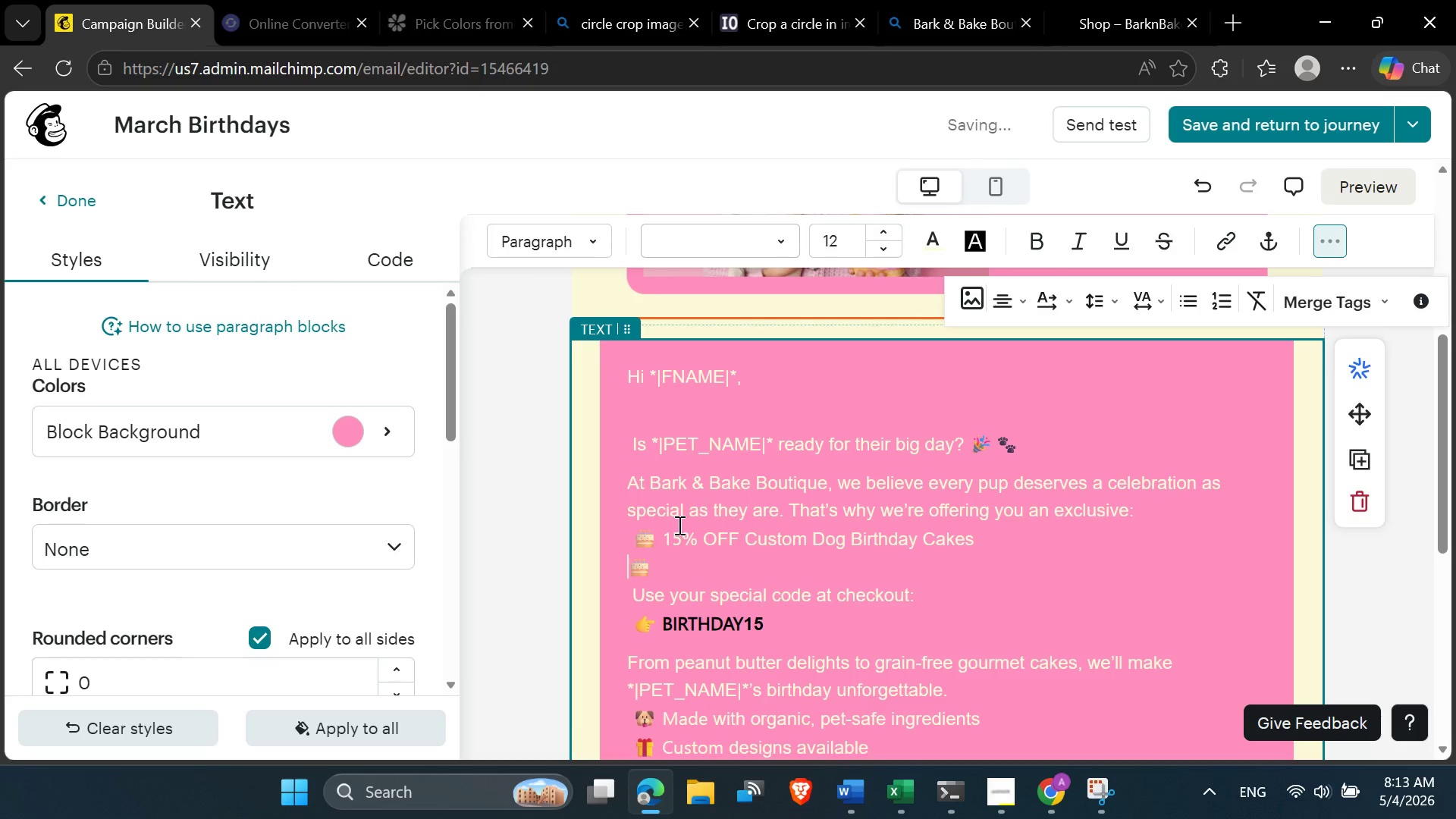 
left_click([661, 582])
 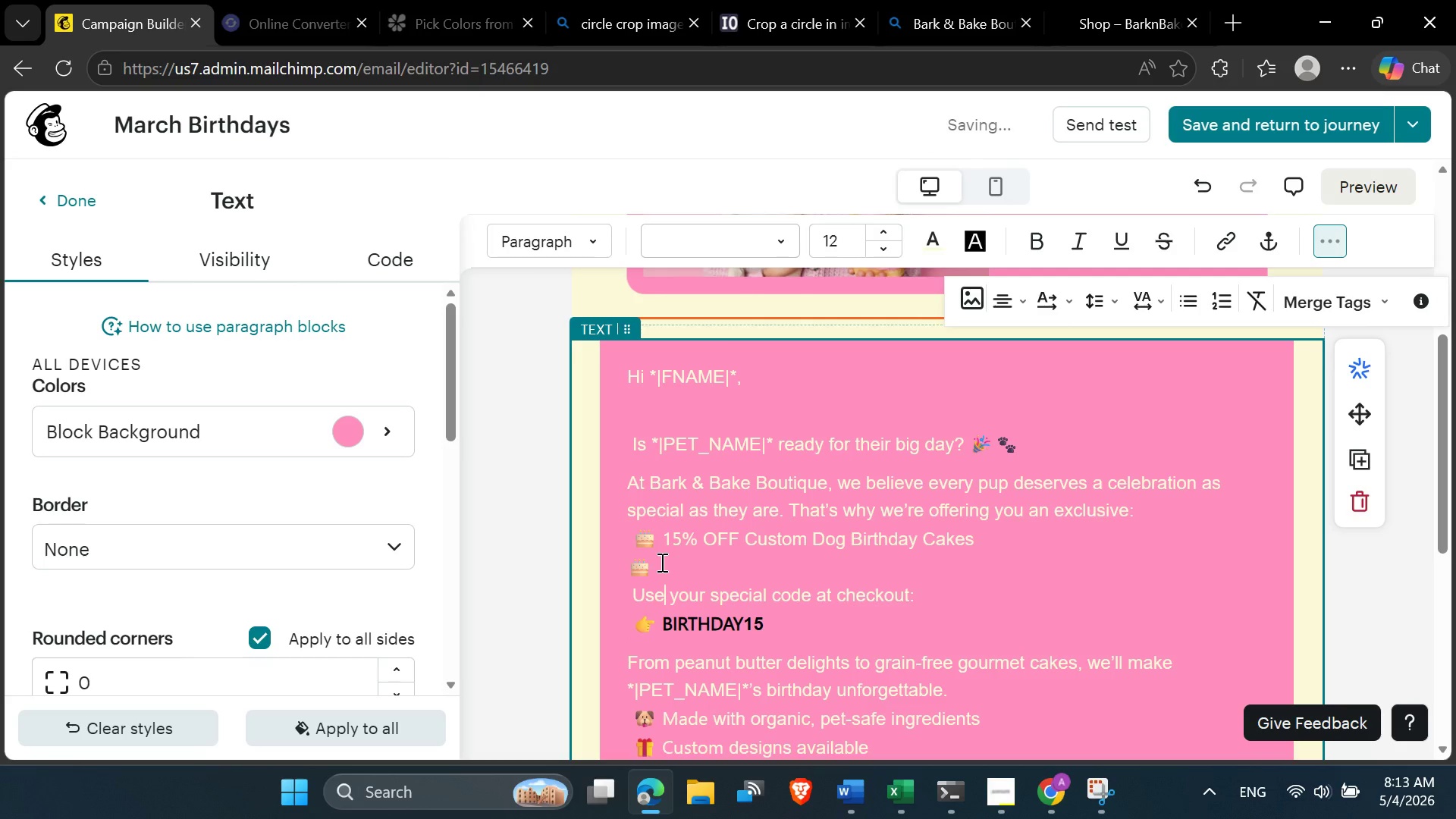 
left_click([661, 562])
 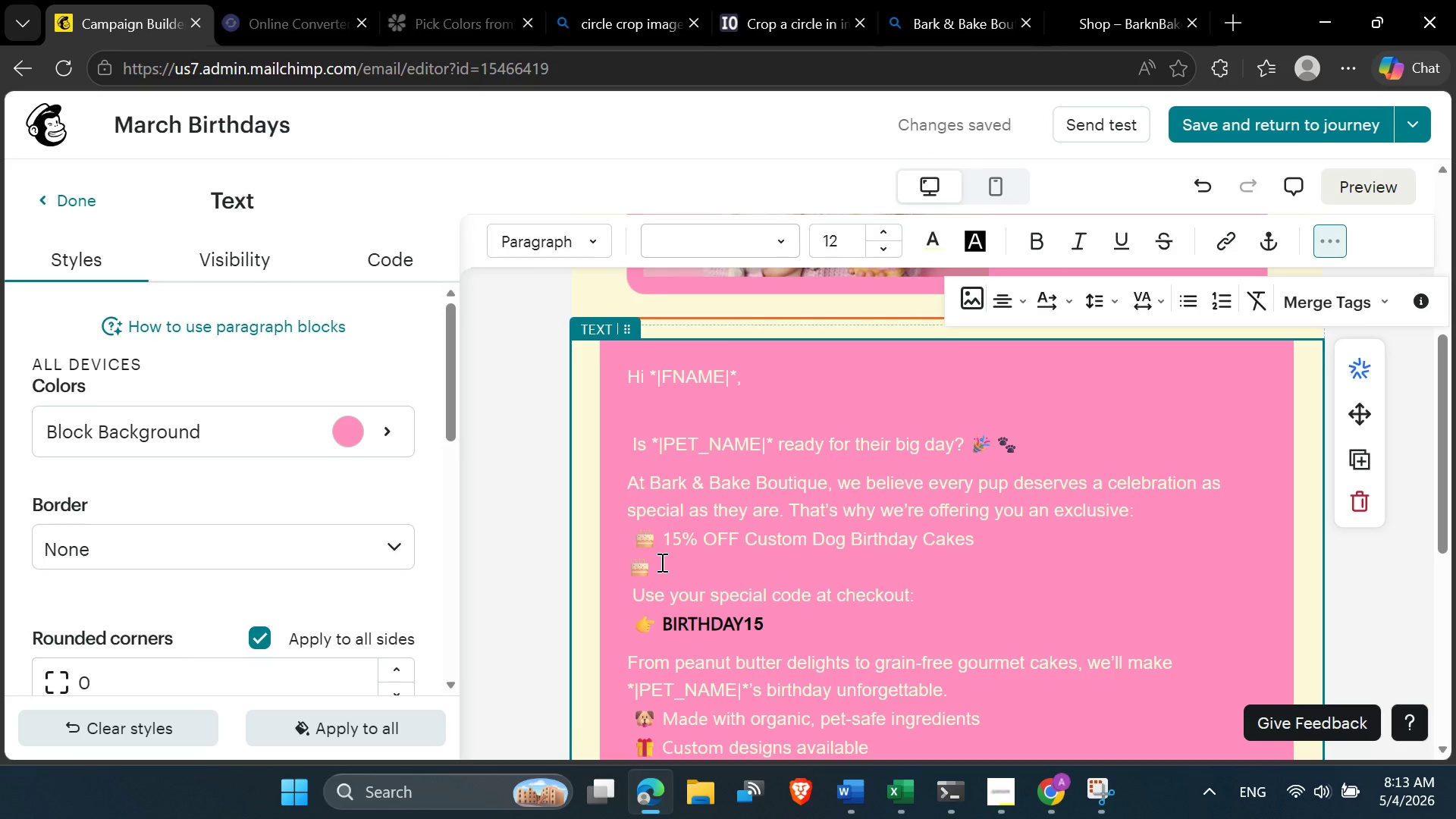 
key(Delete)
 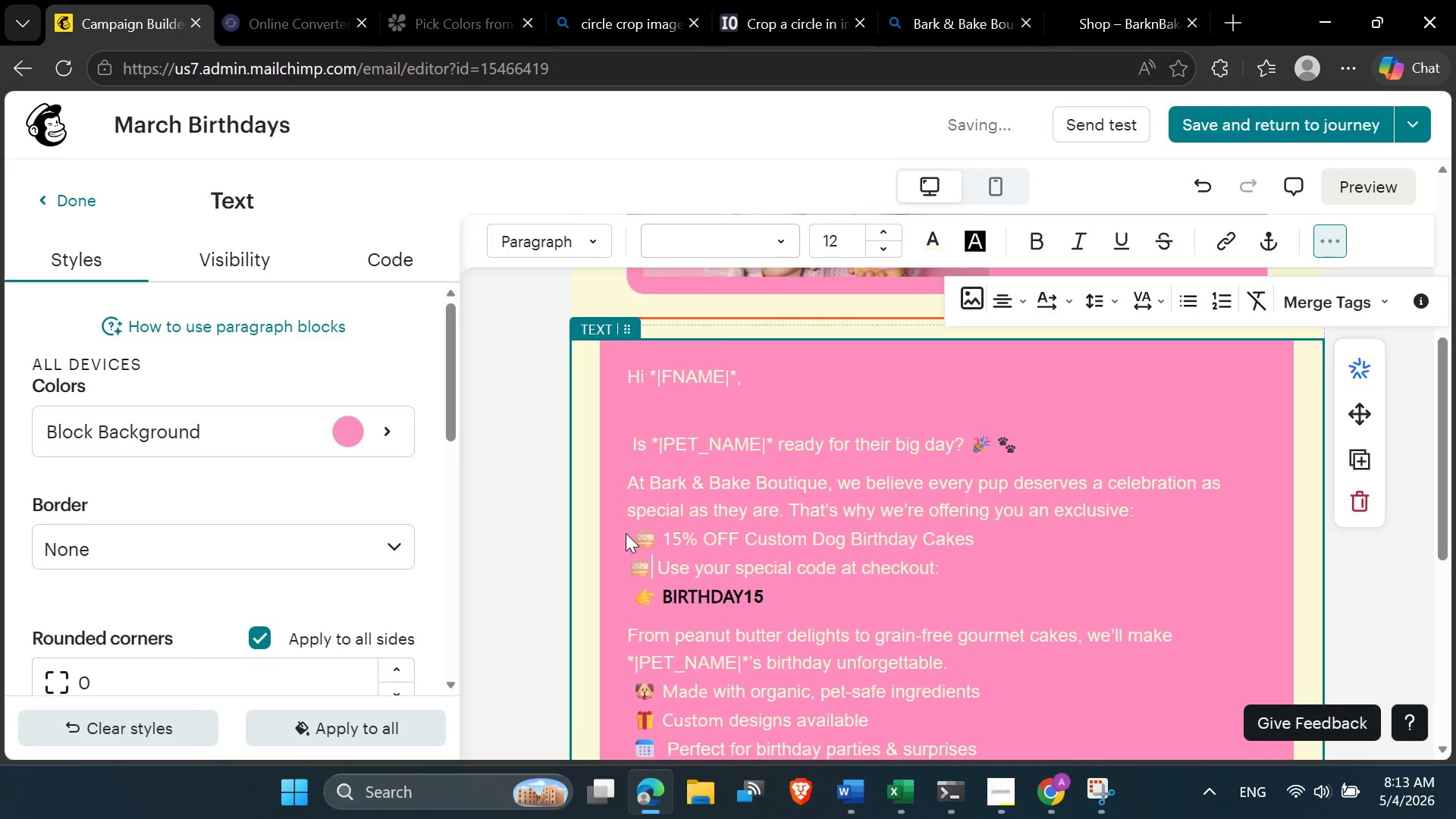 
left_click([638, 549])
 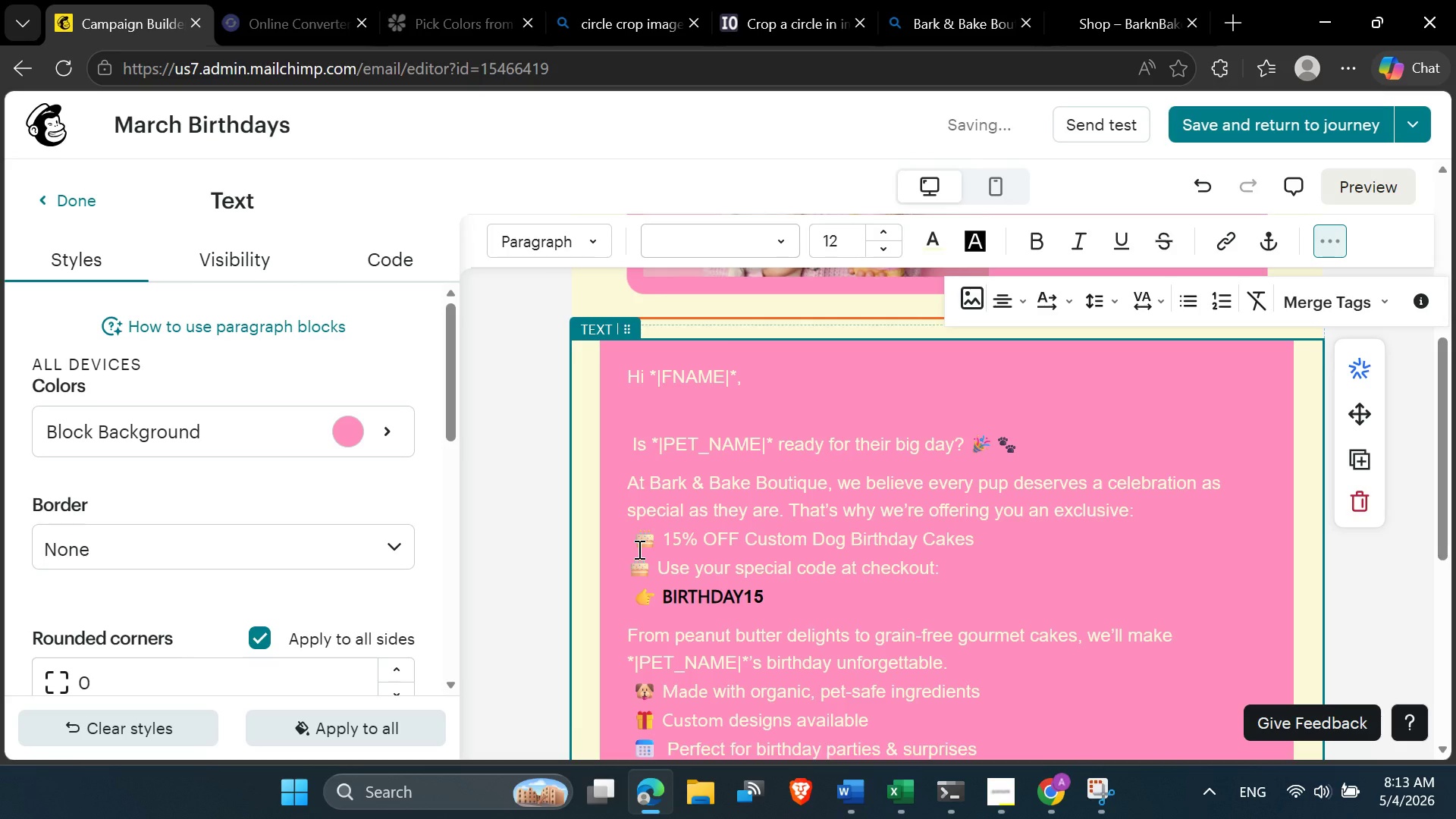 
key(Backspace)
 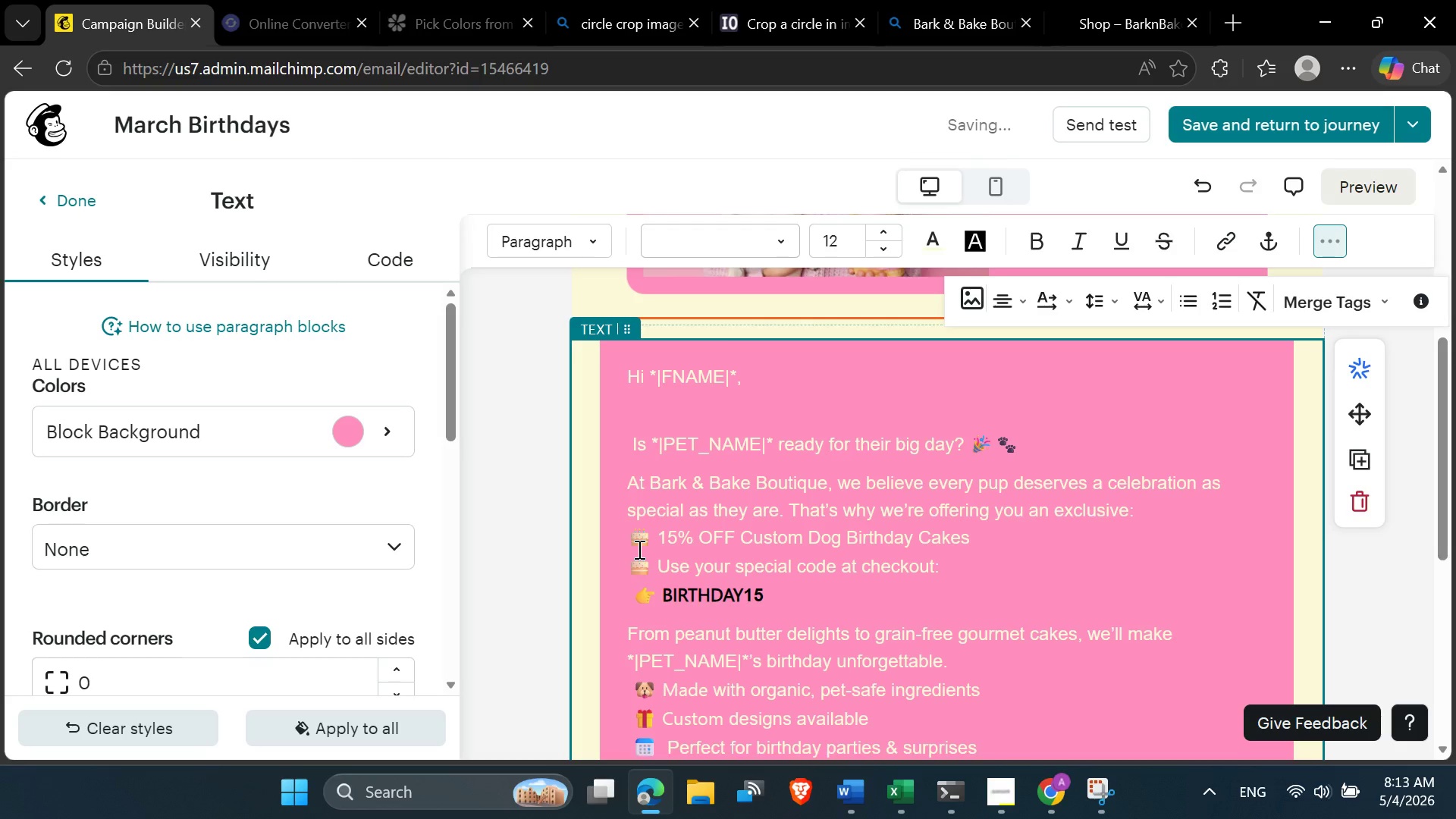 
key(Backspace)
 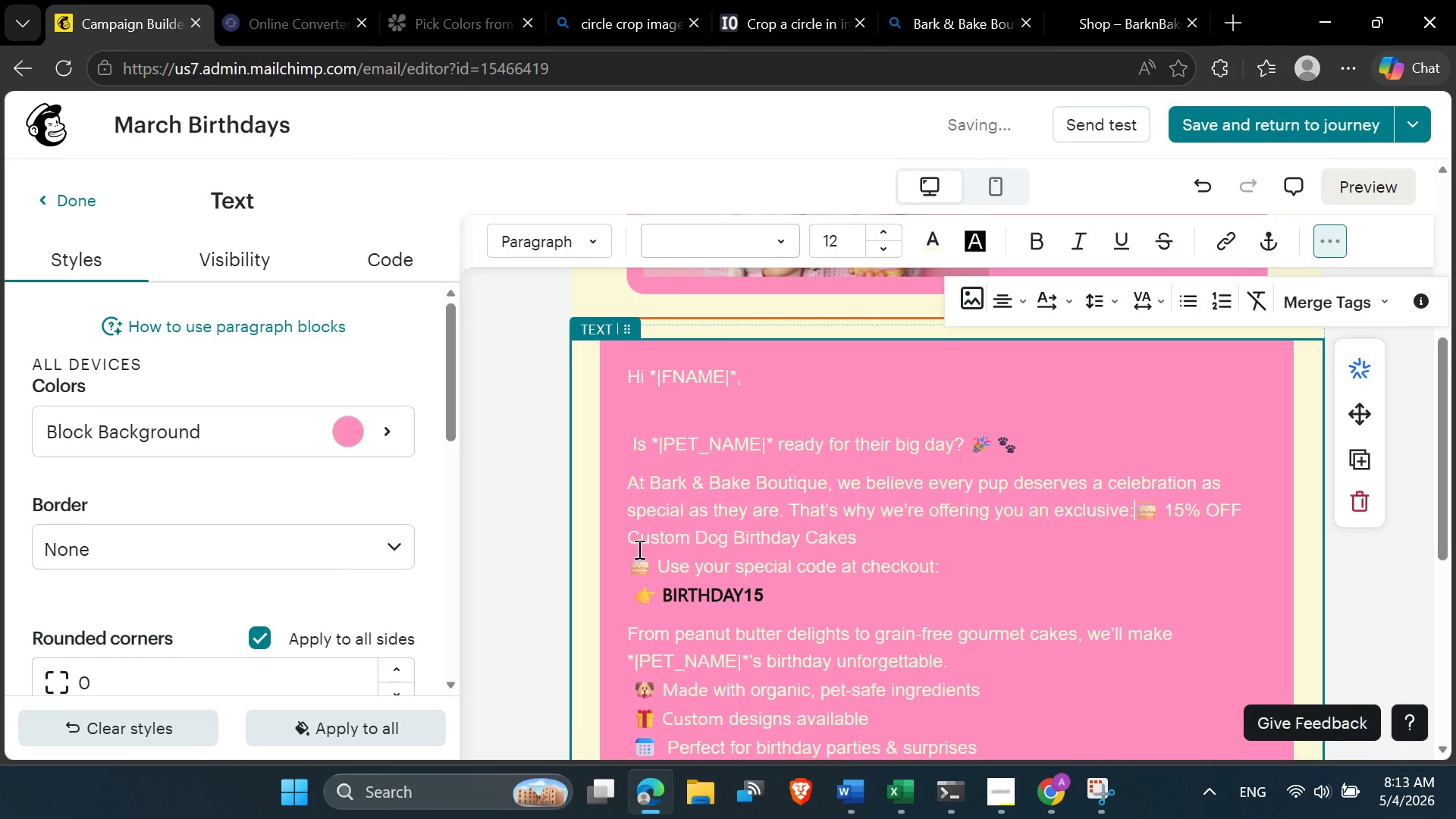 
key(Enter)
 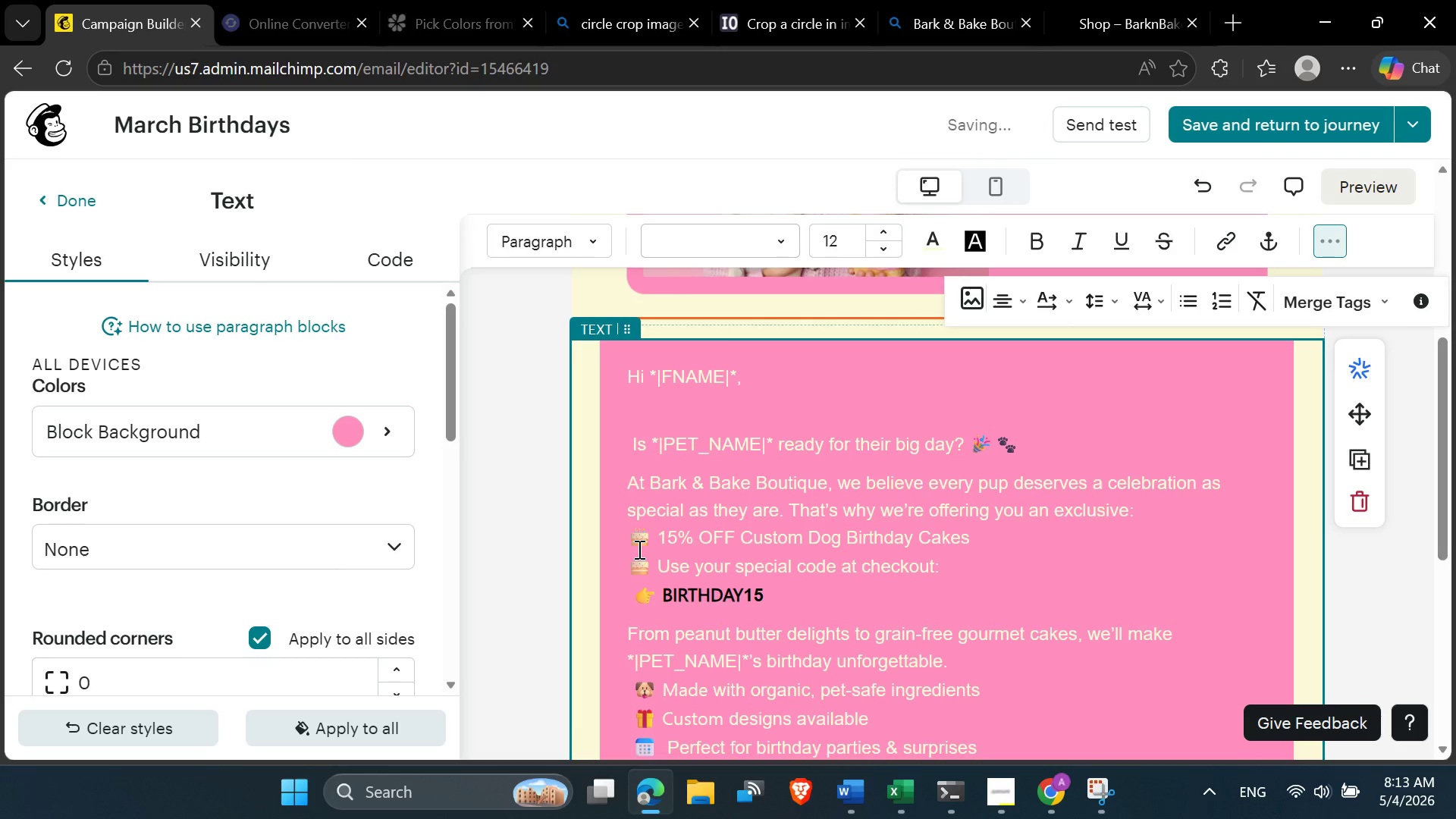 
key(ArrowDown)
 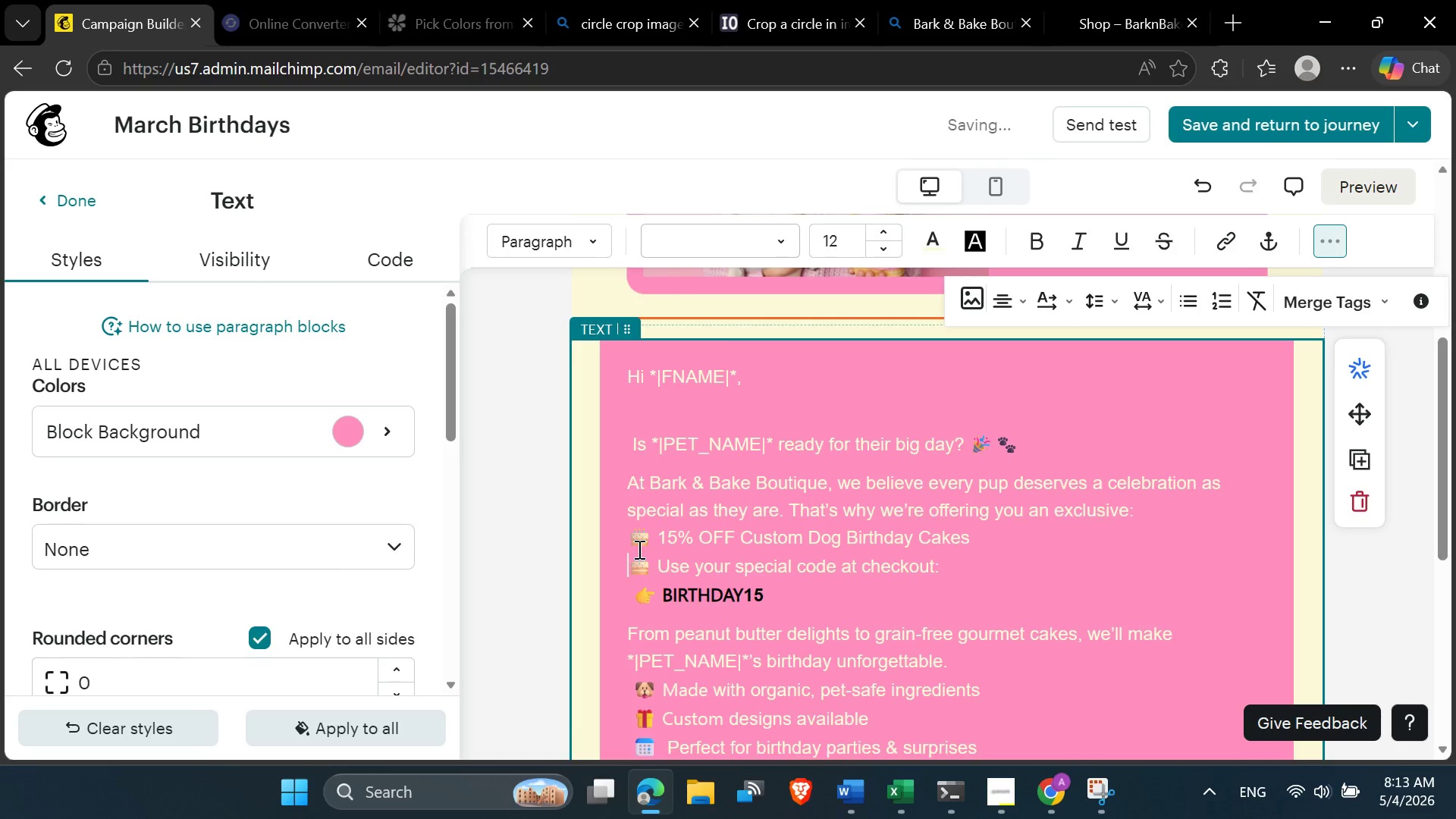 
key(ArrowDown)
 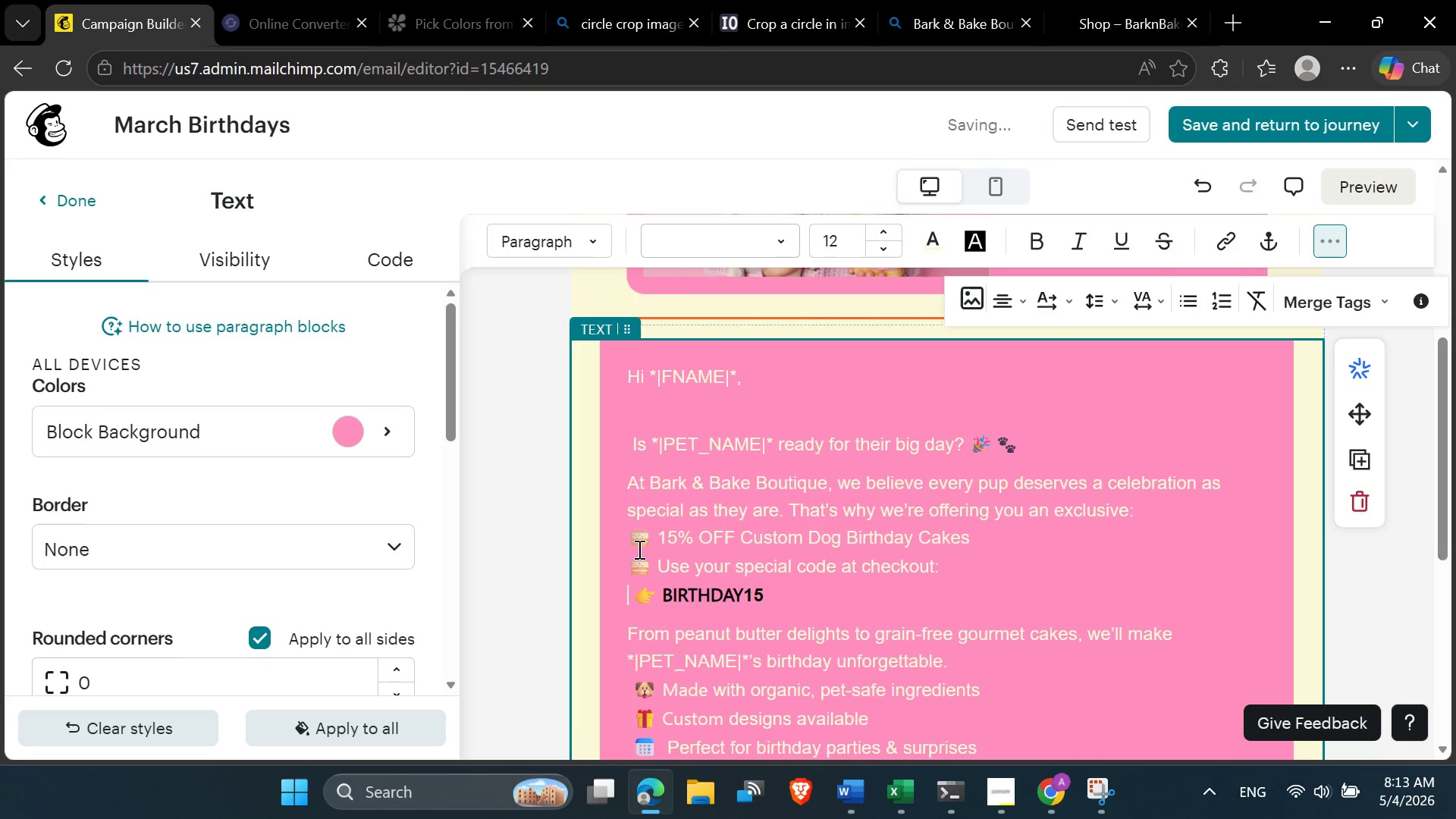 
hold_key(key=Space, duration=1.08)
 